 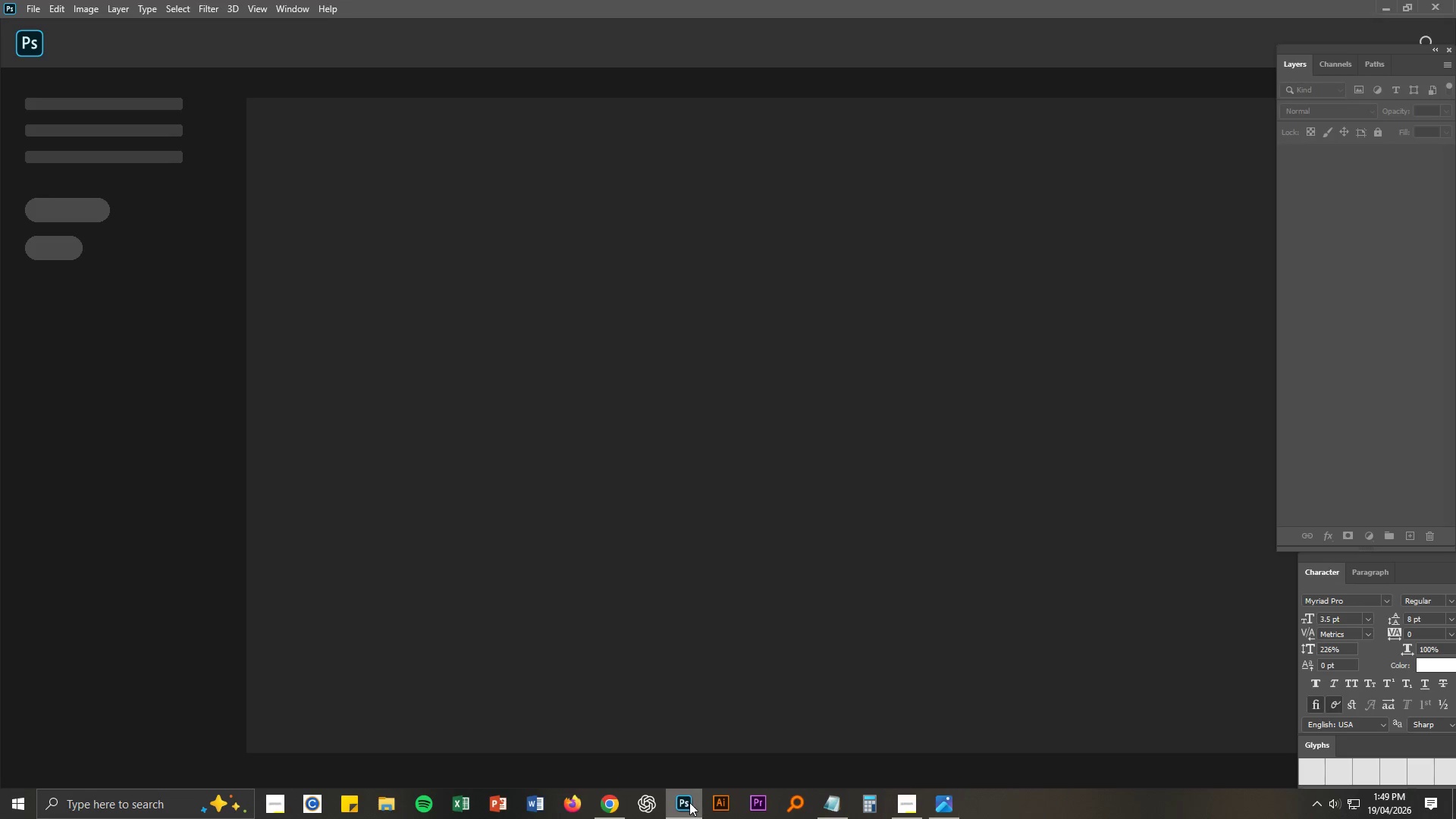 
left_click([626, 802])
 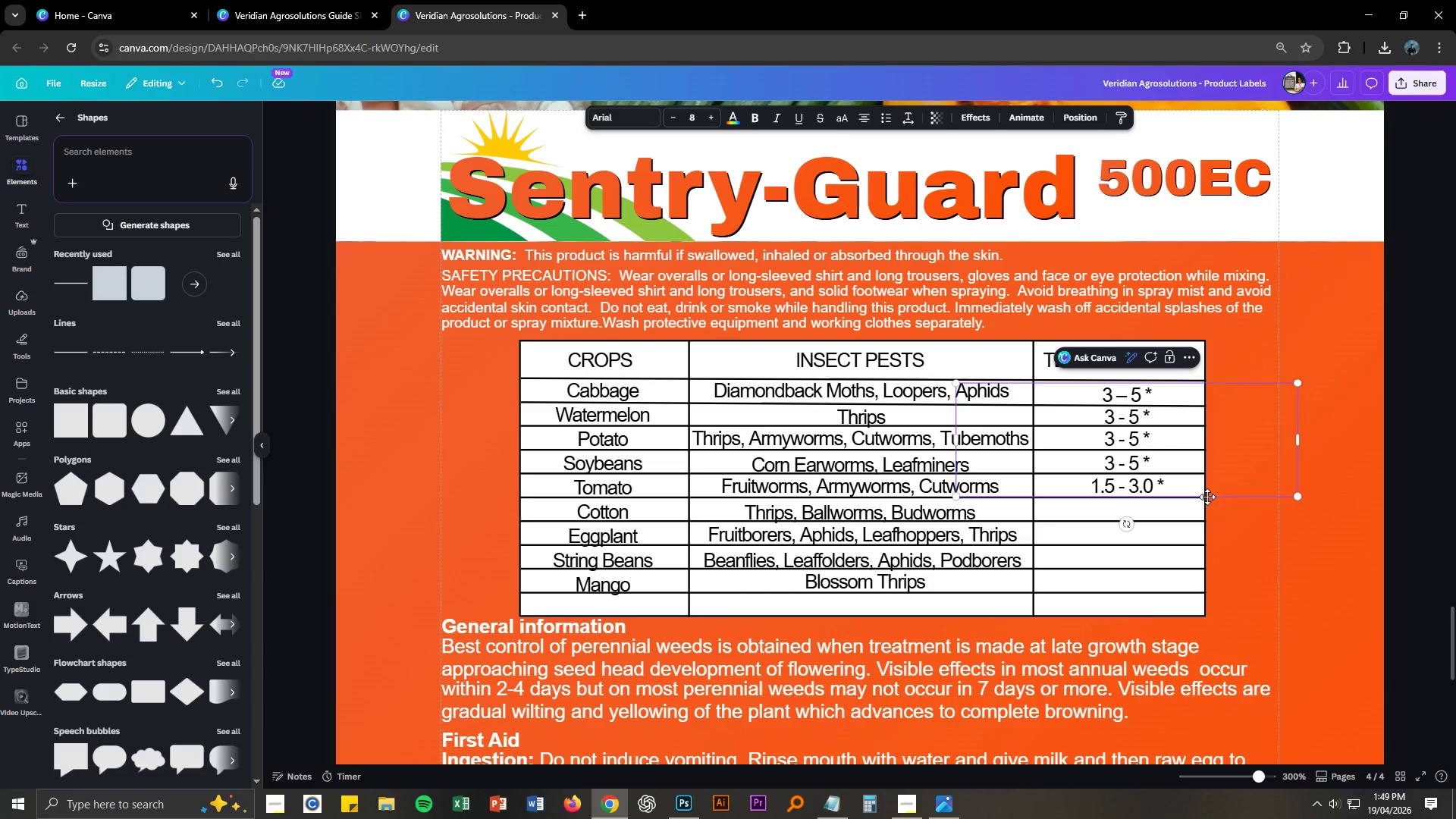 
key(Enter)
 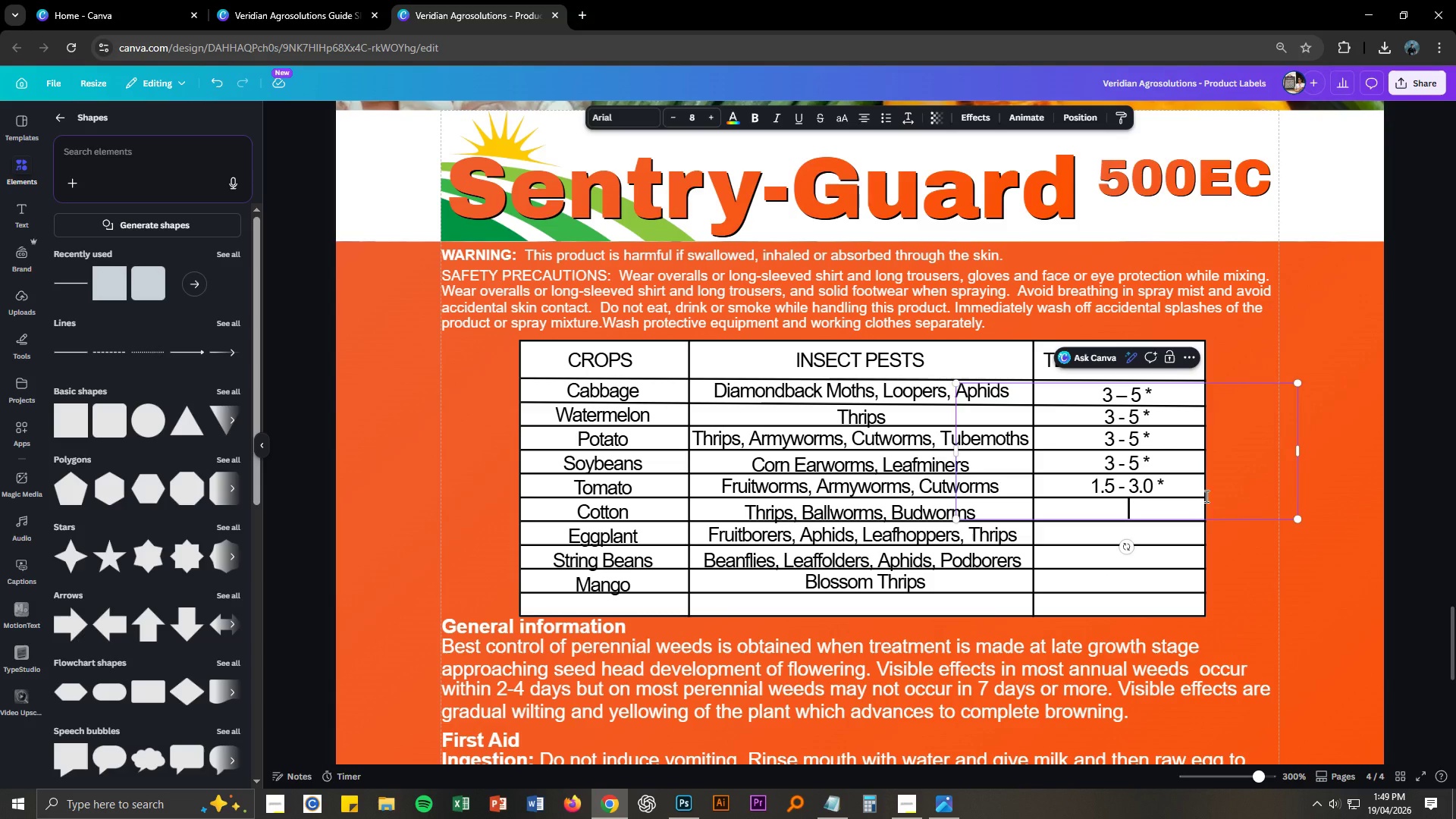 
key(Alt+AltLeft)
 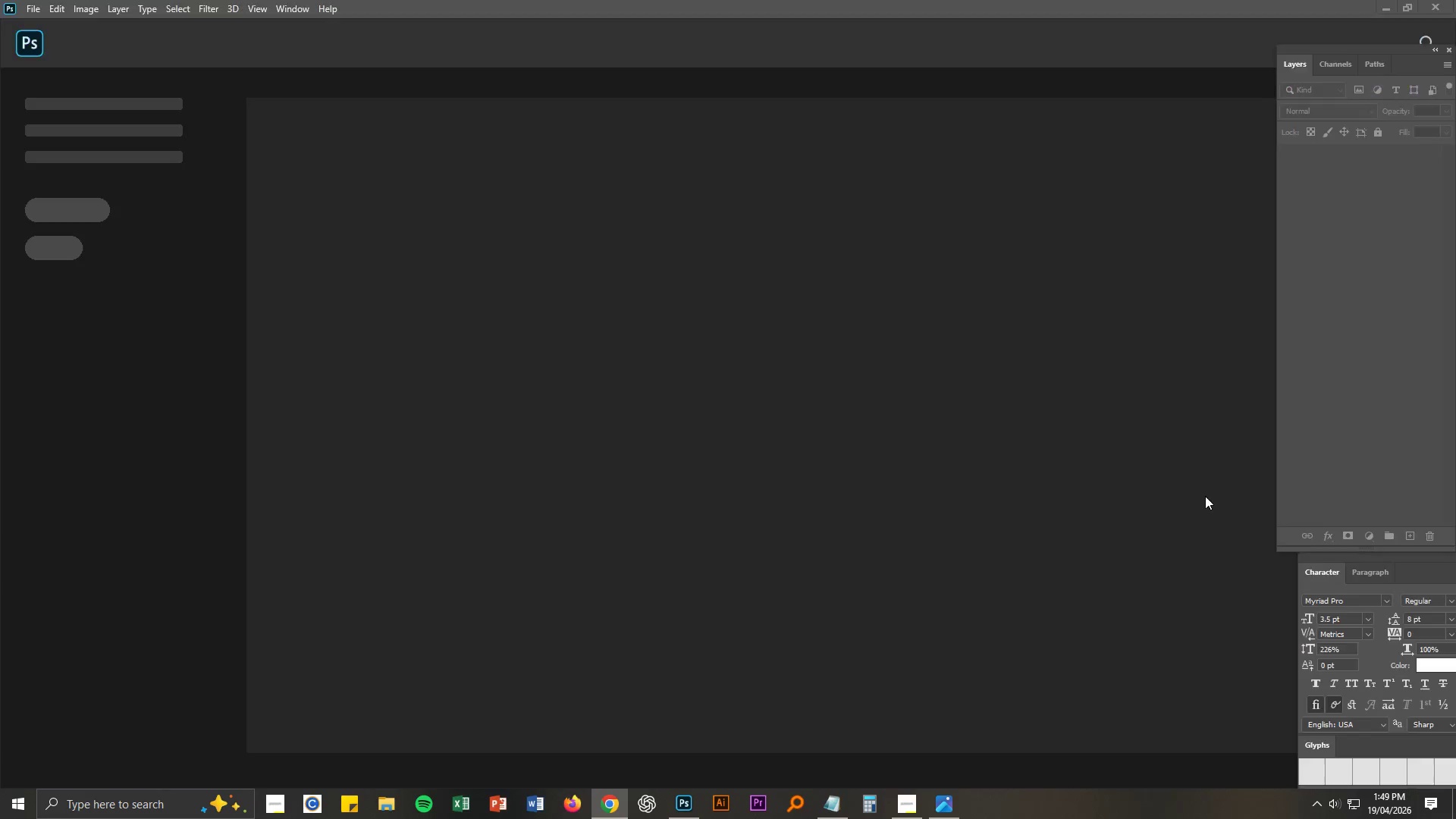 
key(Alt+Tab)
 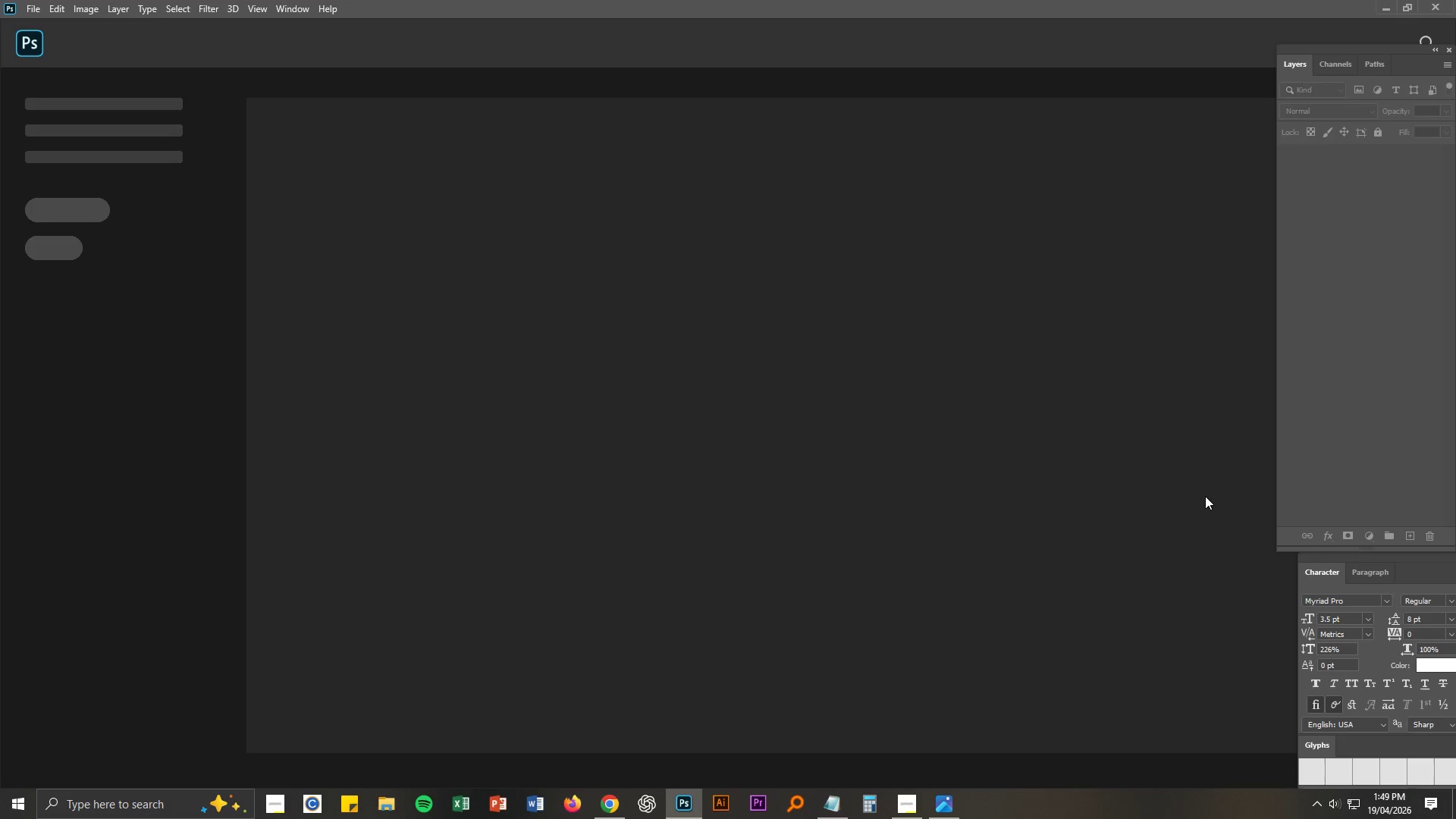 
key(Alt+AltLeft)
 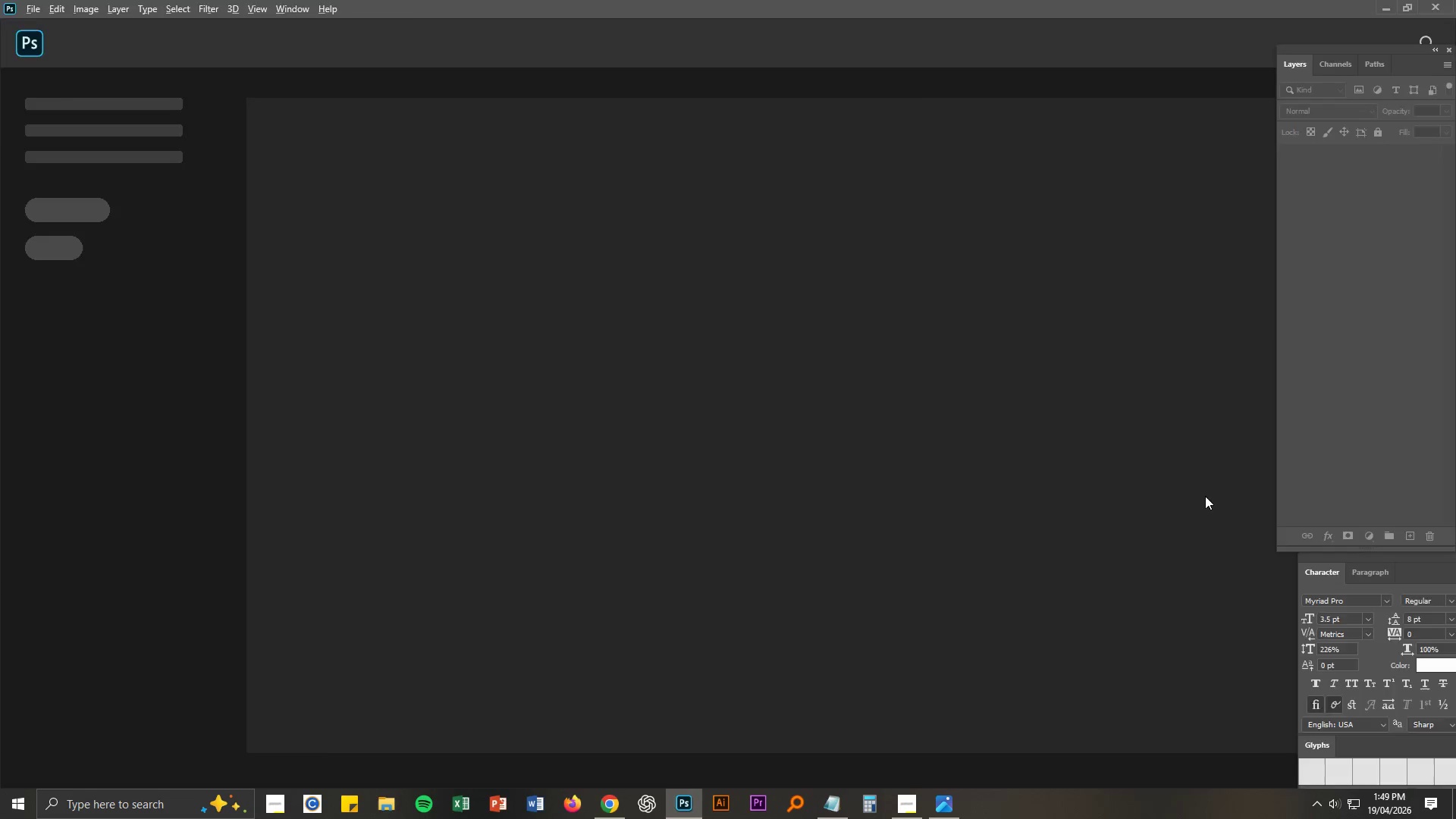 
key(Alt+Tab)
 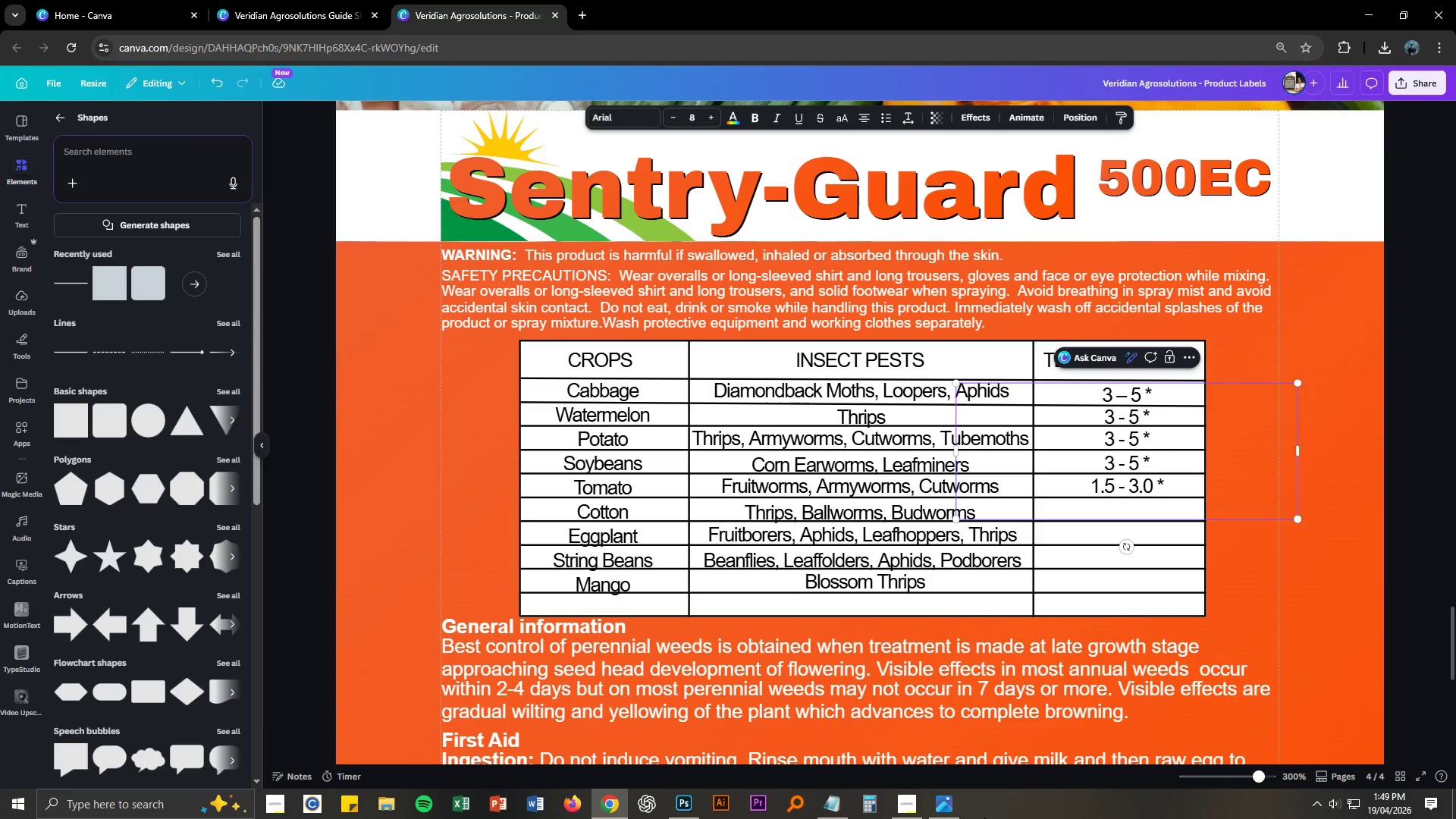 
left_click([957, 808])
 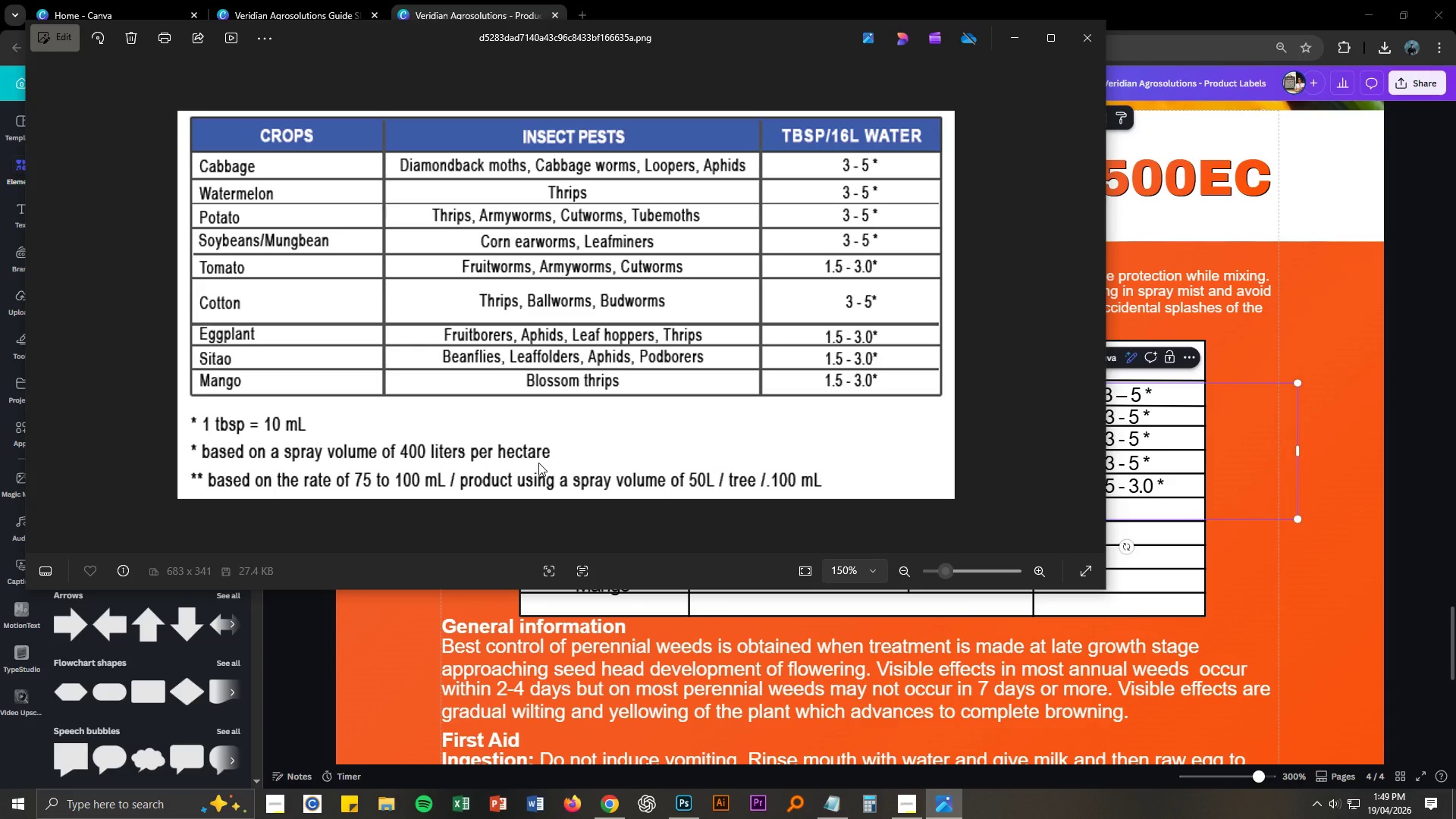 
key(Alt+AltLeft)
 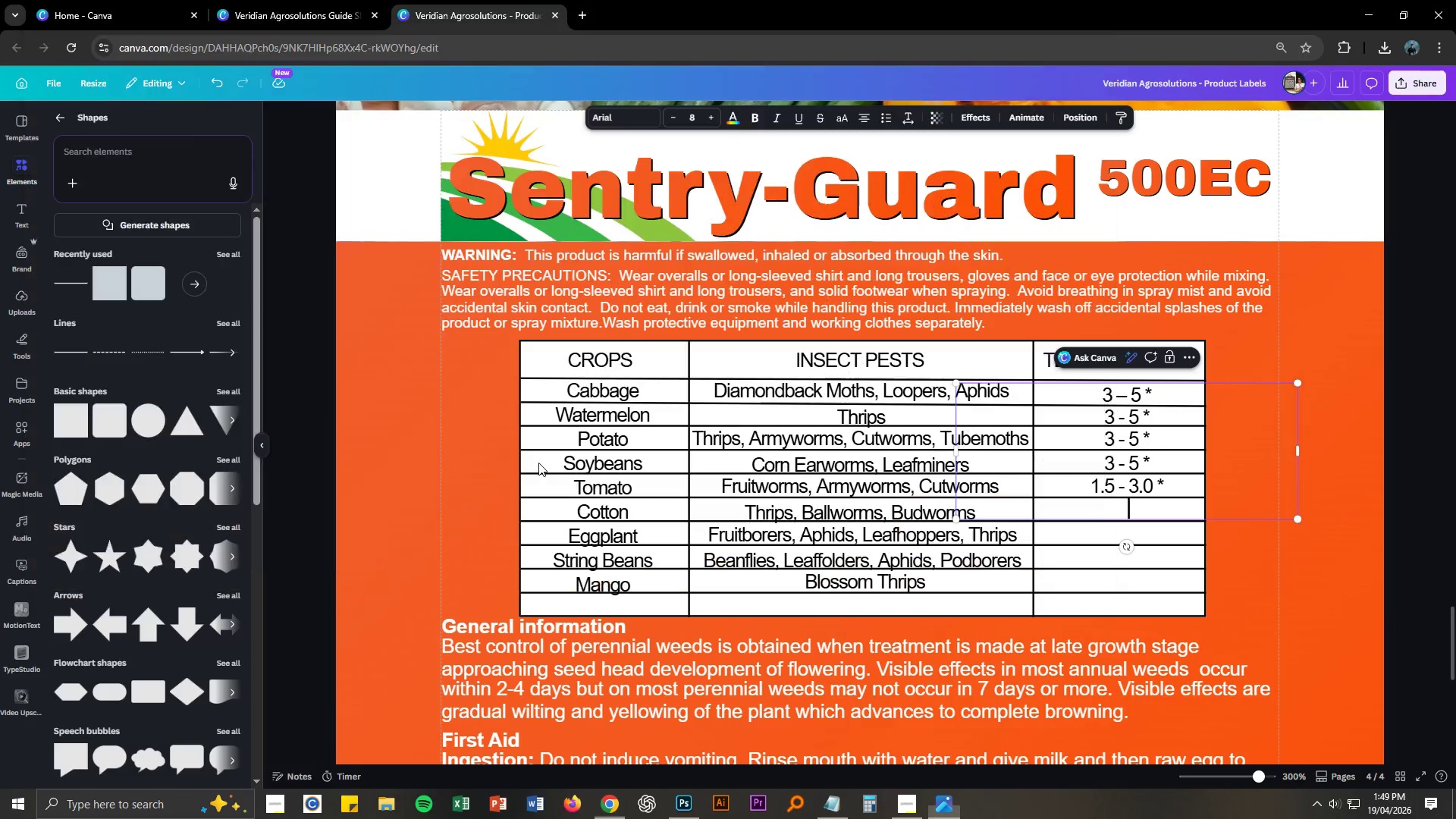 
key(Alt+Tab)
 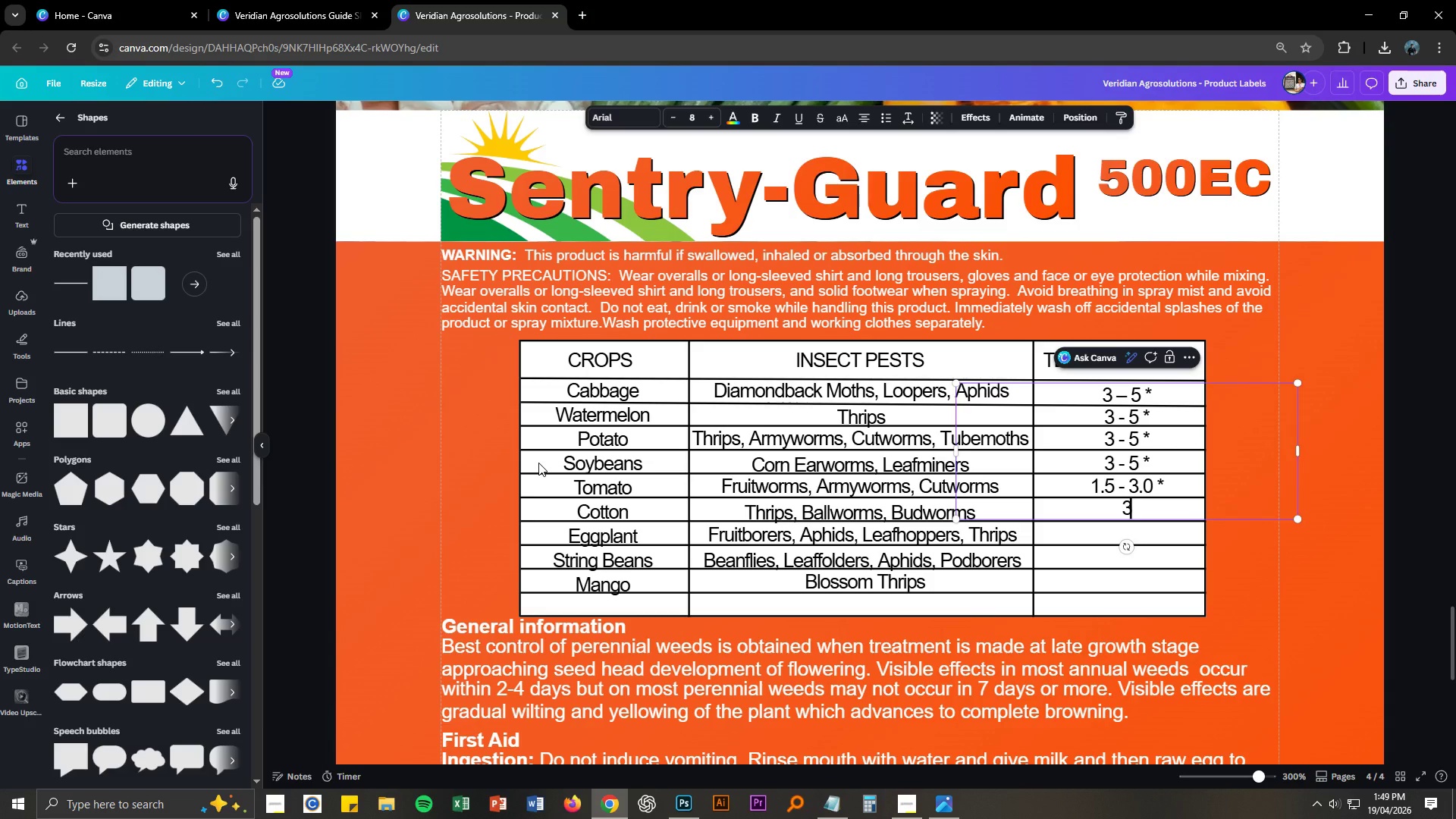 
key(Numpad3)
 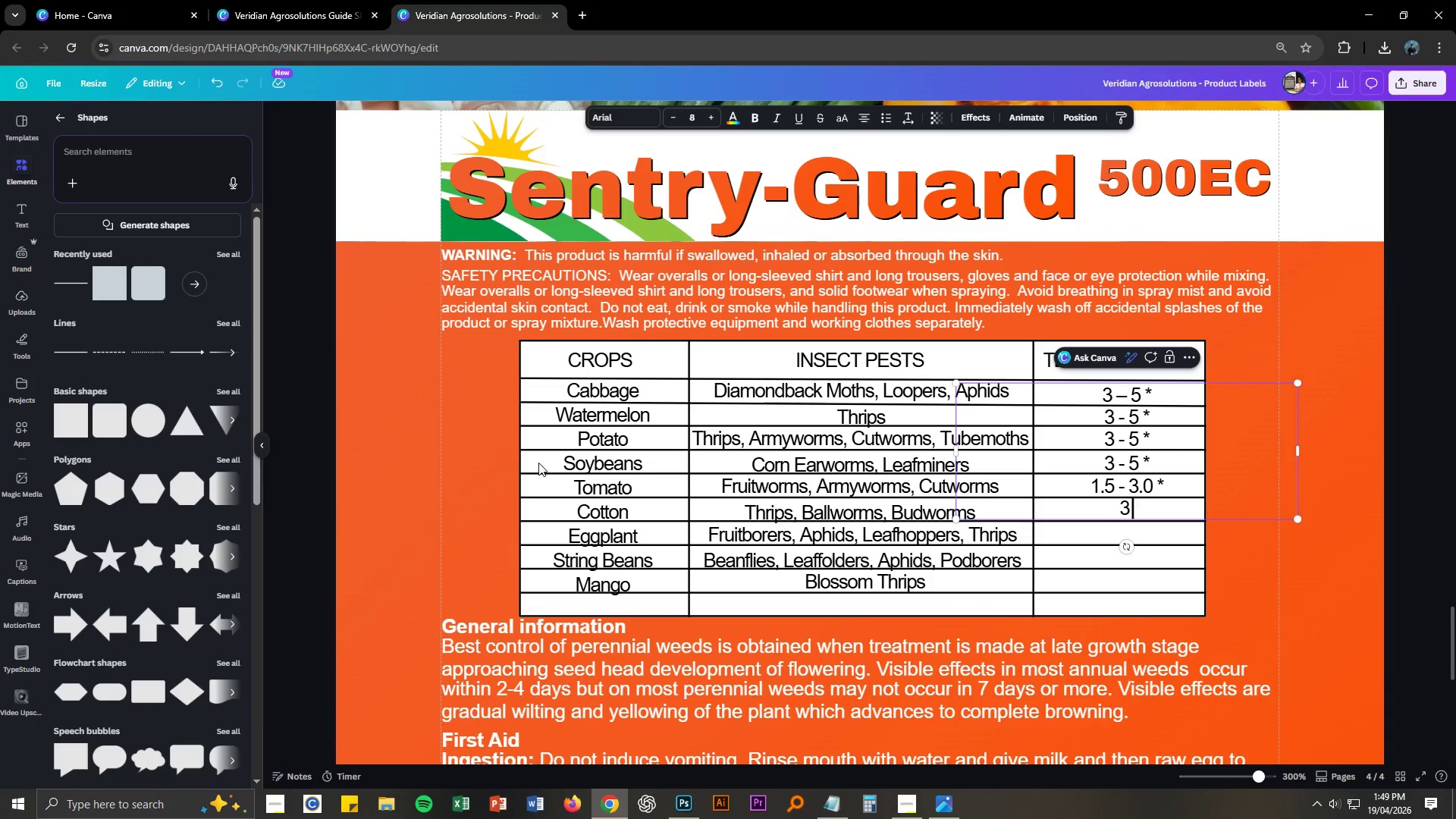 
key(Space)
 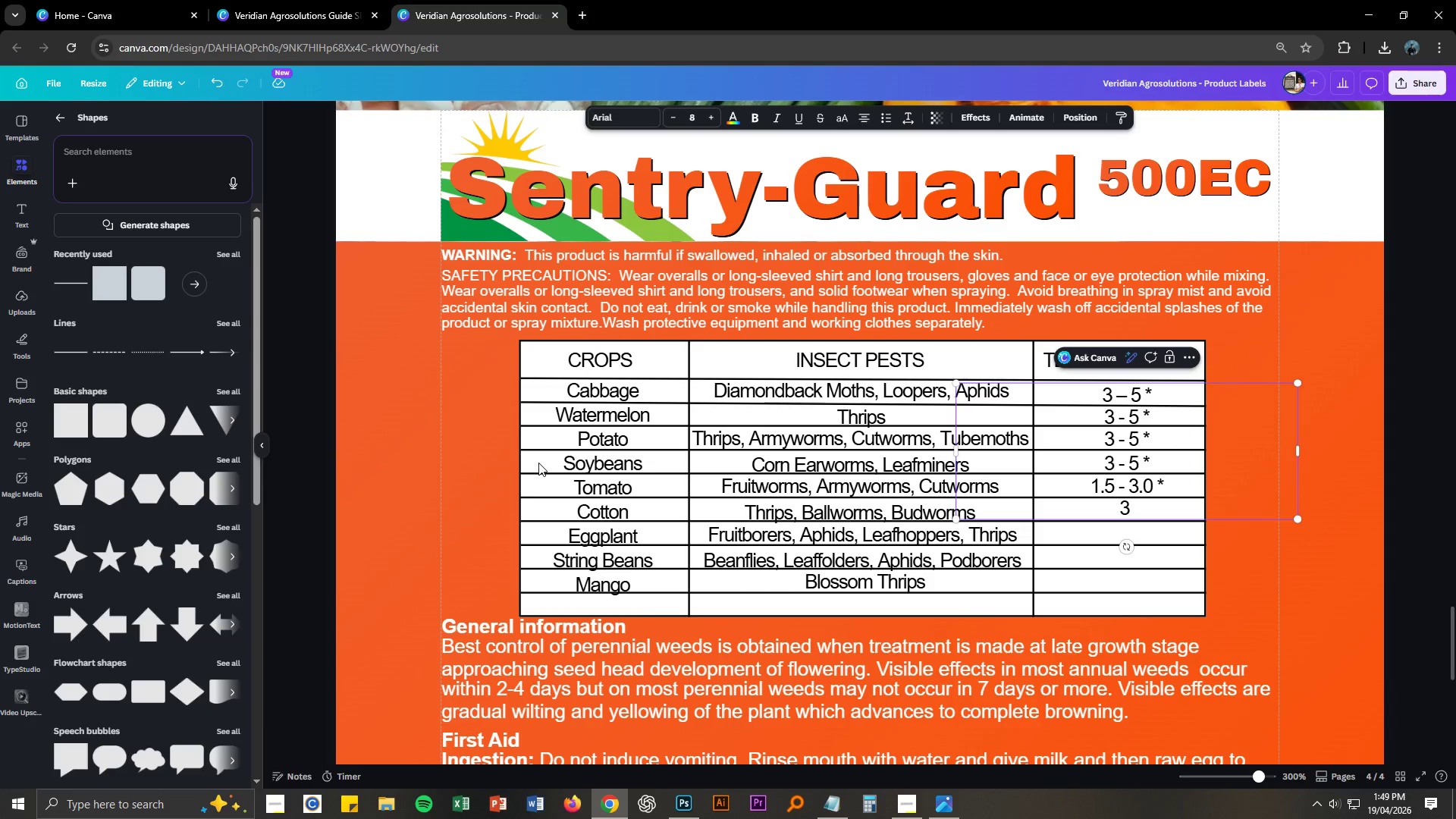 
key(NumpadSubtract)
 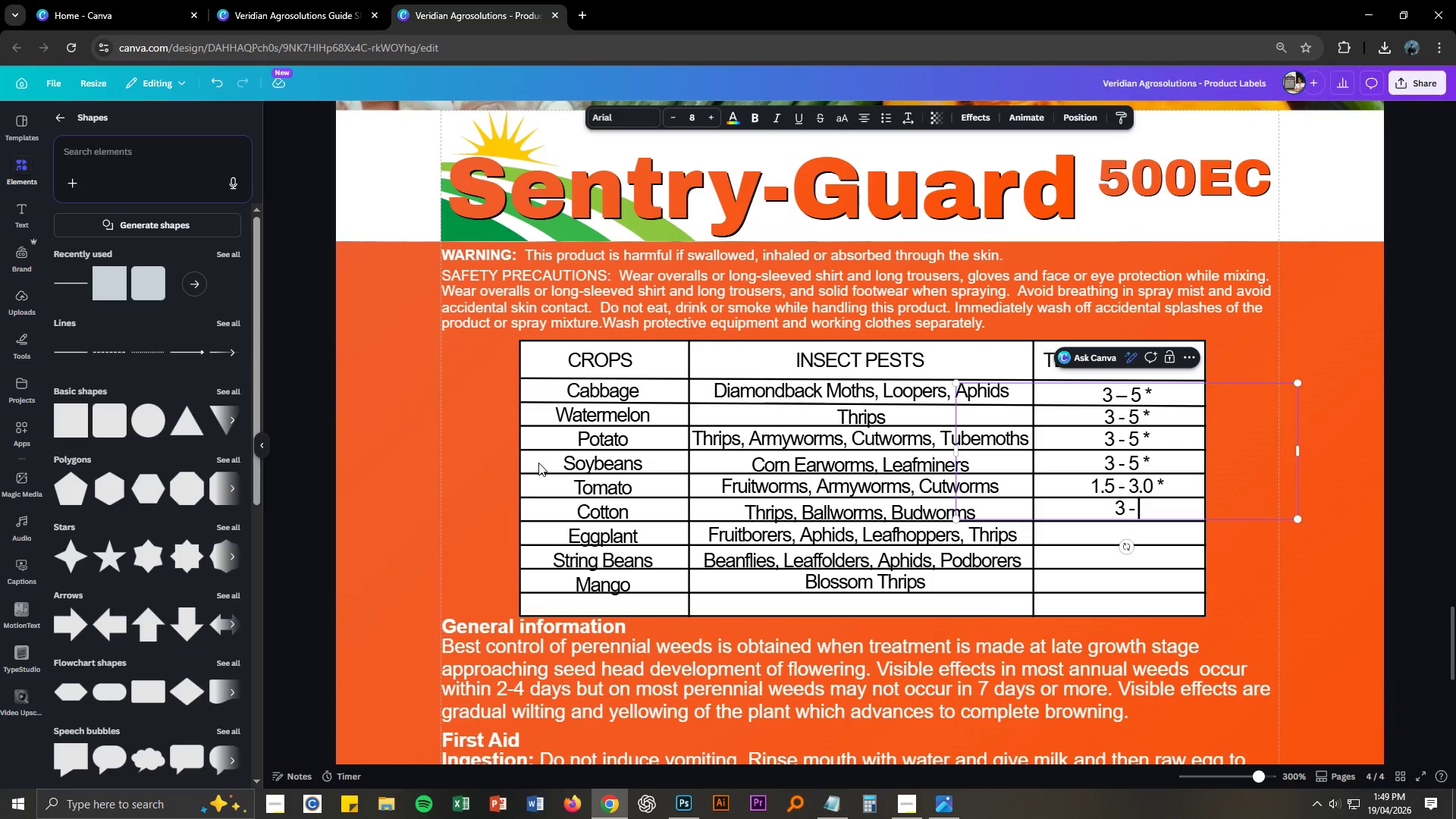 
key(Space)
 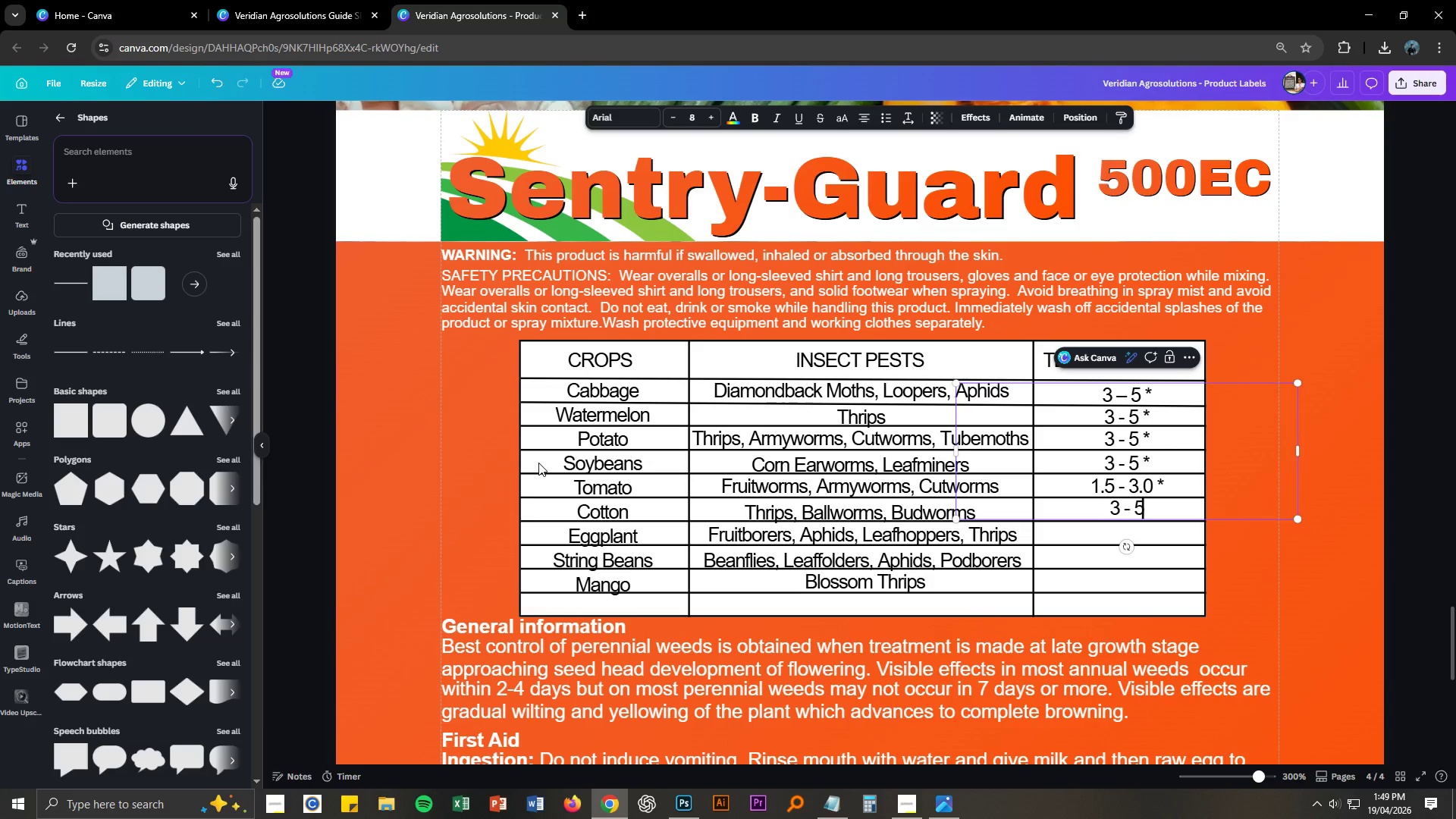 
key(Numpad5)
 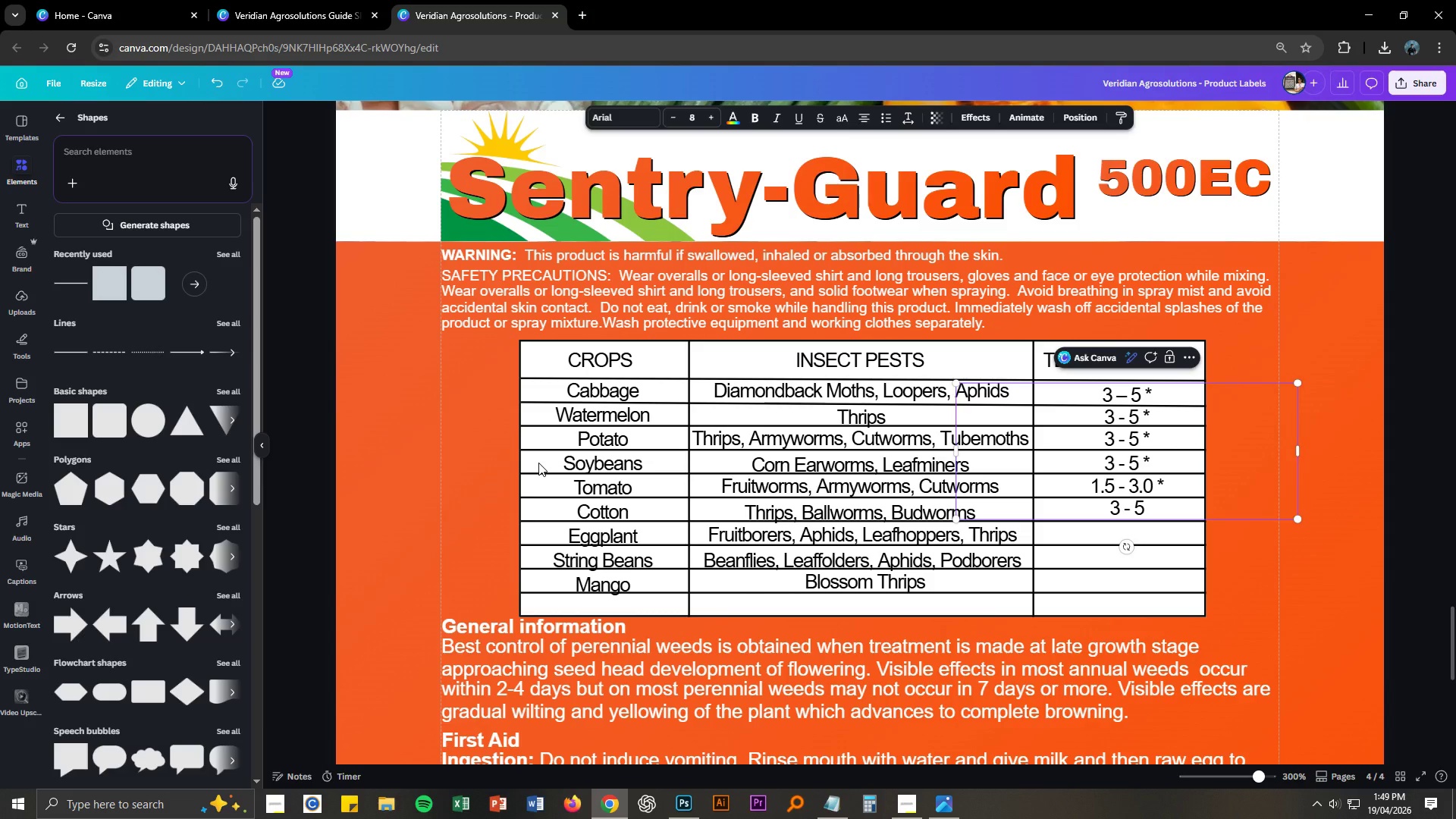 
key(Space)
 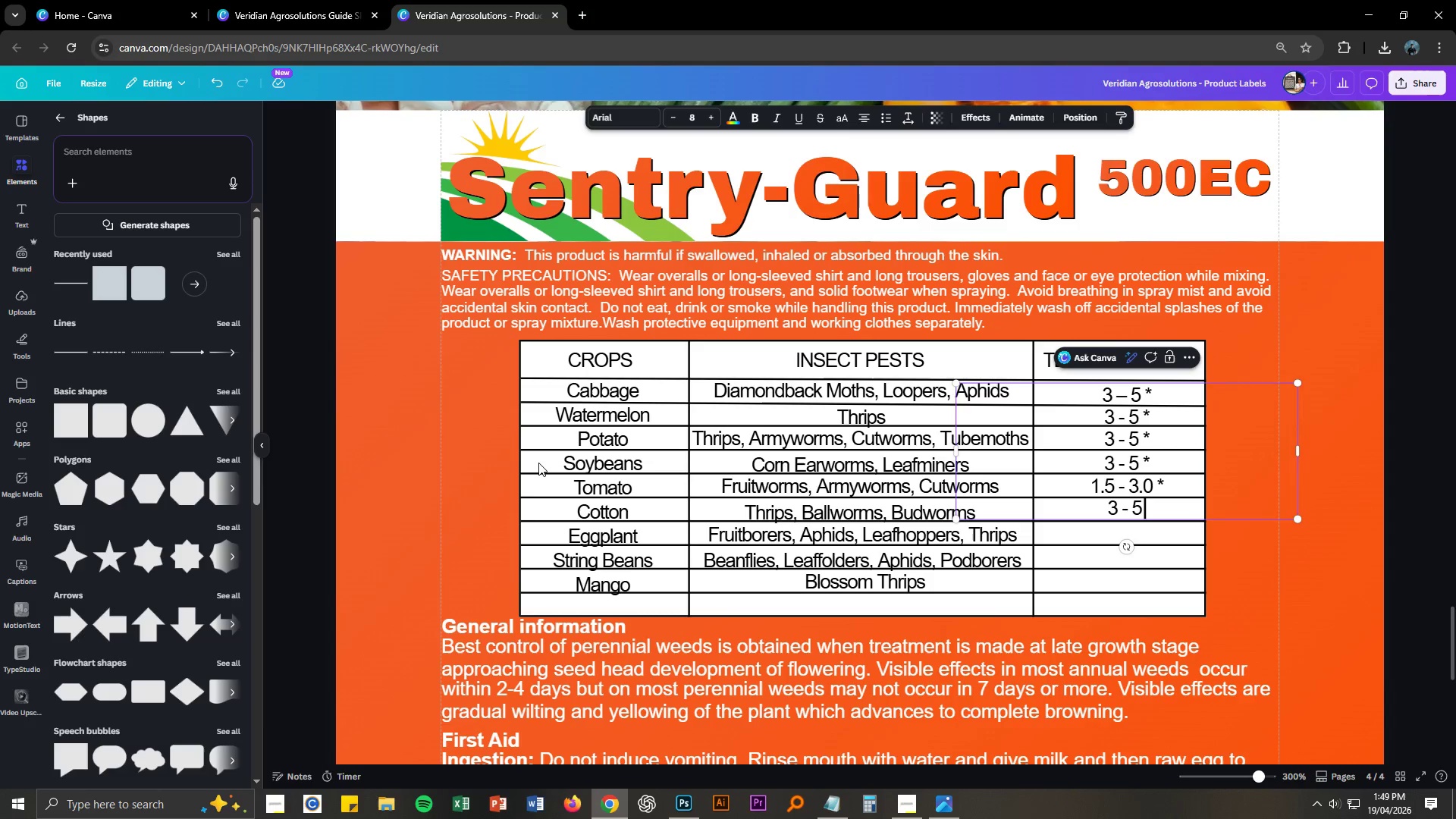 
key(Shift+ShiftLeft)
 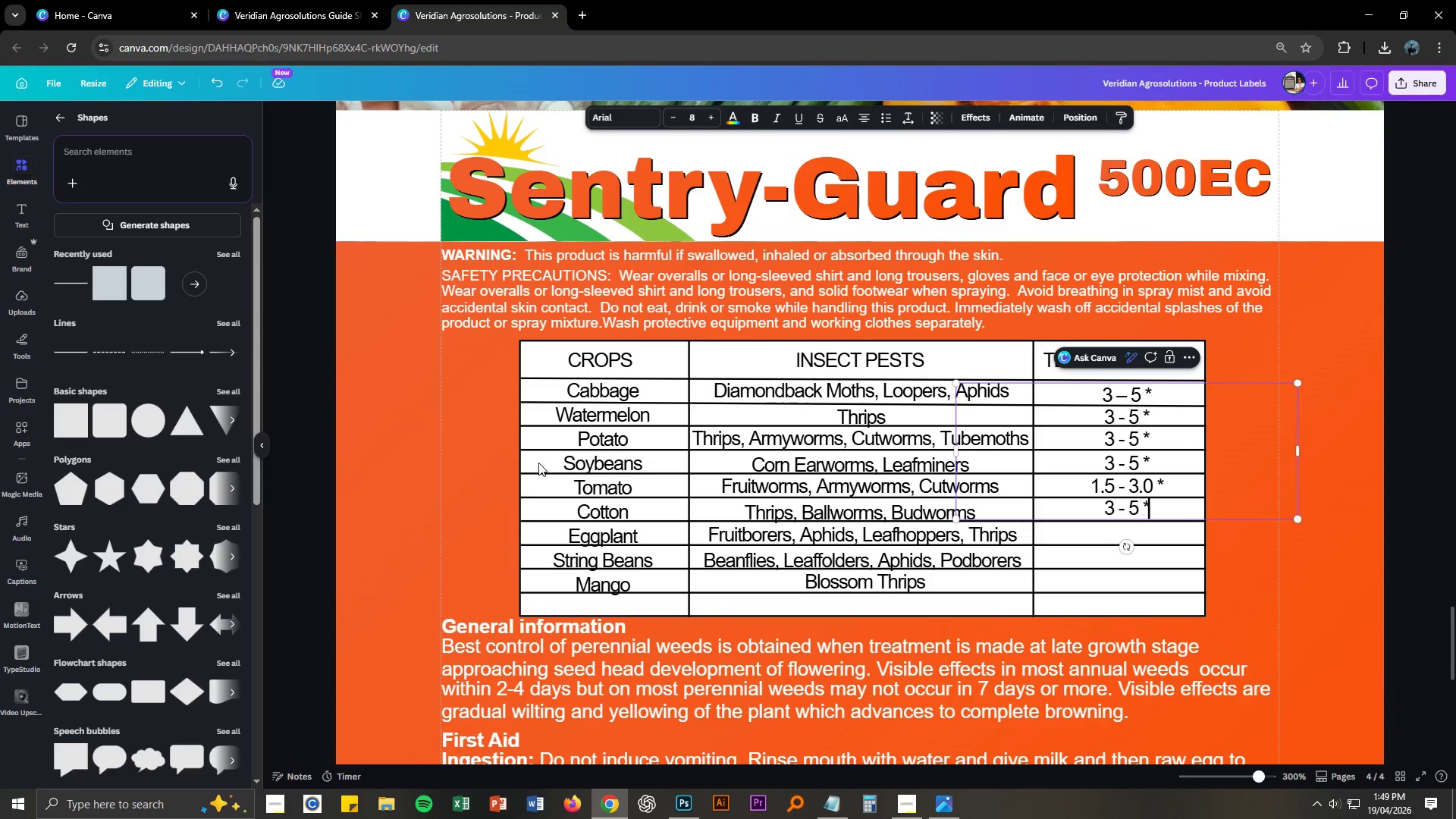 
key(Shift+8)
 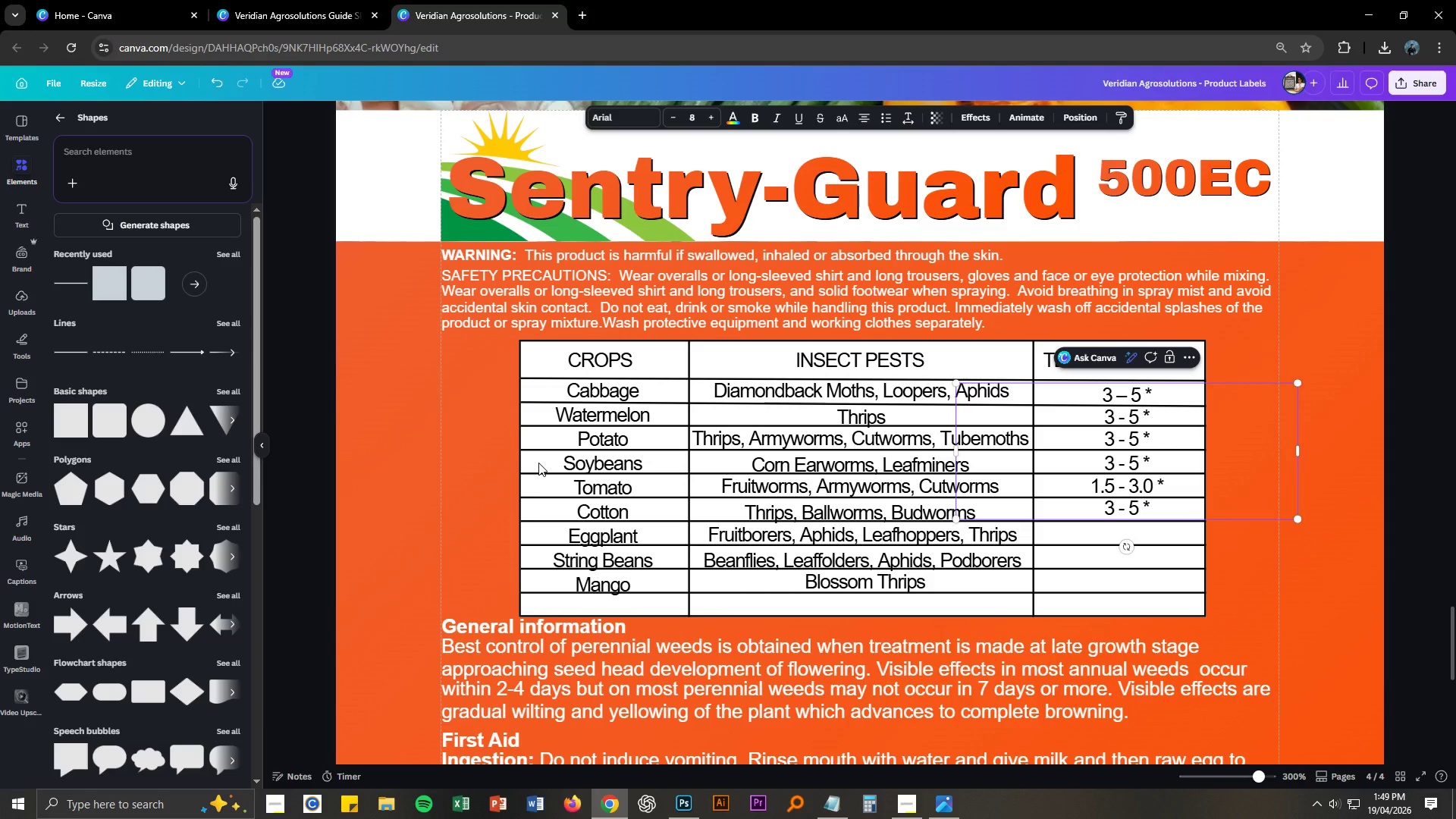 
key(Enter)
 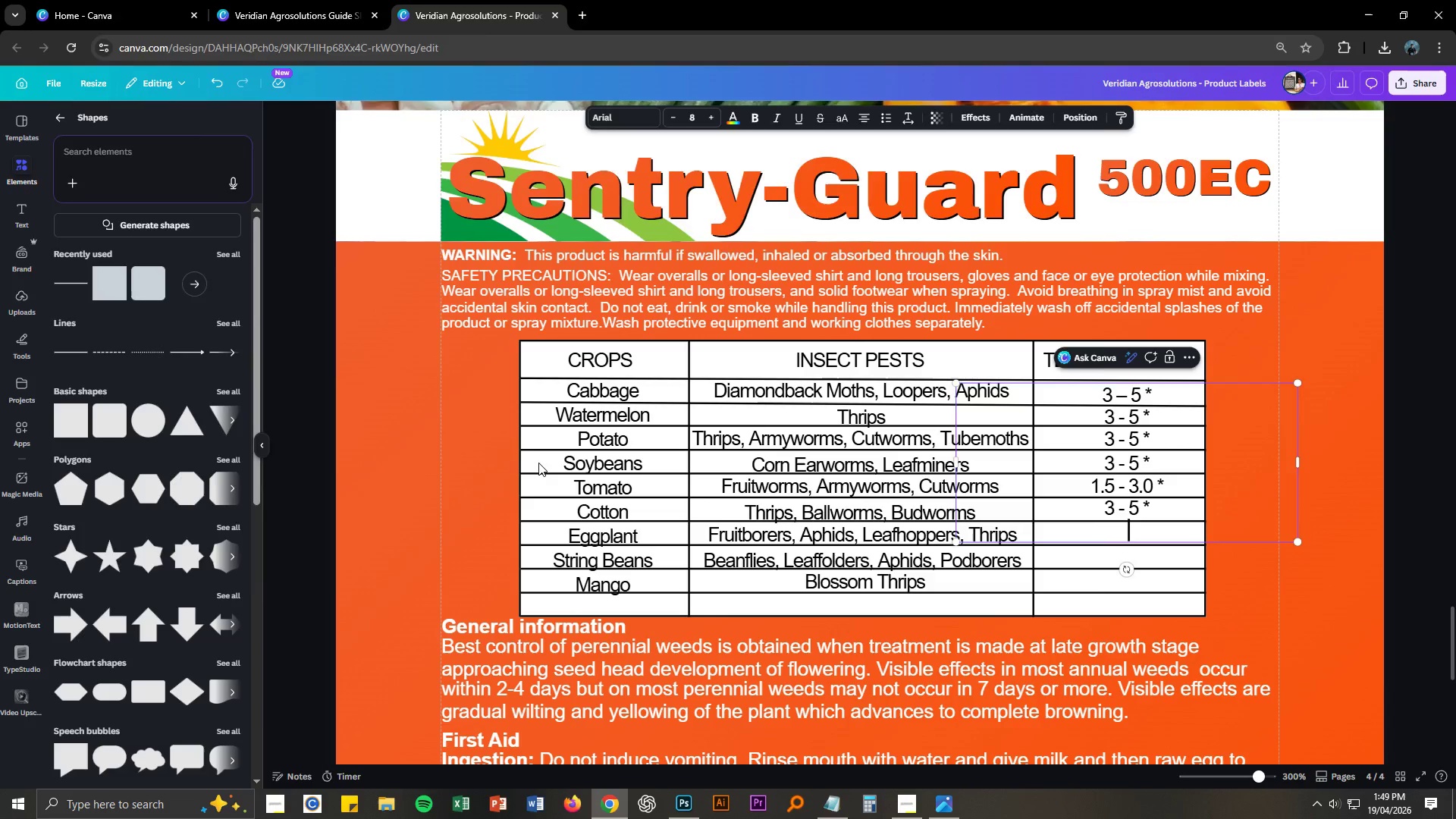 
key(Alt+AltLeft)
 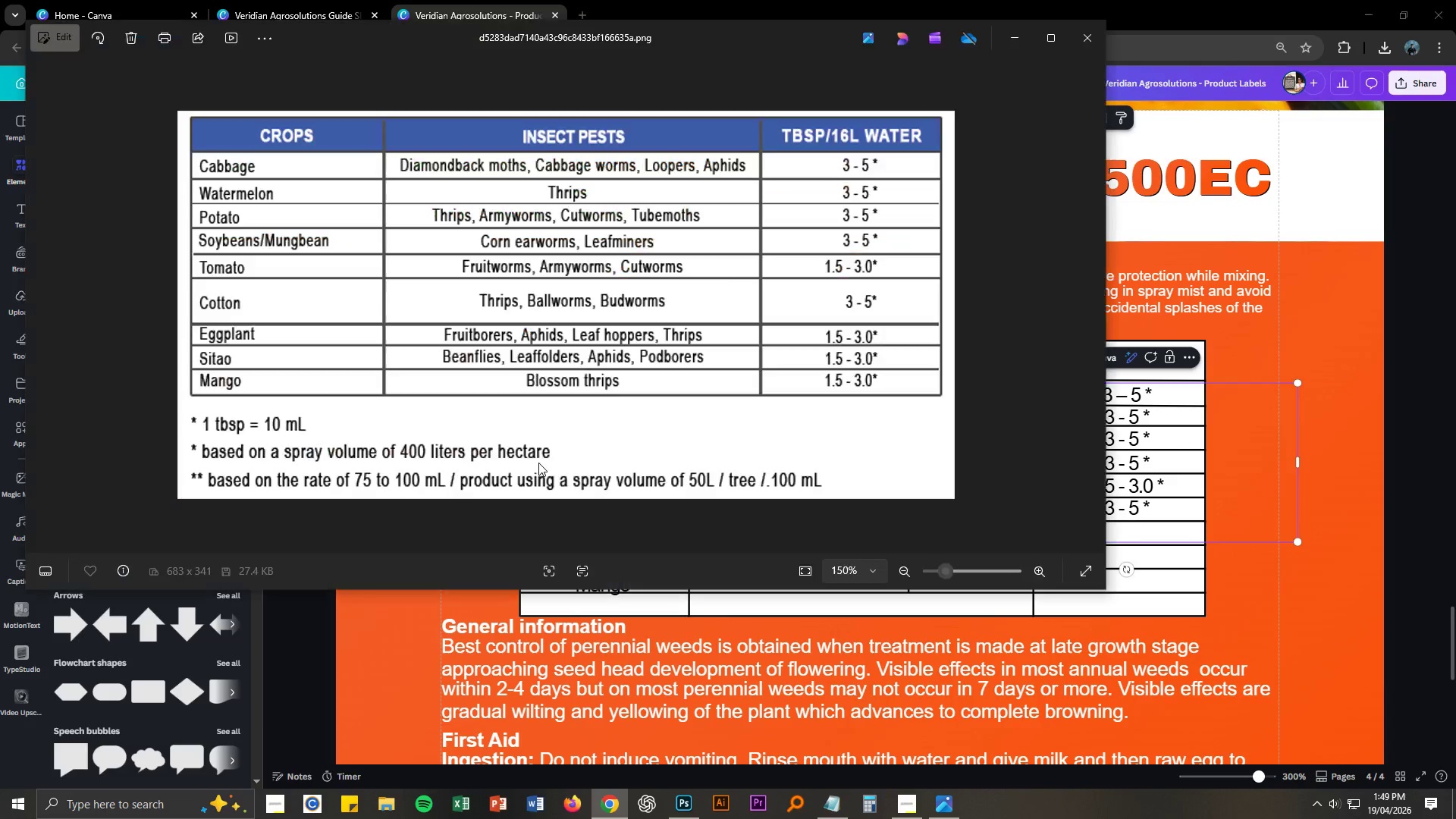 
key(Alt+Tab)
 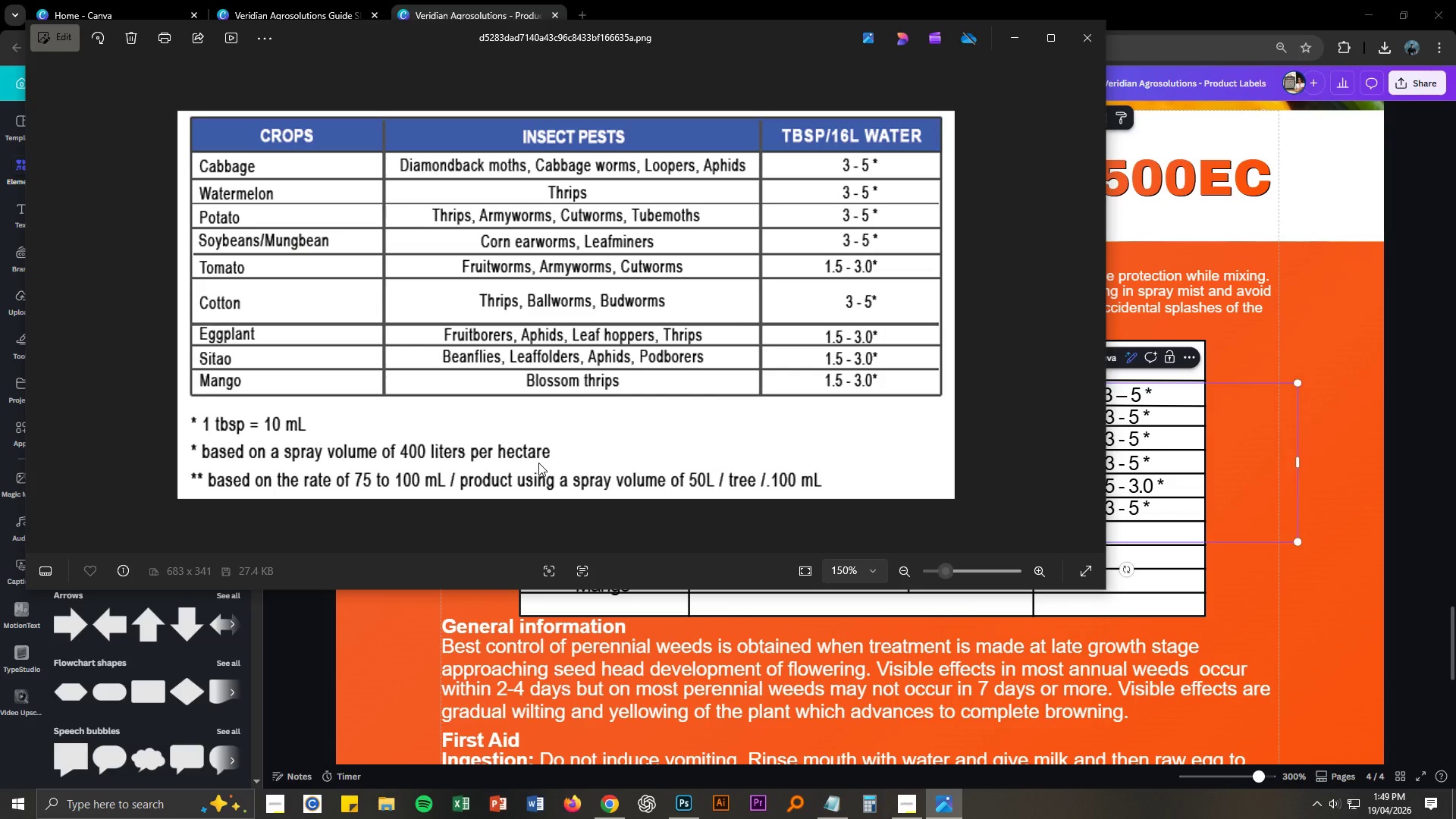 
key(Alt+AltLeft)
 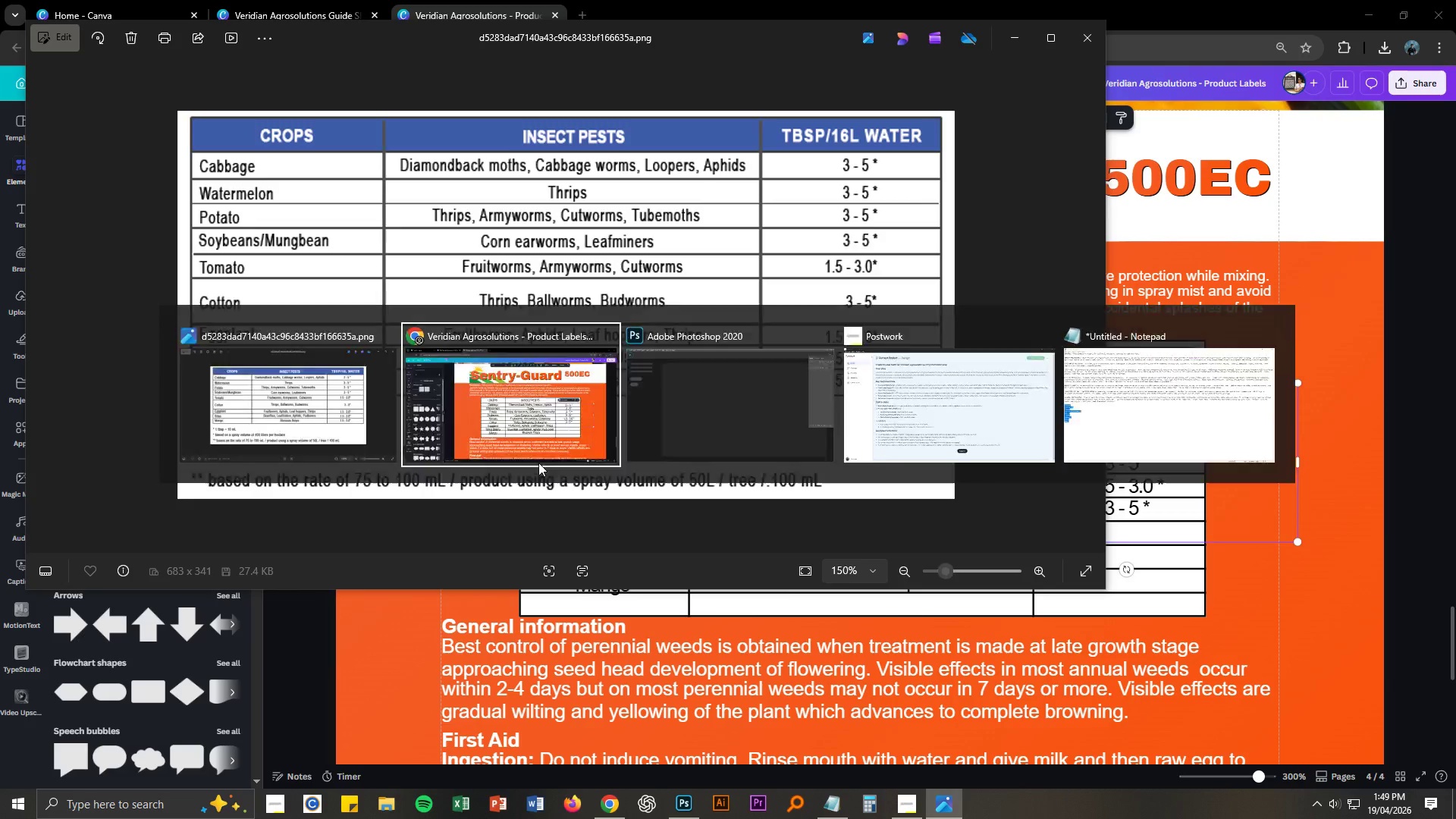 
key(Alt+Tab)
 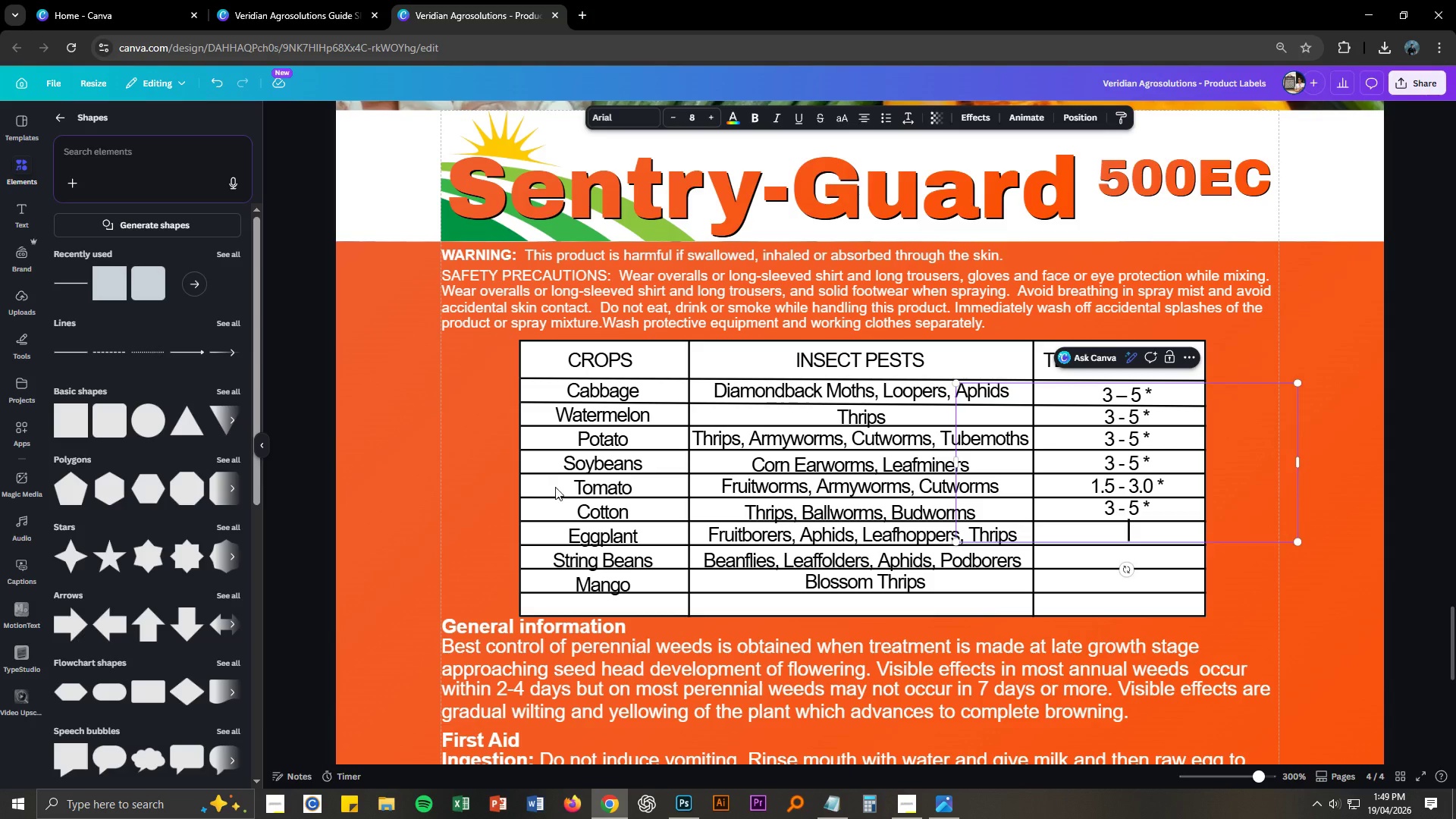 
key(Alt+AltLeft)
 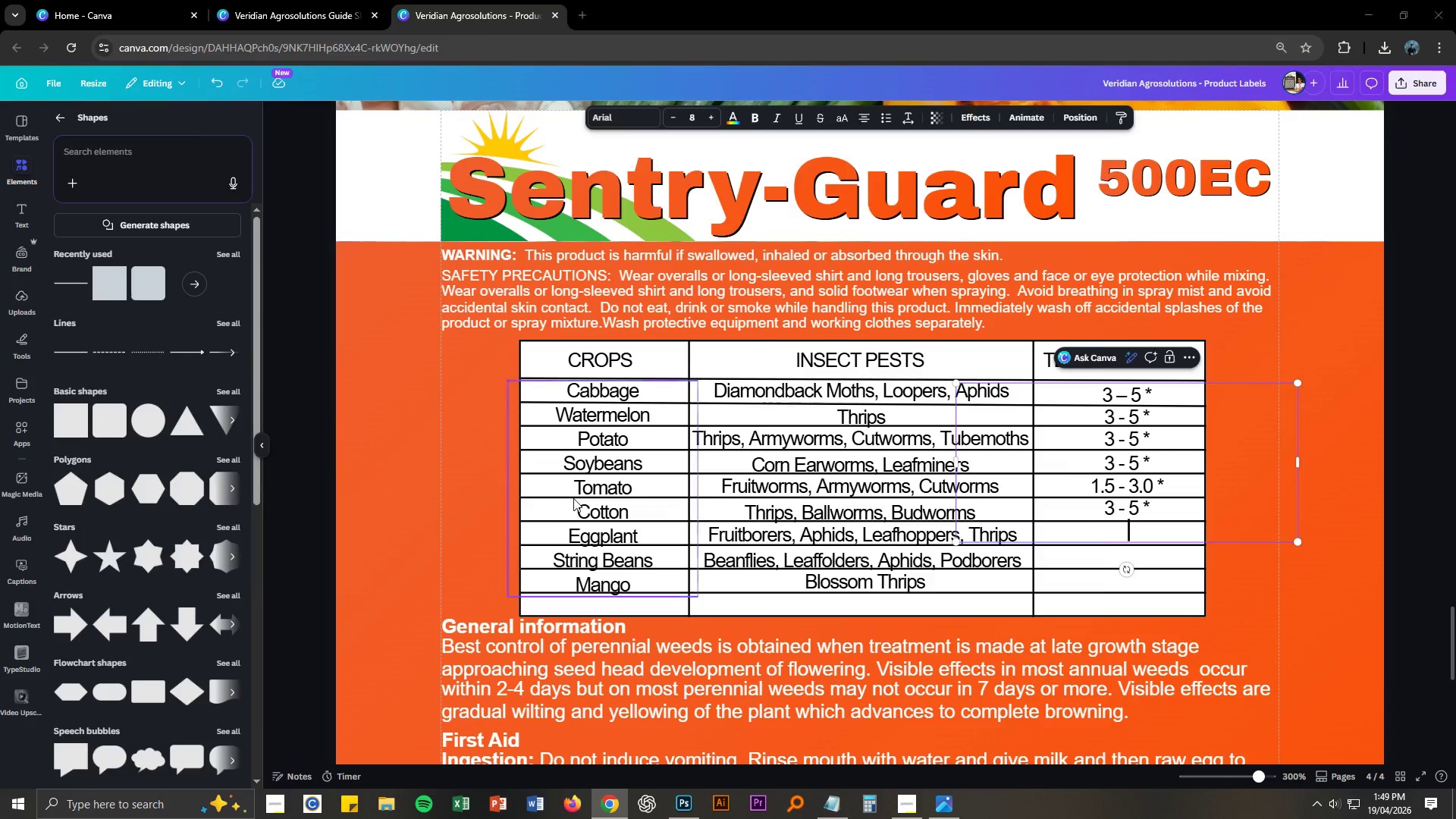 
key(Alt+Tab)
 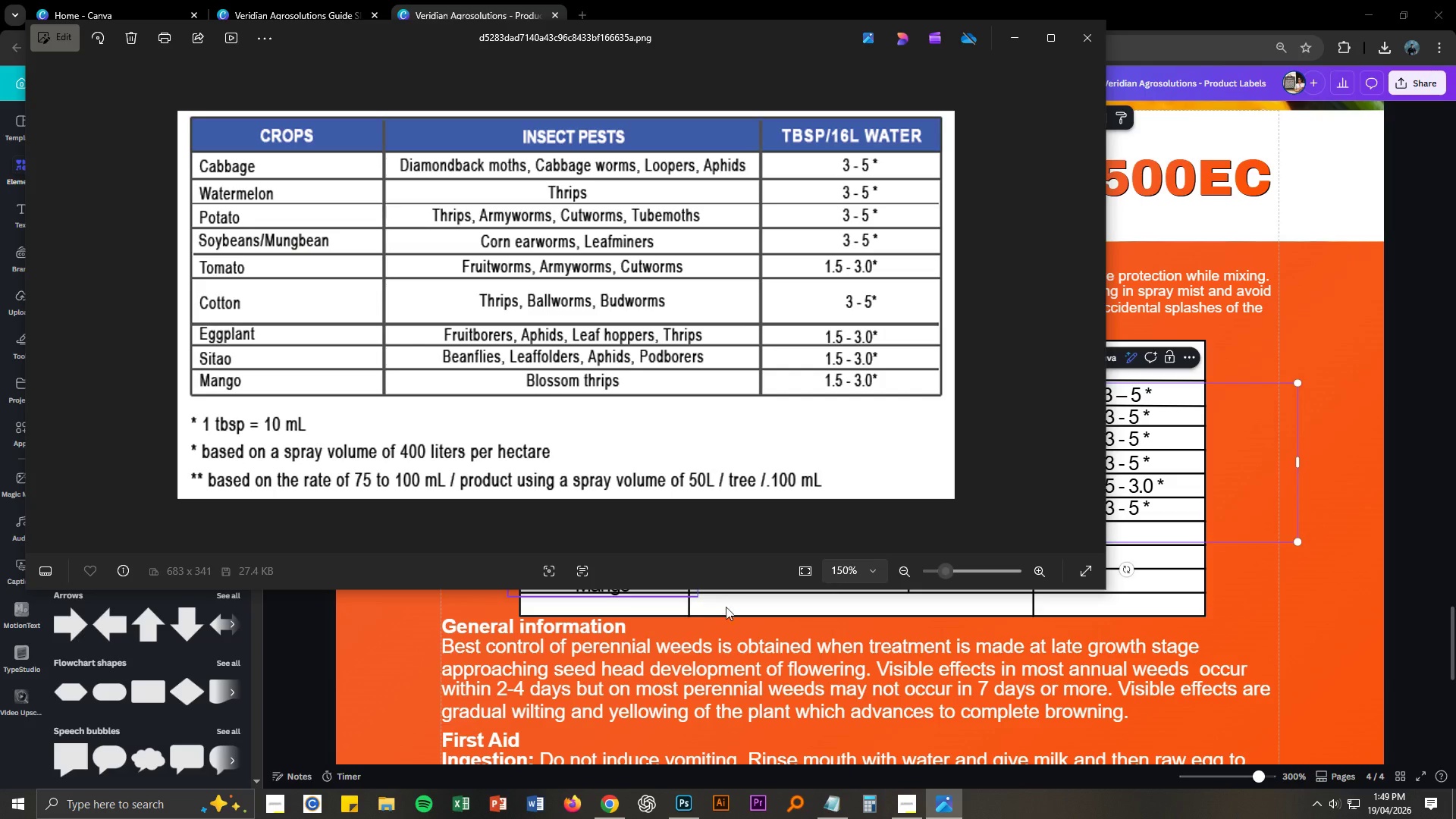 
key(Alt+AltLeft)
 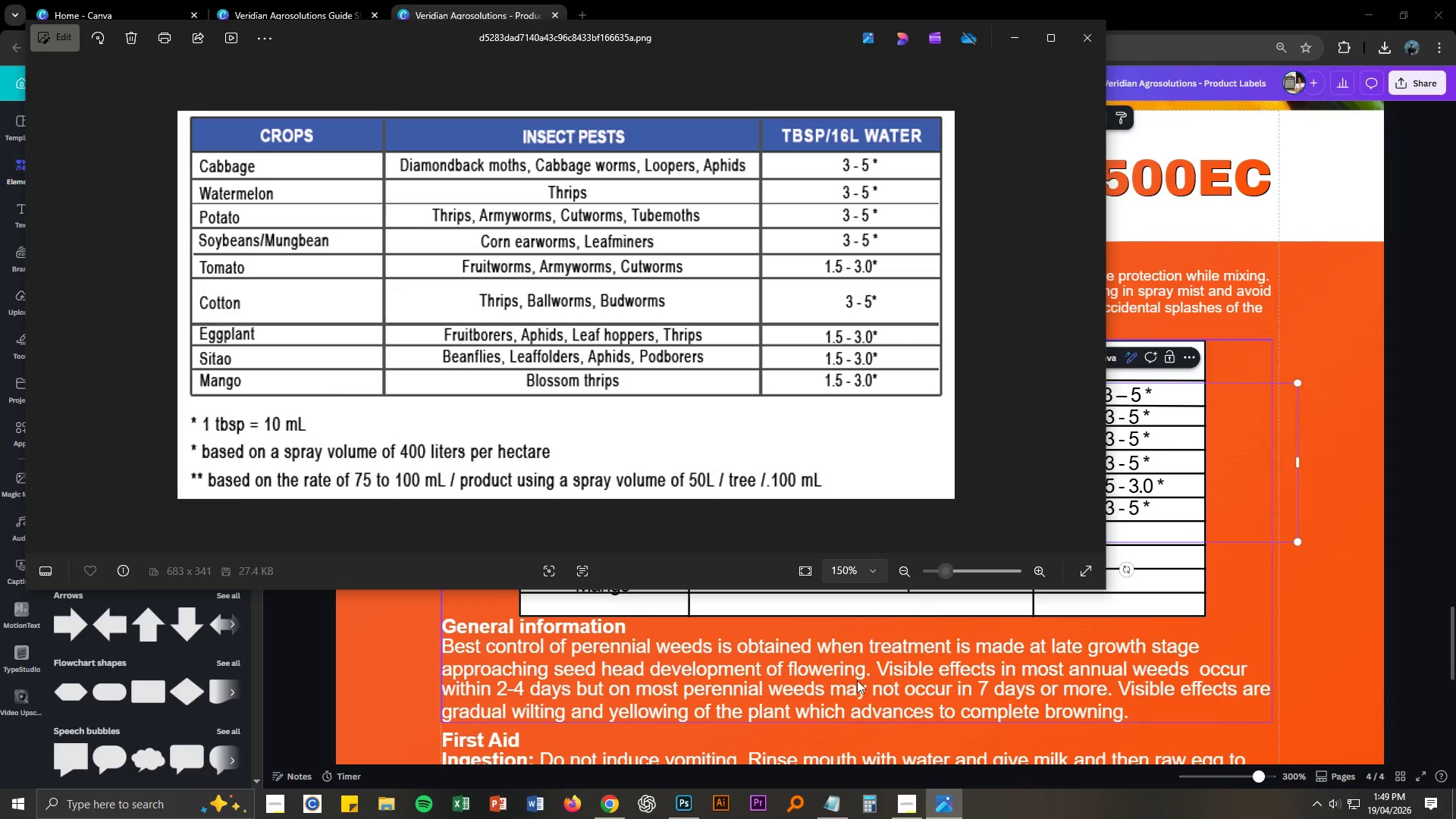 
key(Alt+Tab)
 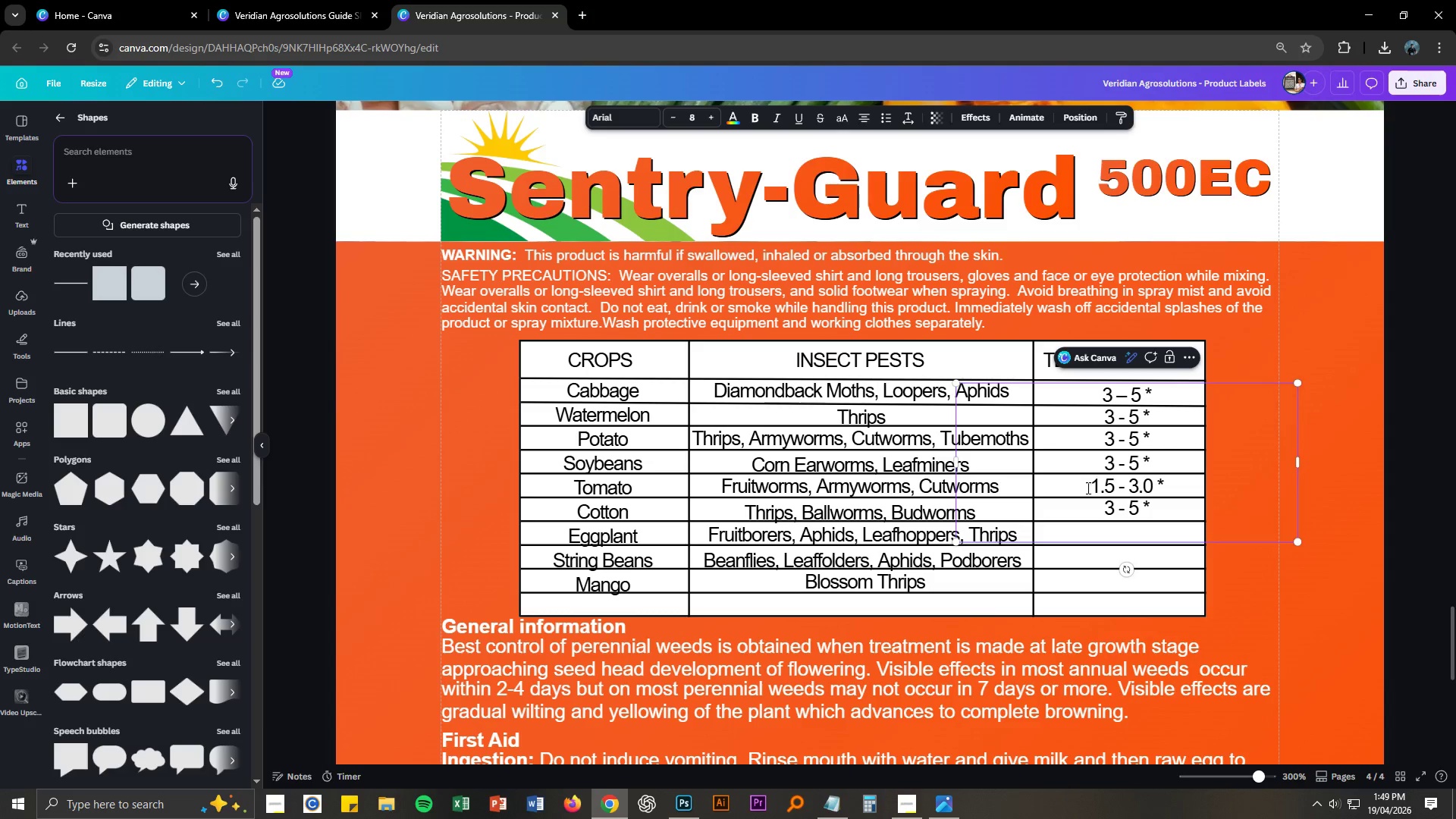 
left_click_drag(start_coordinate=[1087, 487], to_coordinate=[1160, 485])
 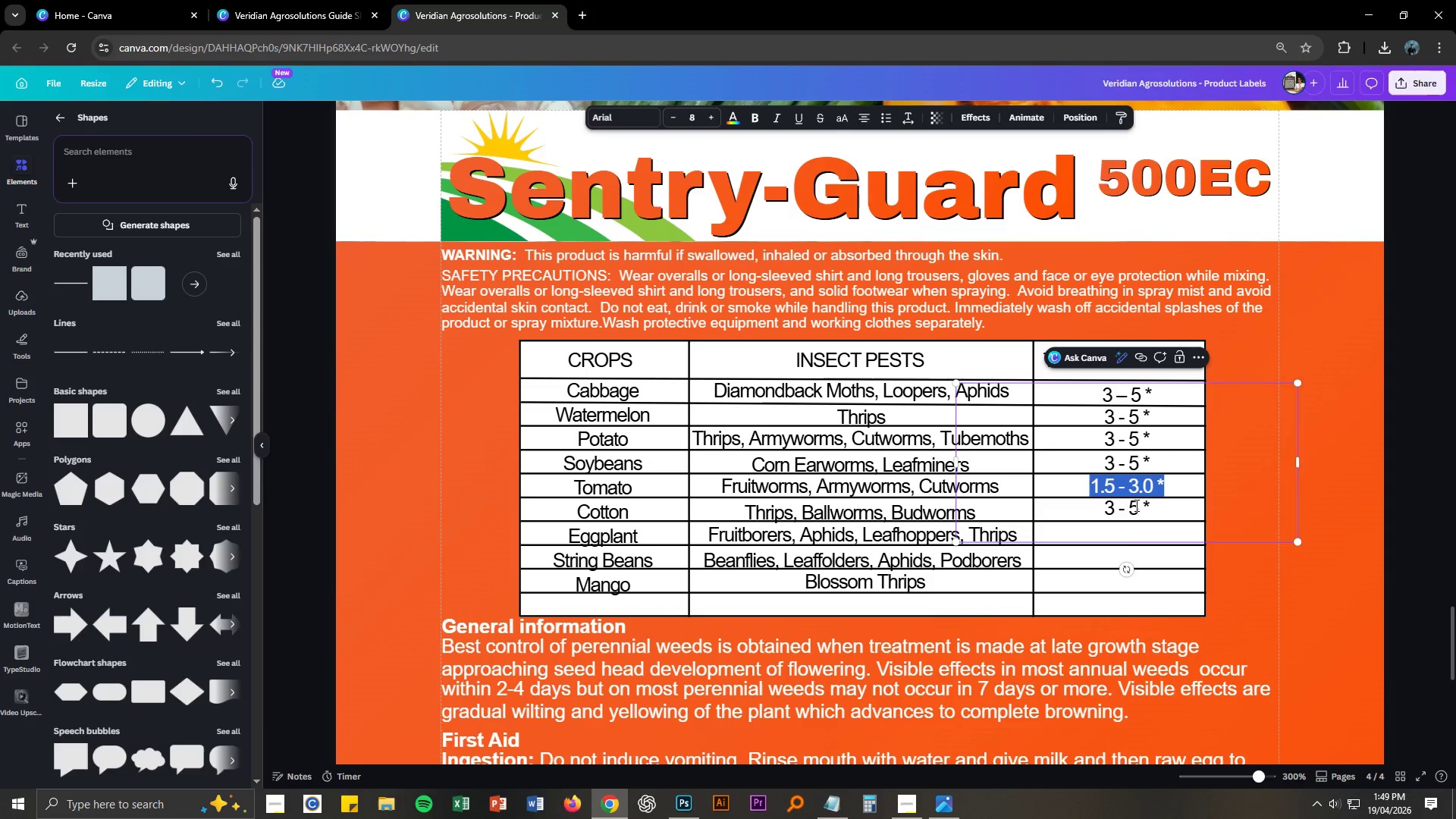 
key(Control+ControlLeft)
 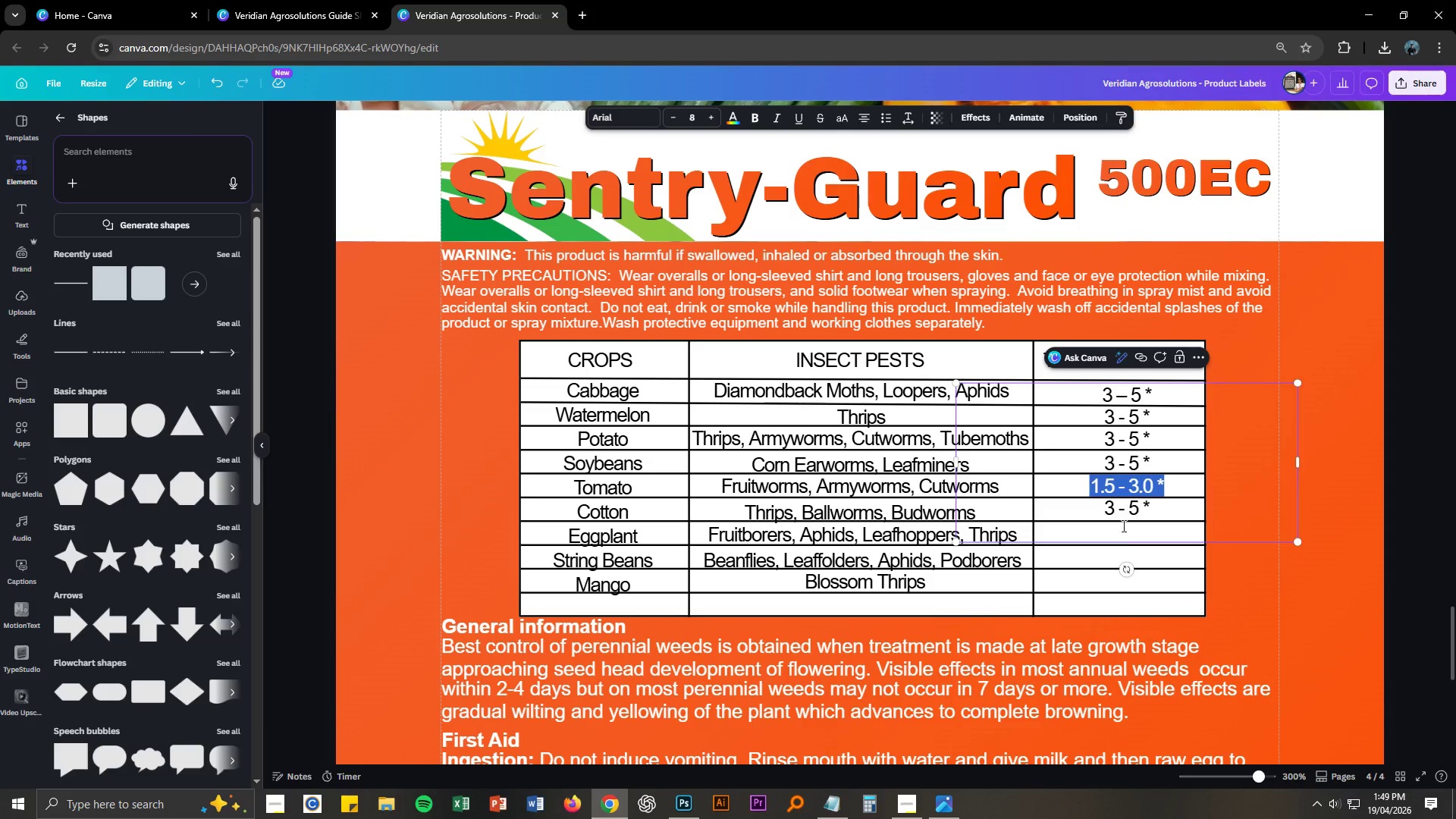 
key(Control+C)
 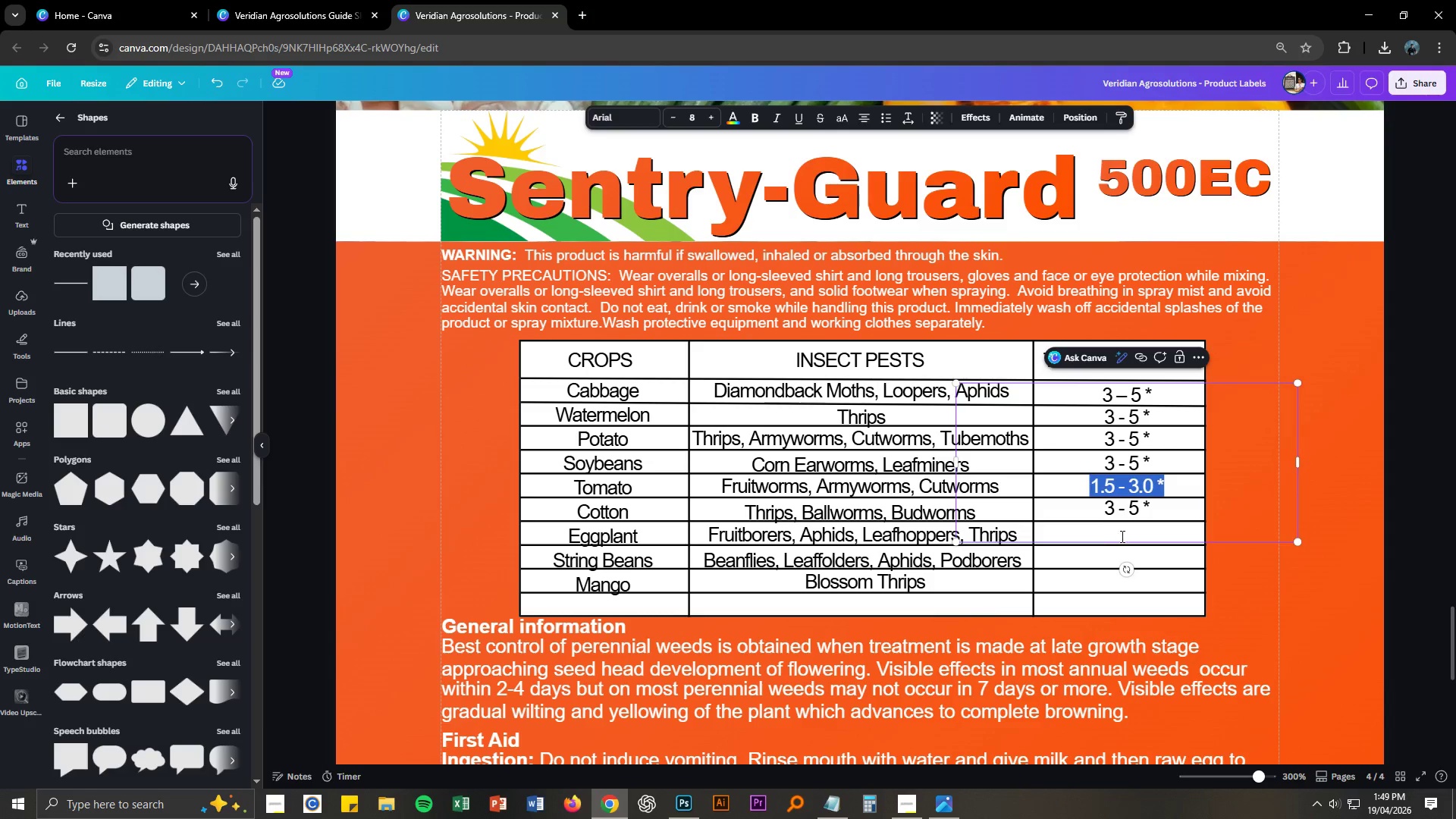 
left_click([1122, 535])
 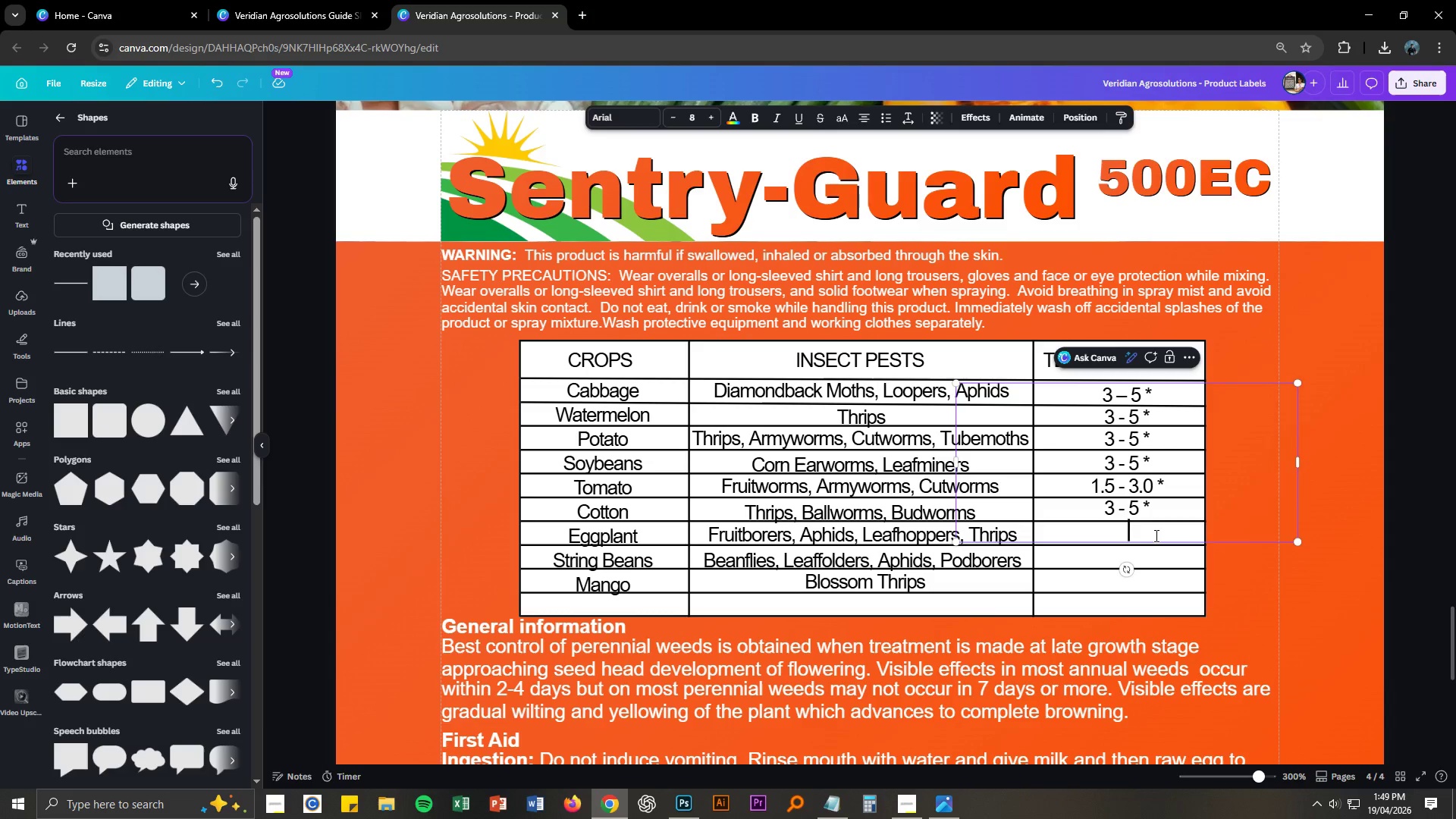 
key(Control+ControlLeft)
 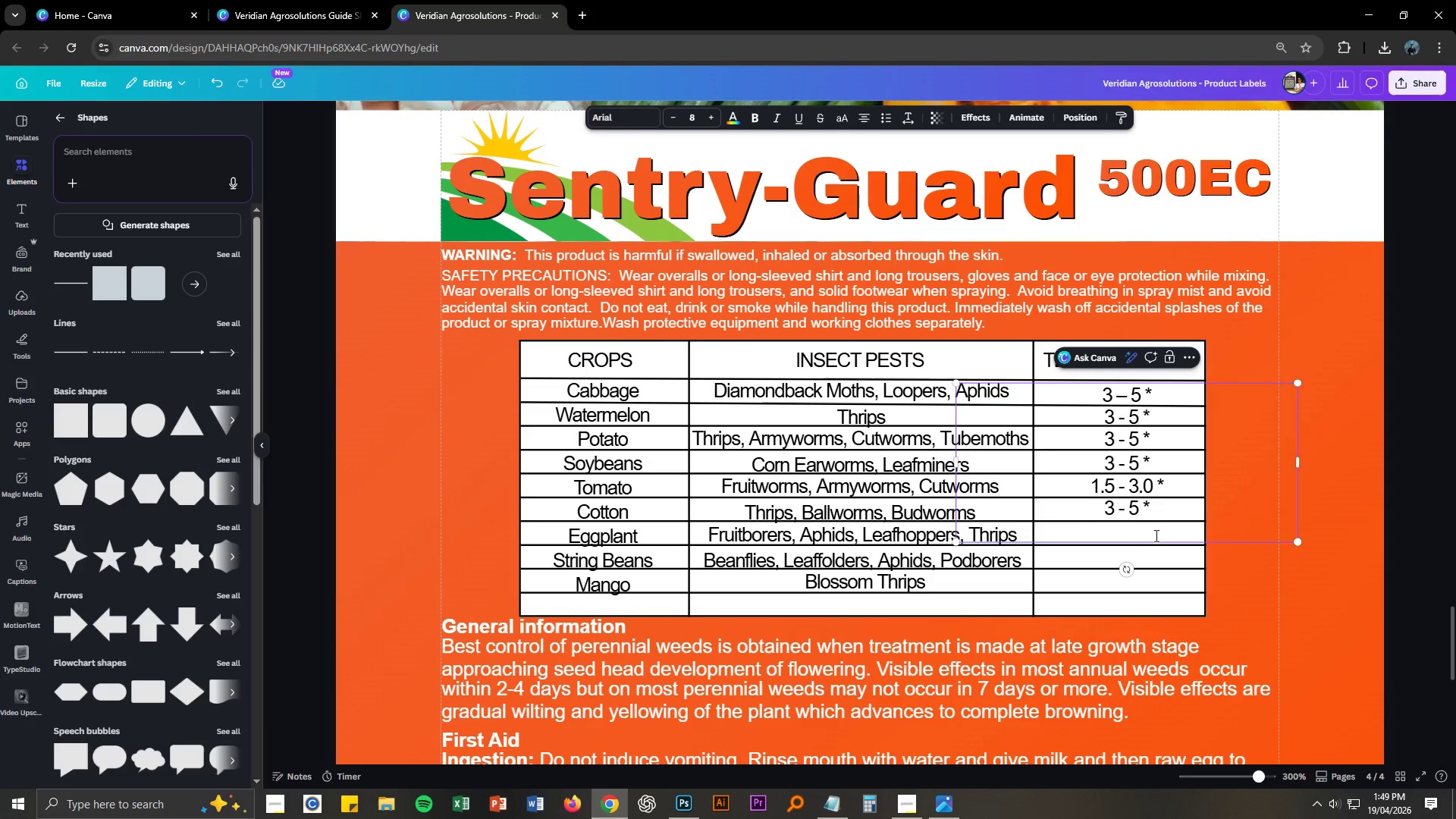 
key(Control+V)
 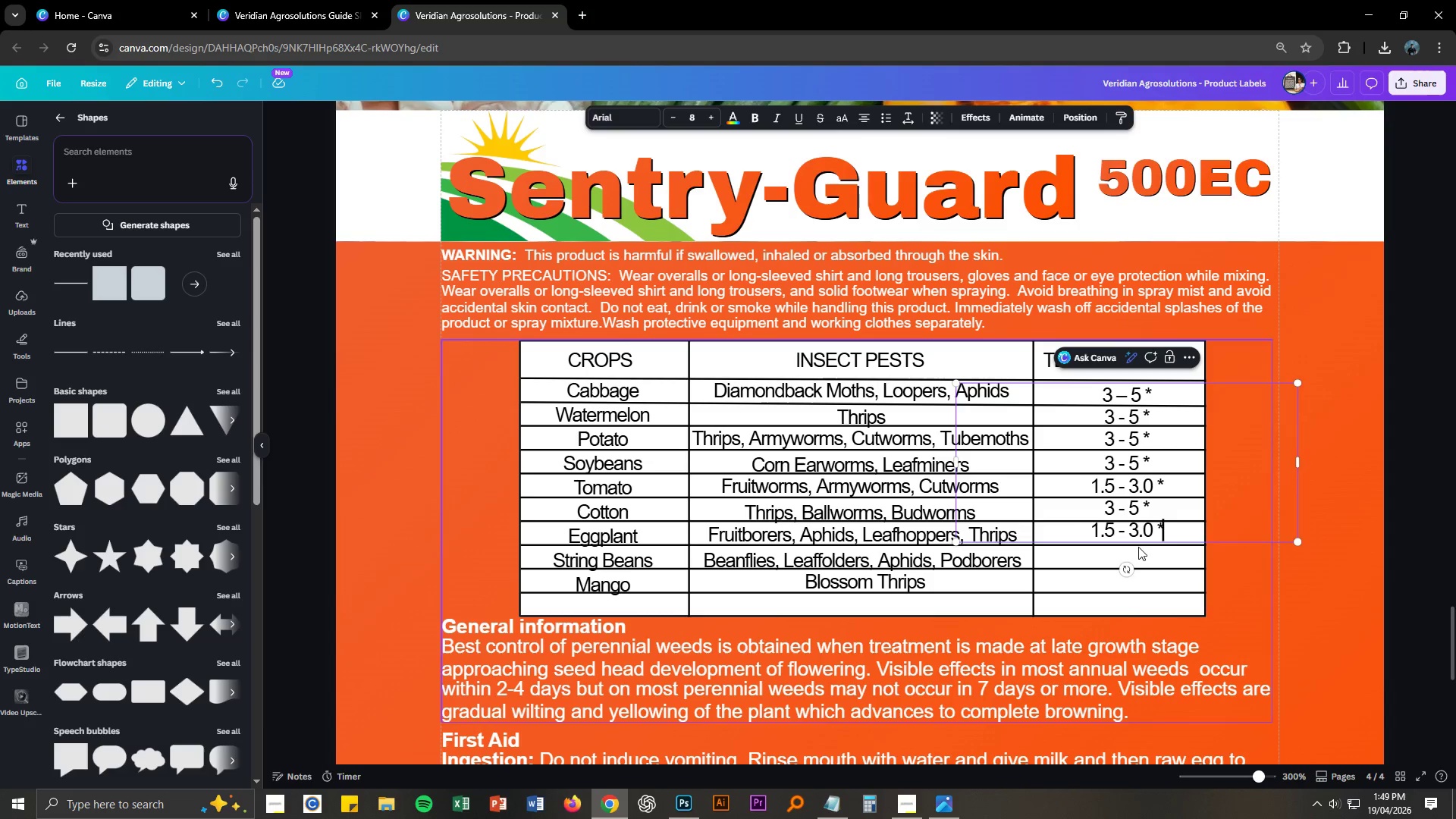 
left_click([1113, 558])
 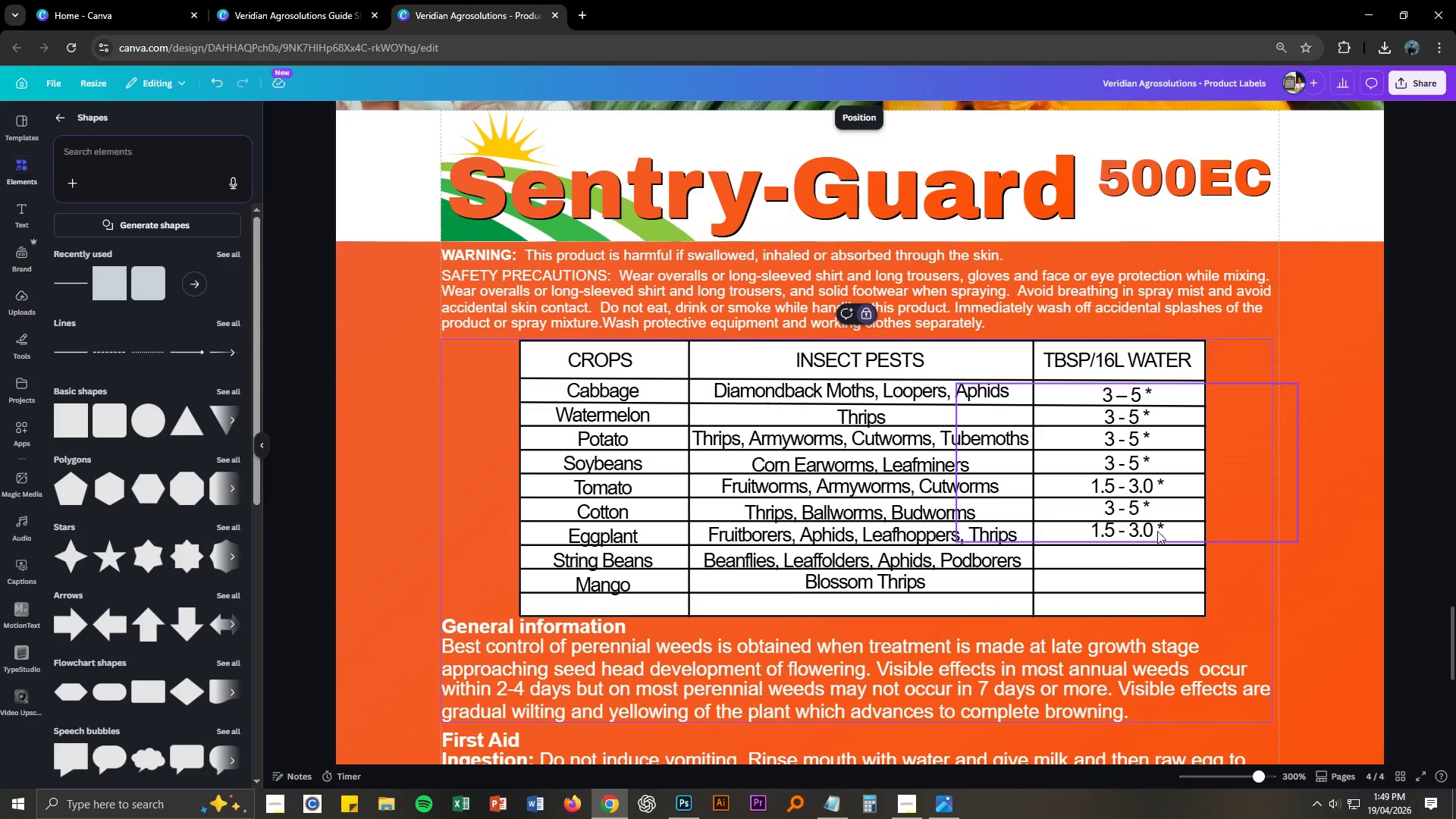 
double_click([1158, 531])
 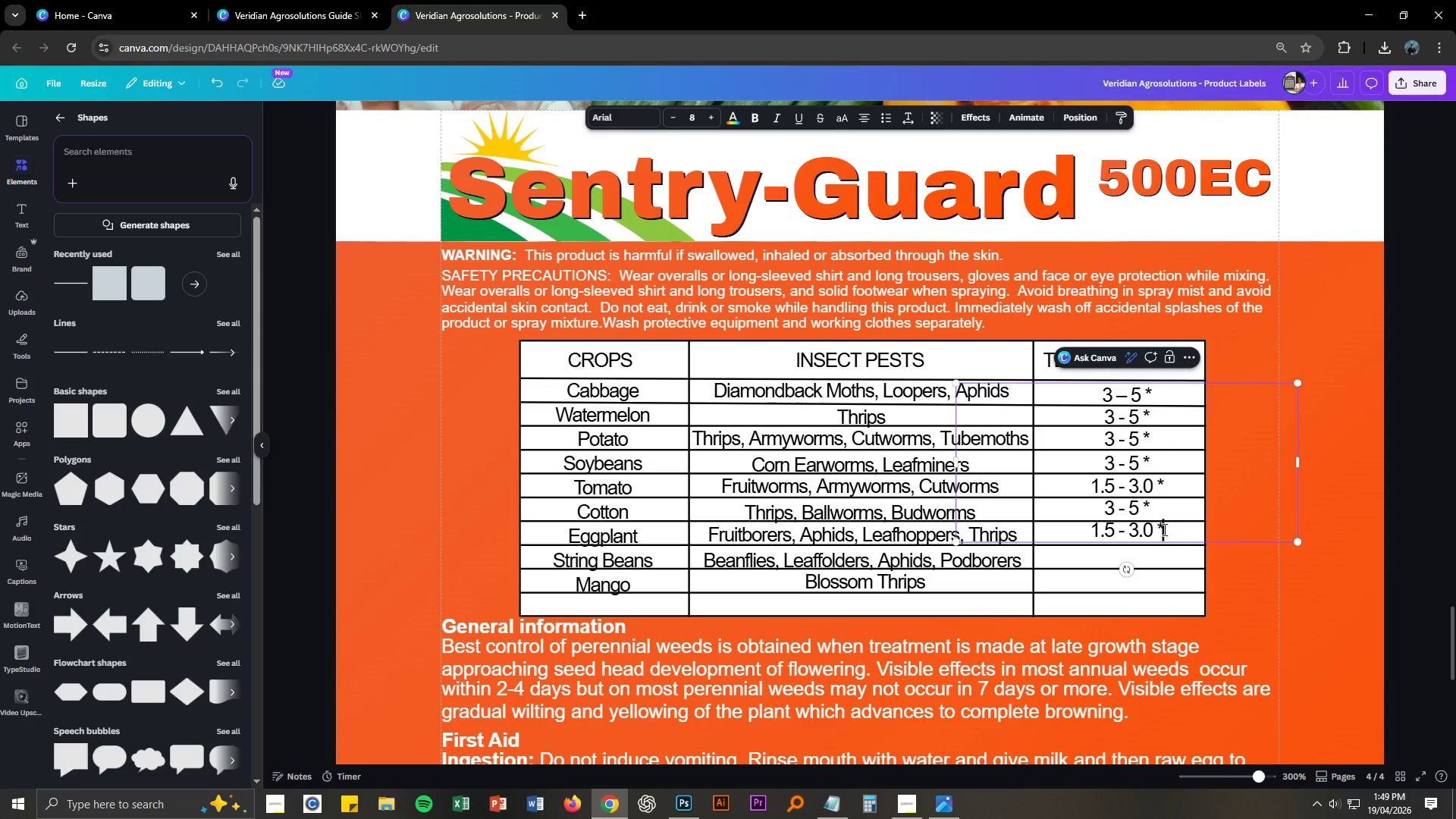 
left_click([1163, 529])
 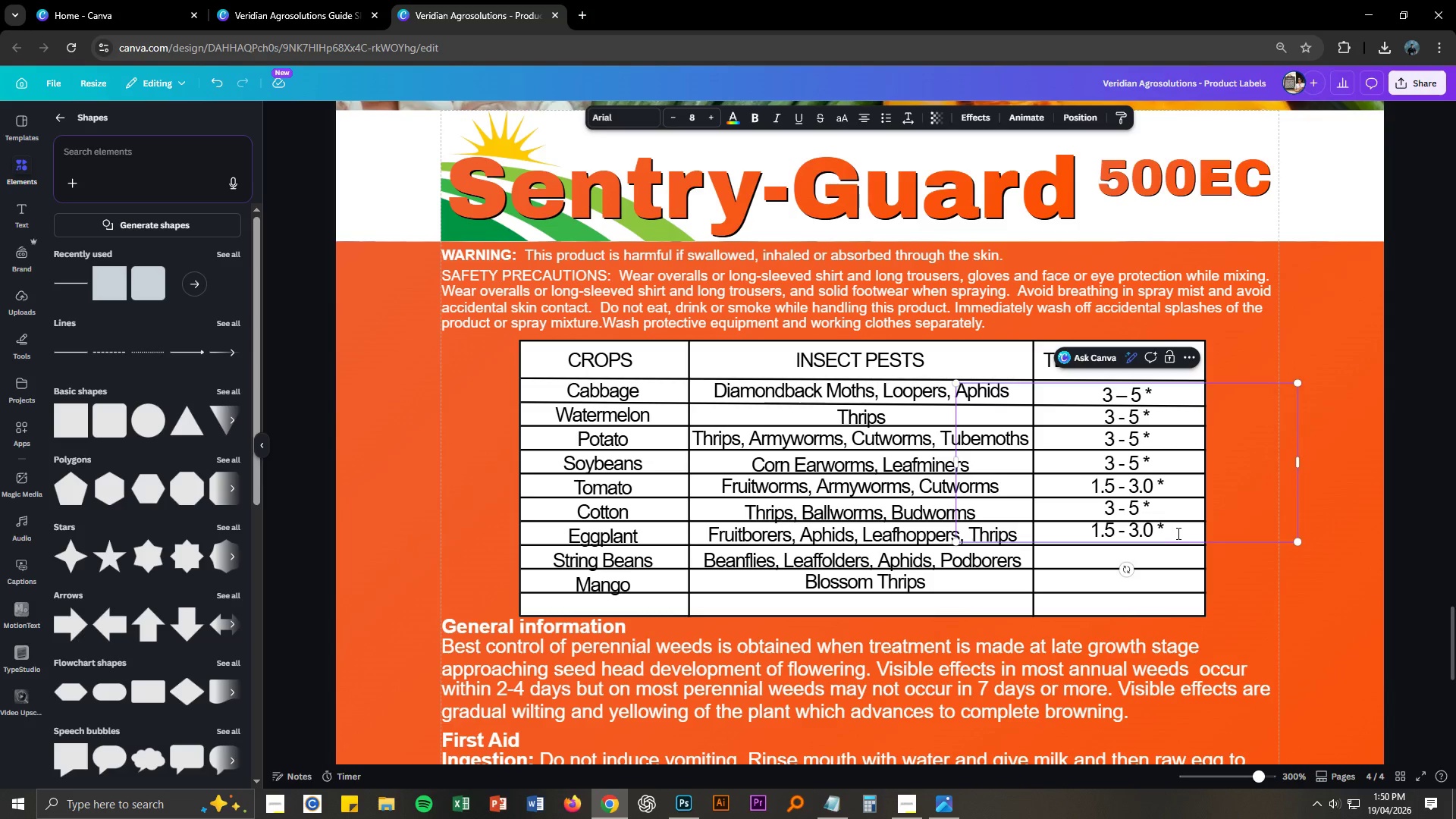 
key(Enter)
 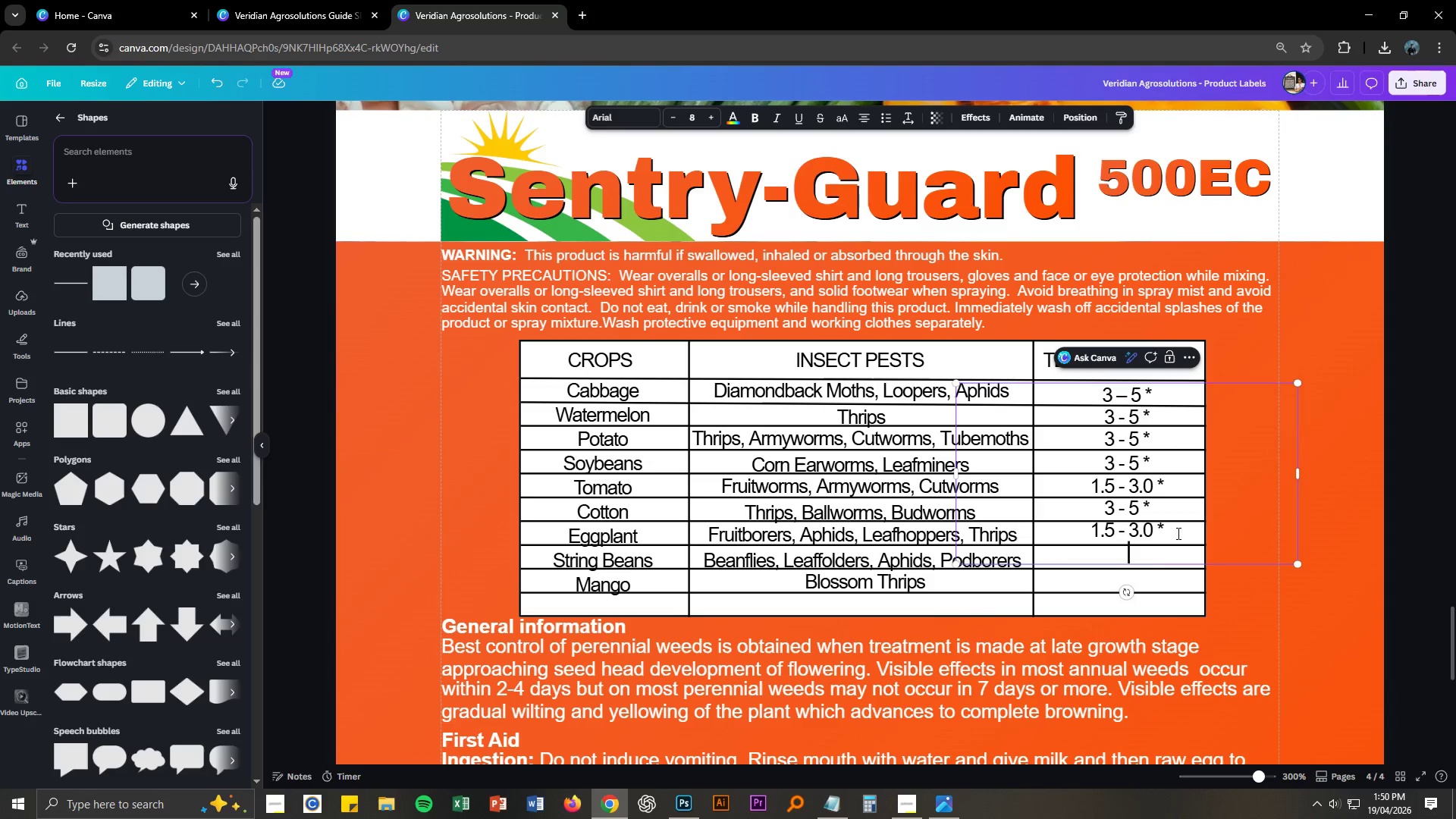 
key(Control+ControlLeft)
 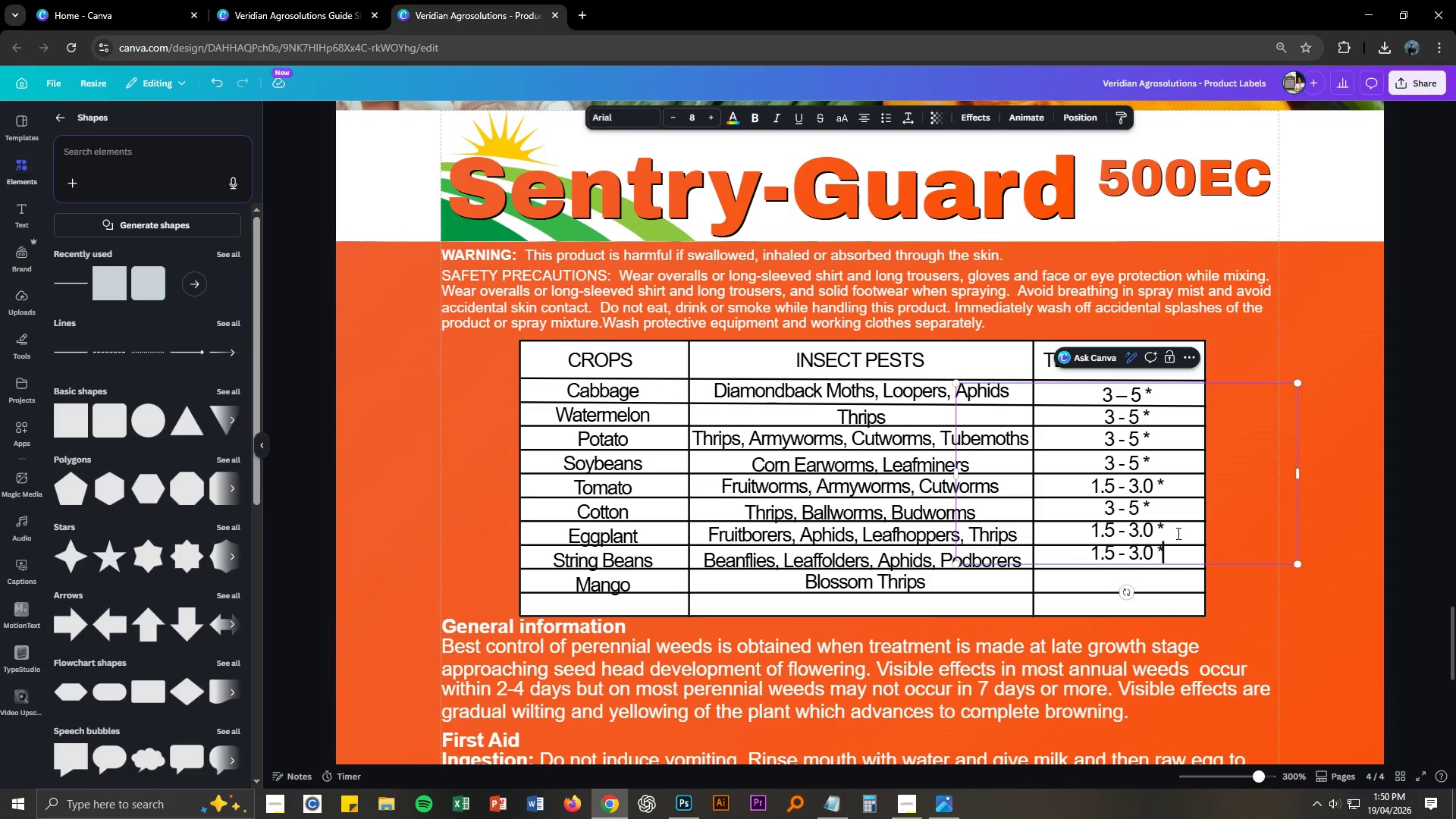 
key(Control+V)
 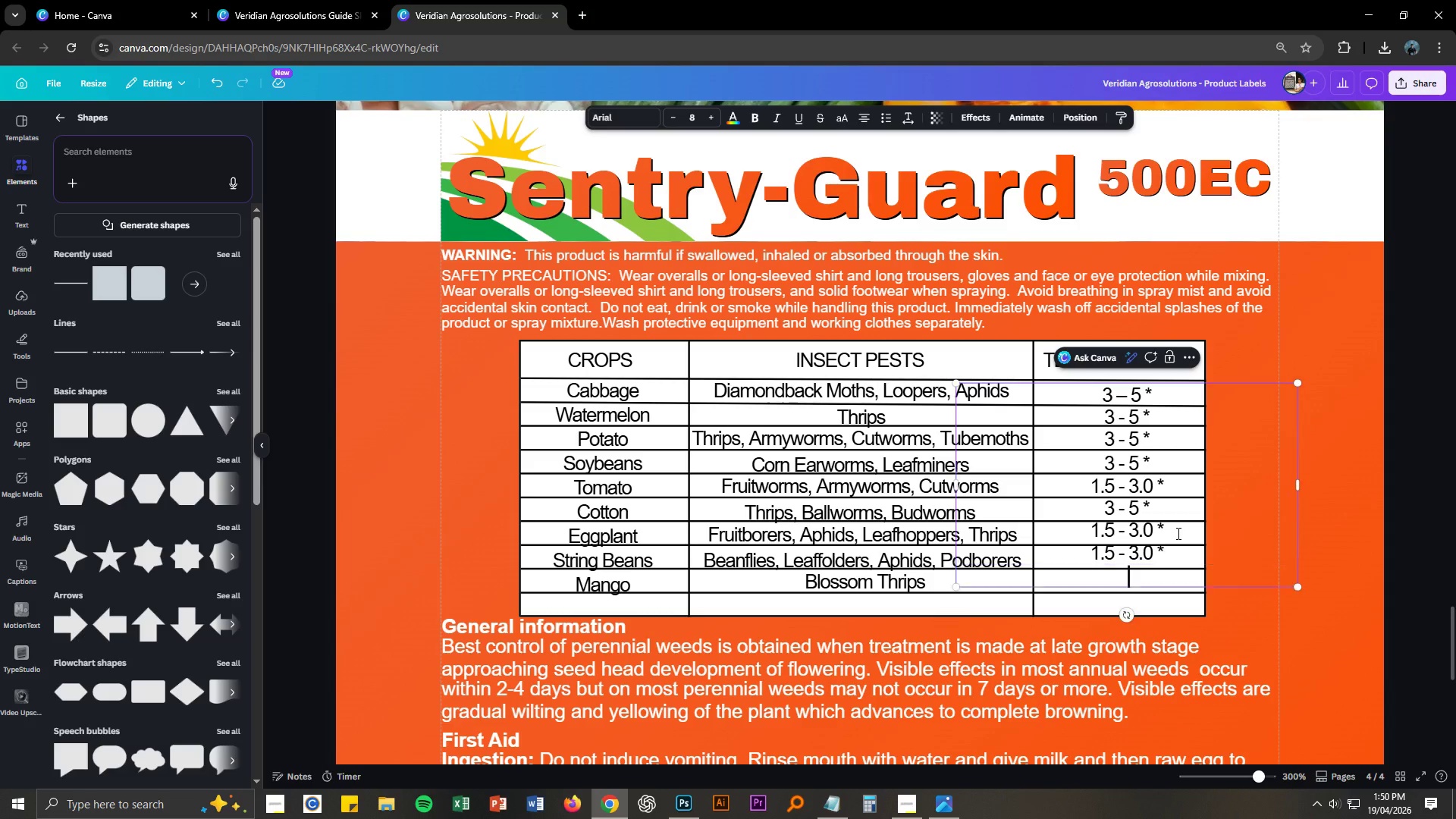 
key(Enter)
 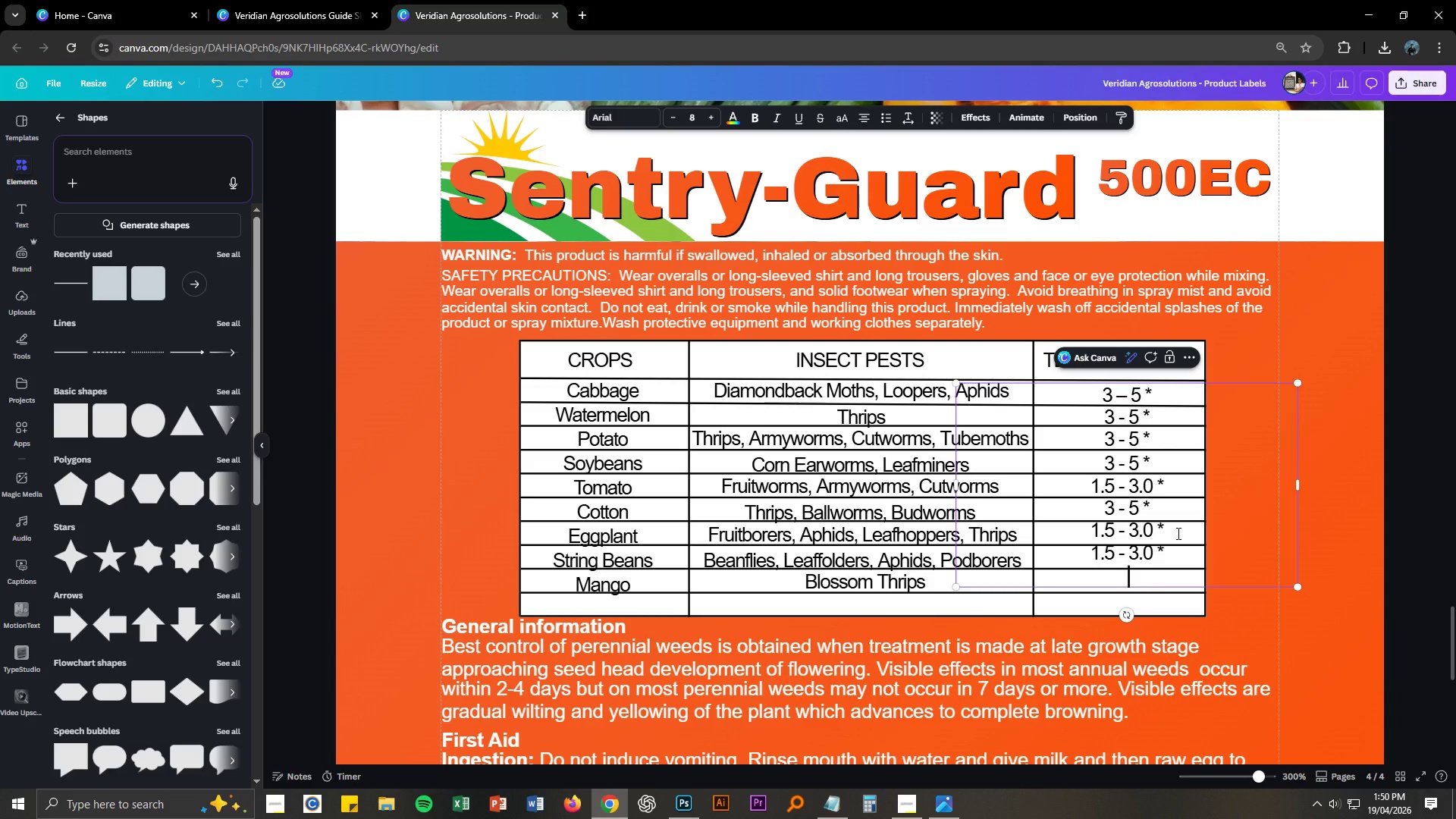 
key(Control+ControlLeft)
 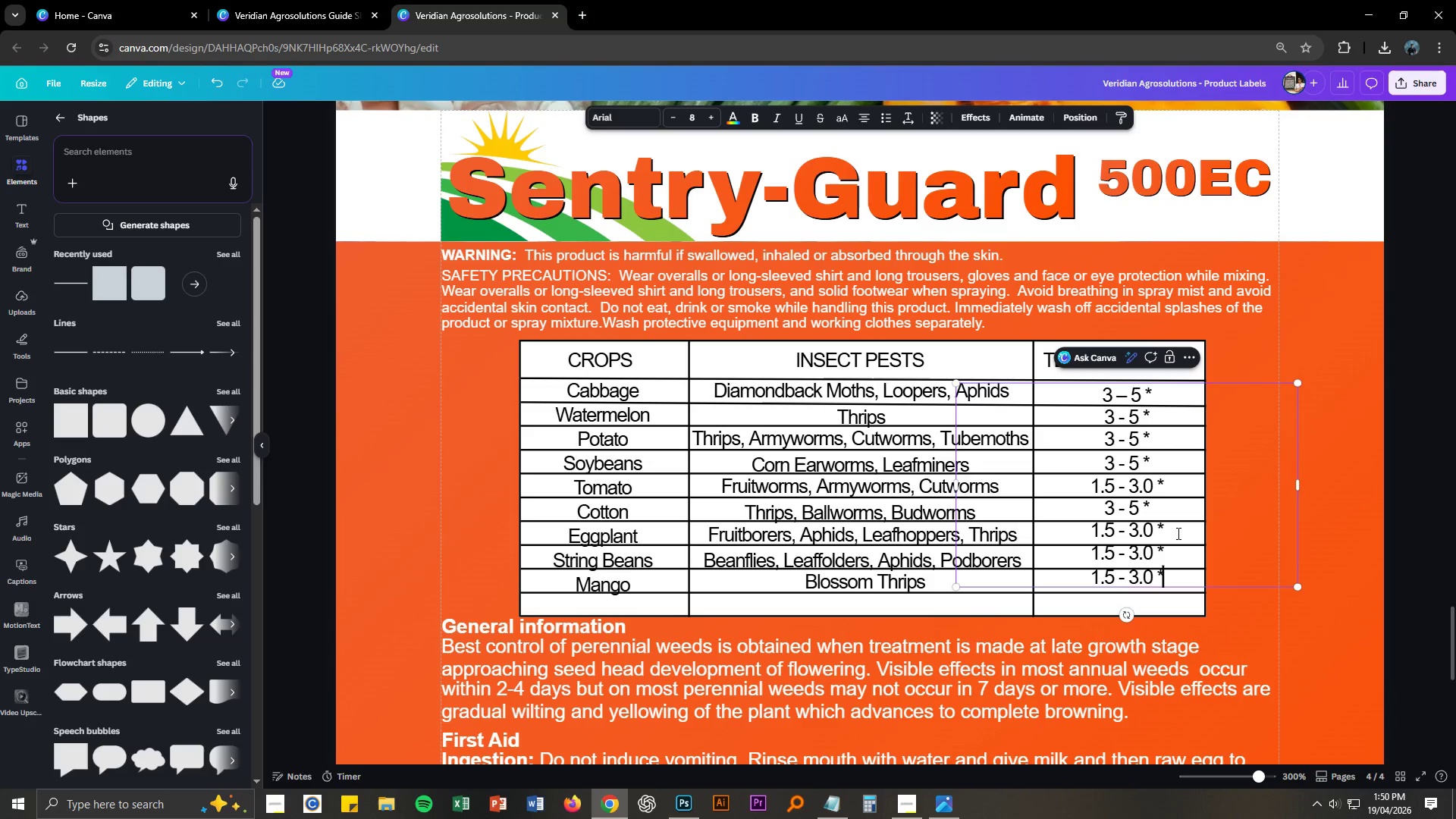 
key(Control+V)
 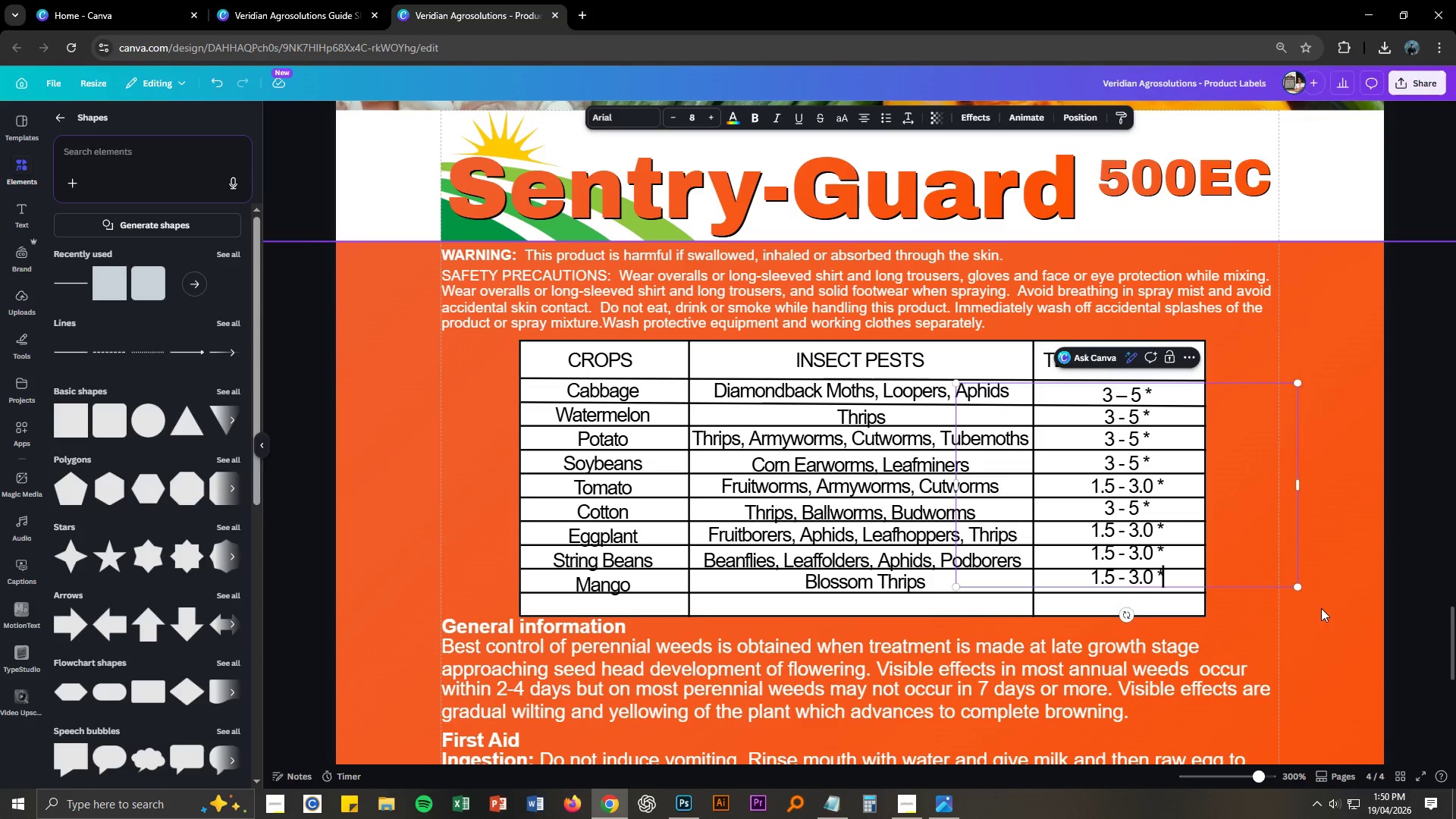 
left_click([1320, 651])
 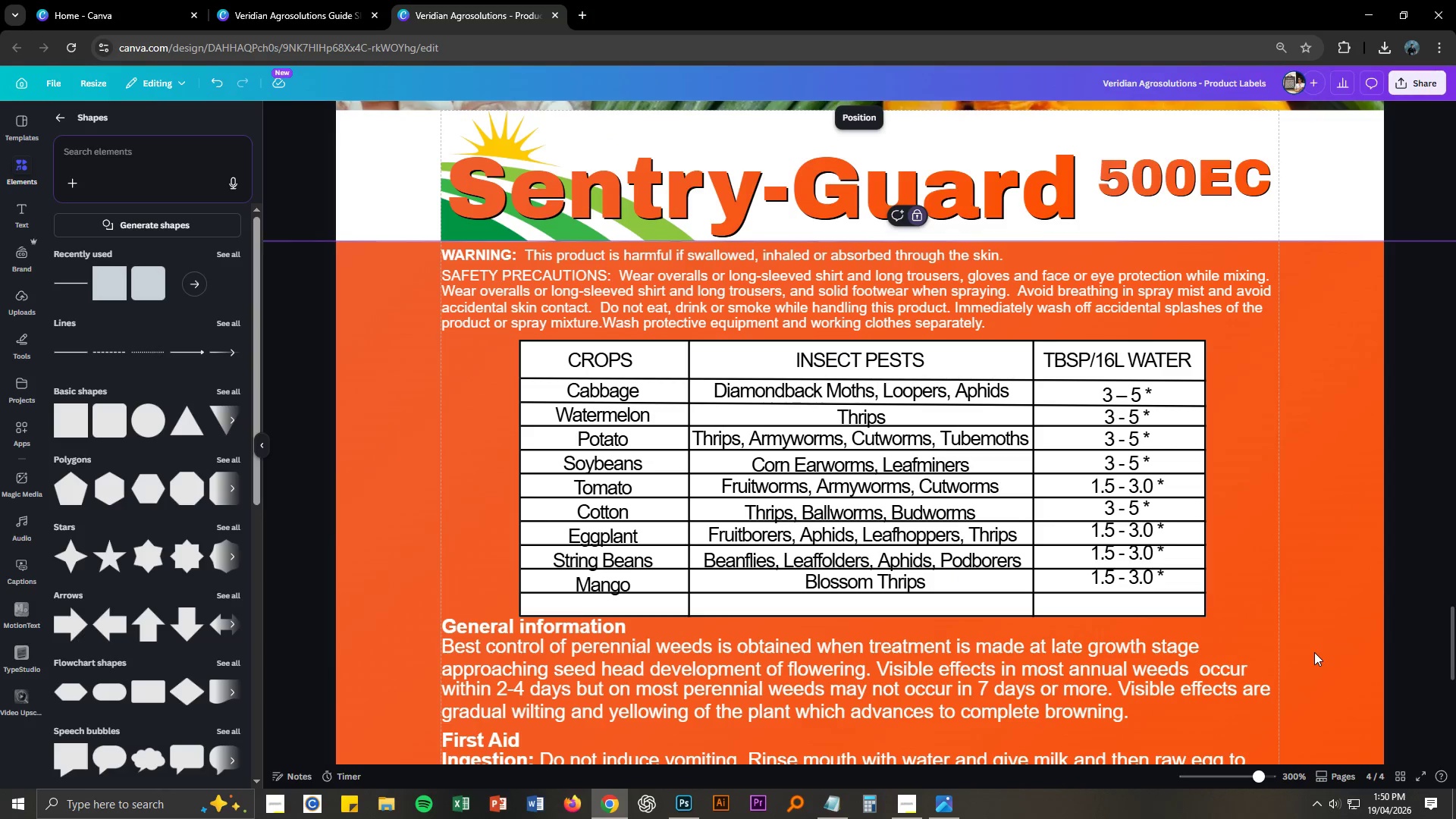 
key(Control+NumpadAdd)
 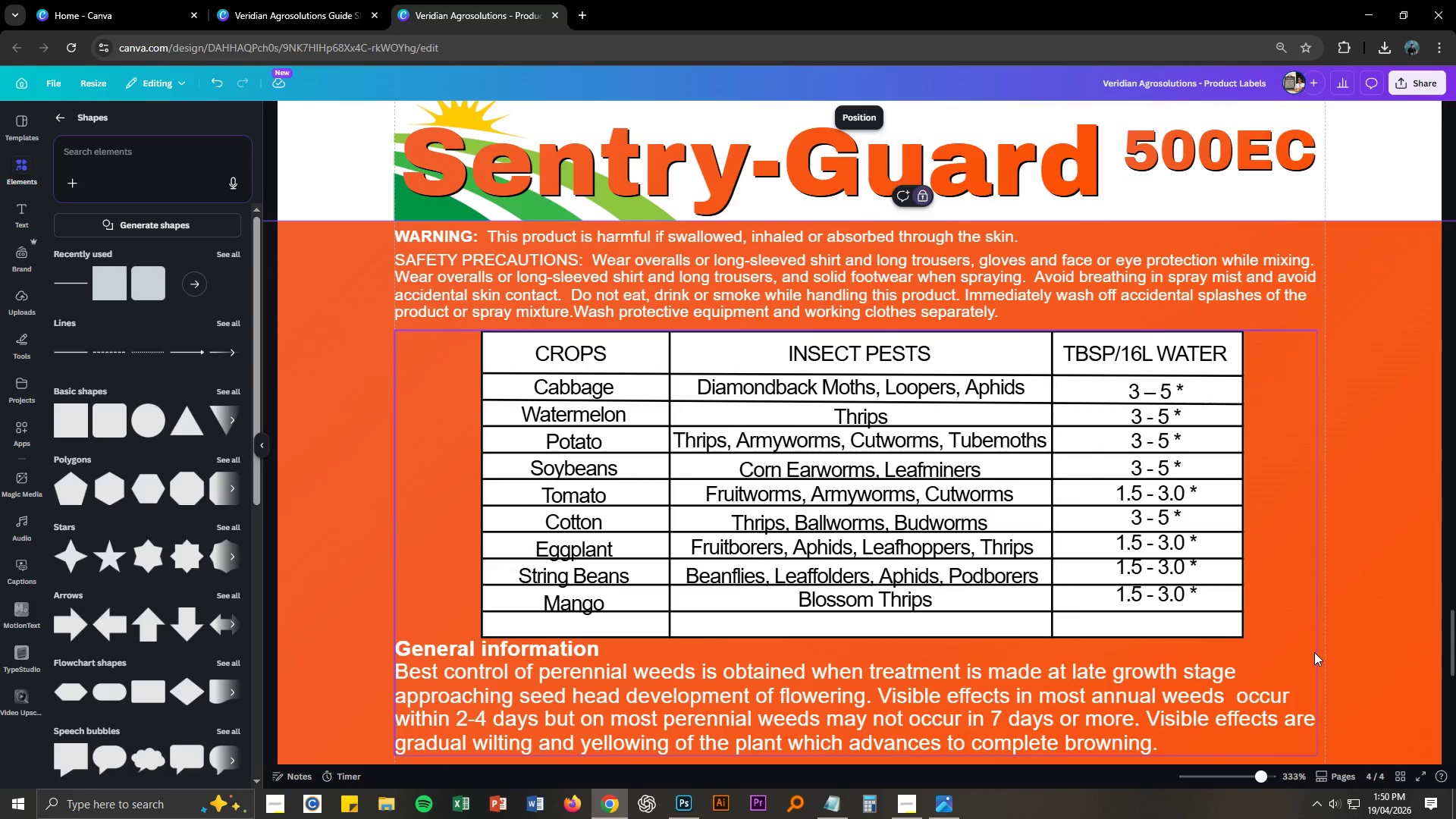 
key(Control+NumpadAdd)
 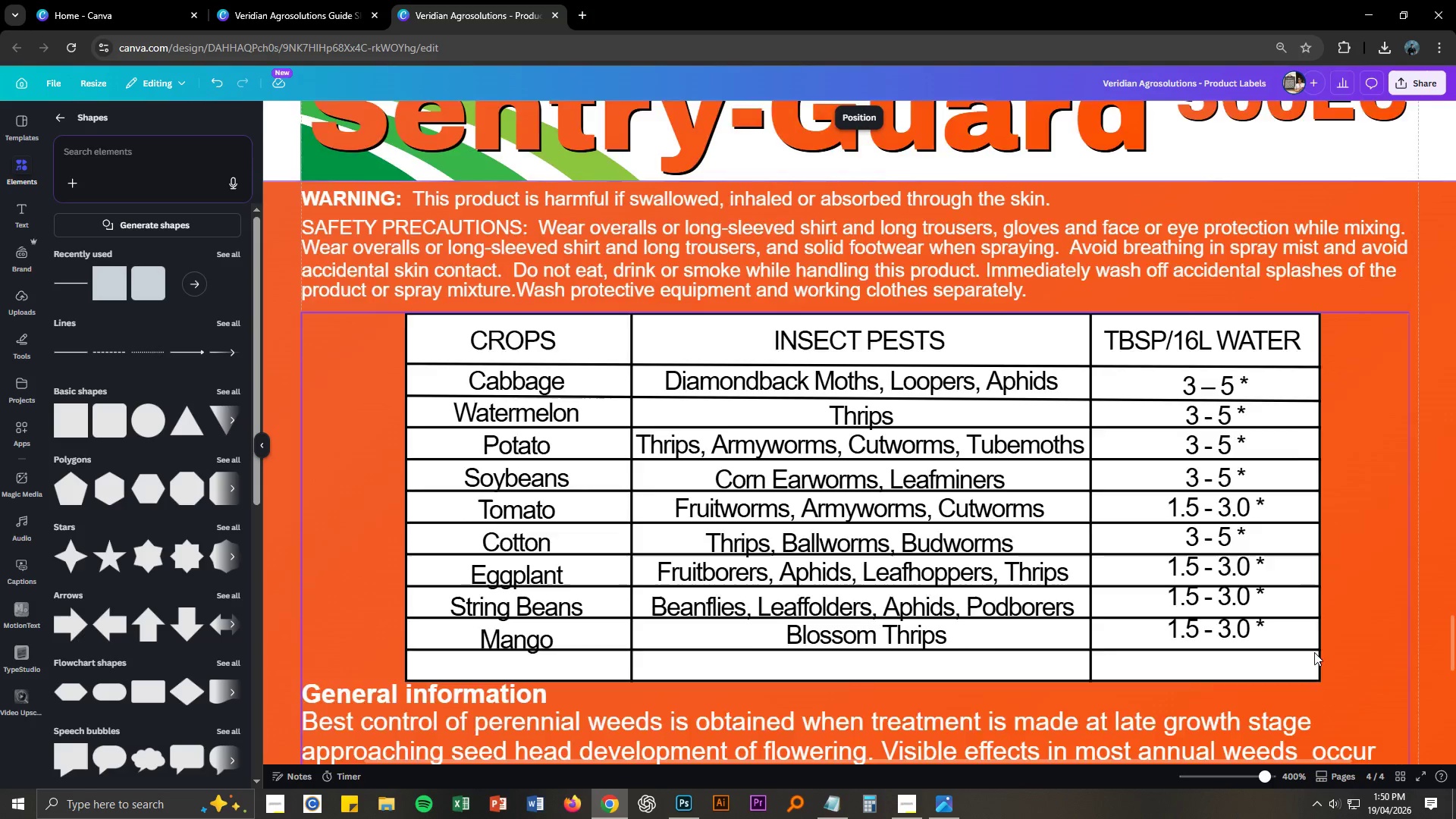 
key(Control+NumpadAdd)
 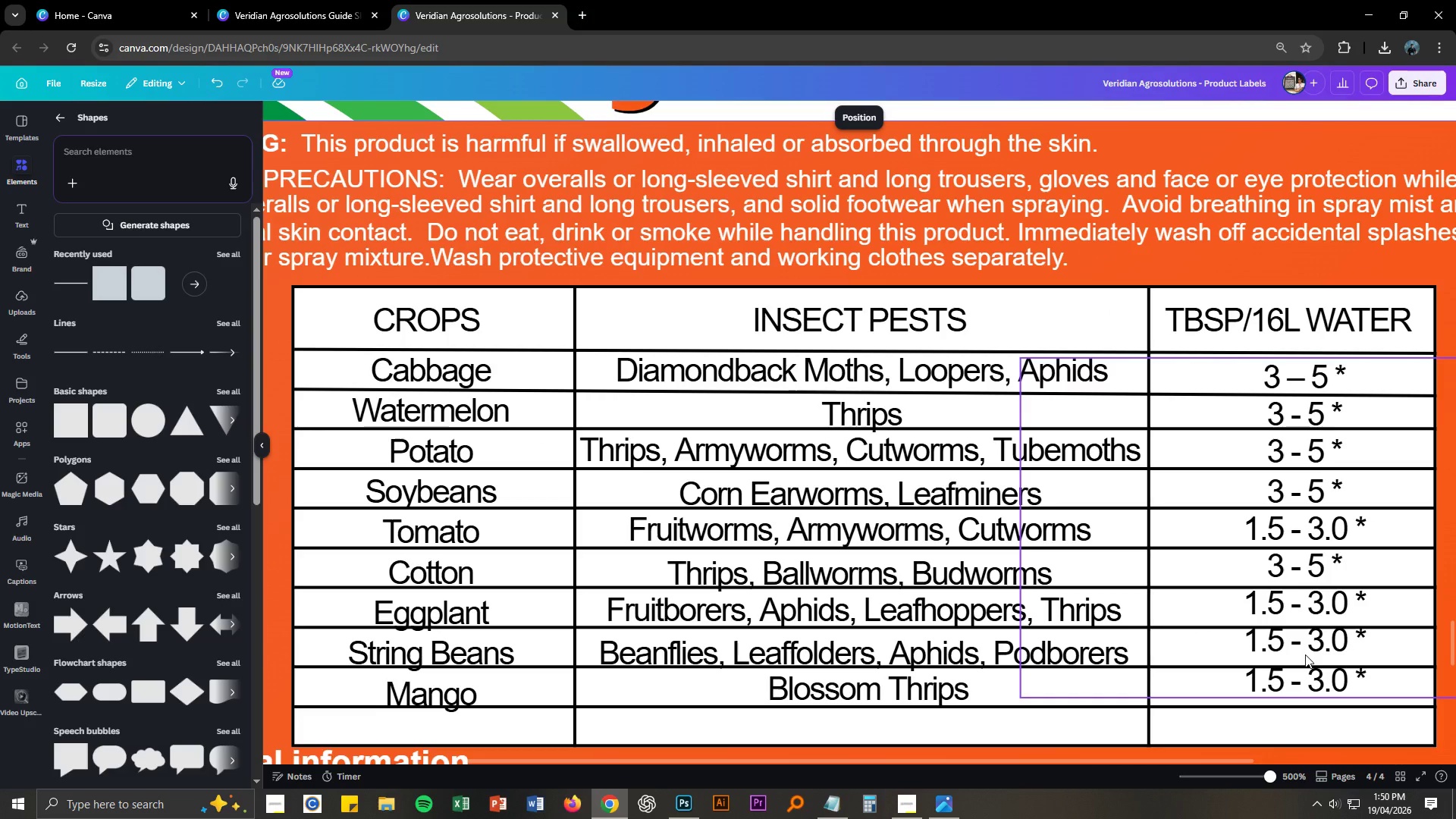 
scroll: coordinate [1298, 667], scroll_direction: down, amount: 2.0
 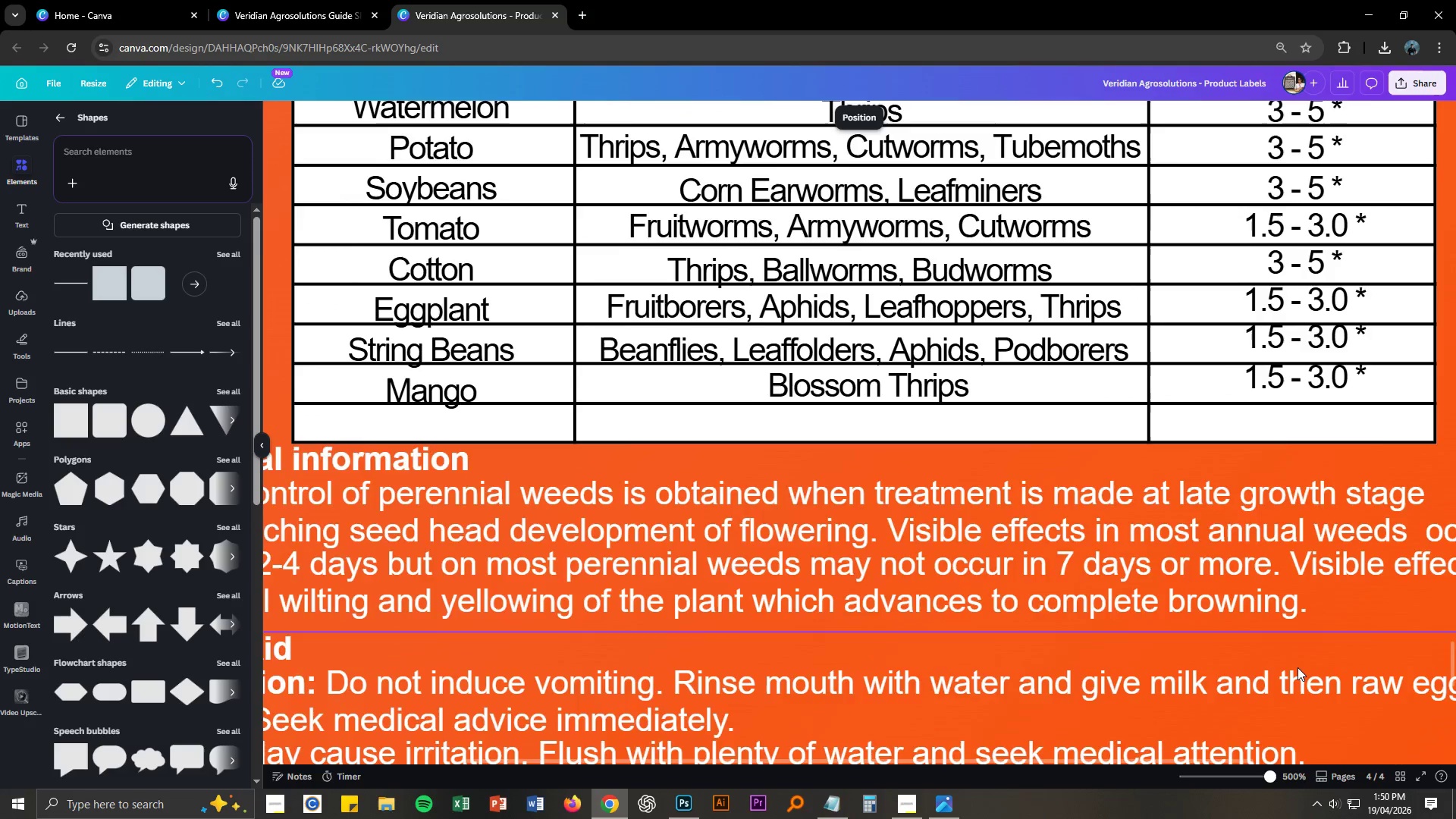 
scroll: coordinate [1298, 667], scroll_direction: up, amount: 2.0
 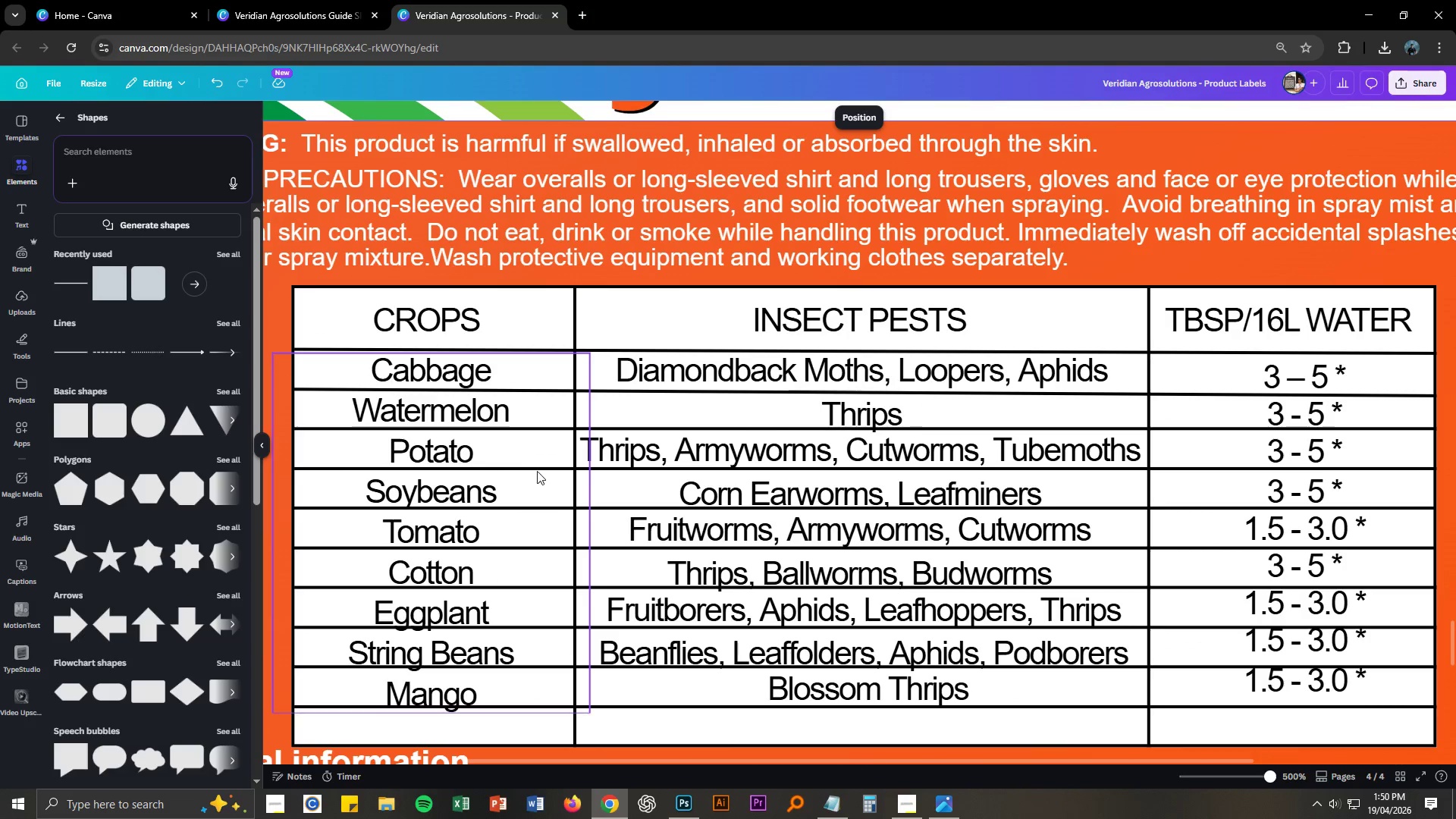 
scroll: coordinate [1067, 595], scroll_direction: down, amount: 2.0
 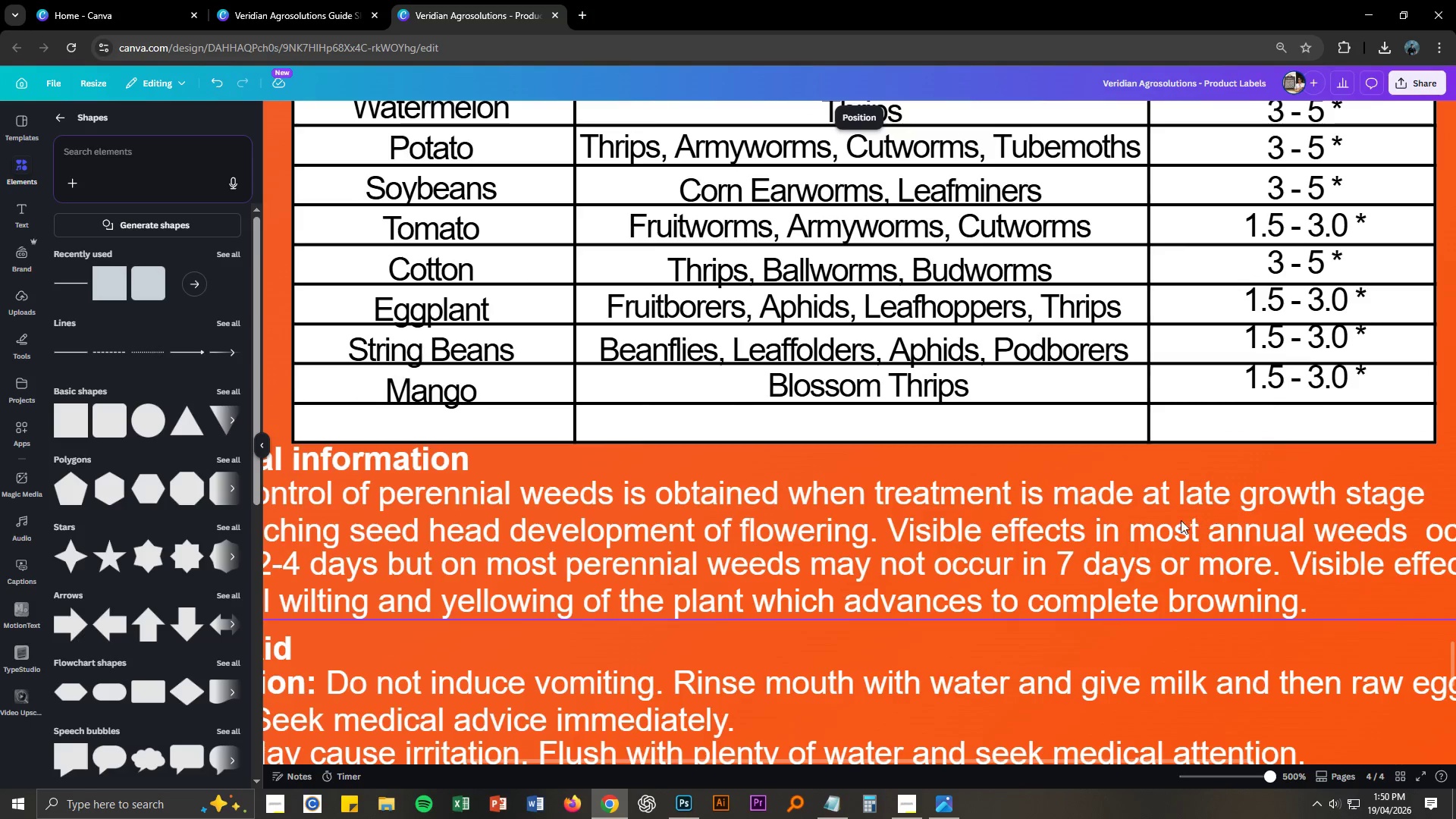 
scroll: coordinate [1181, 520], scroll_direction: up, amount: 1.0
 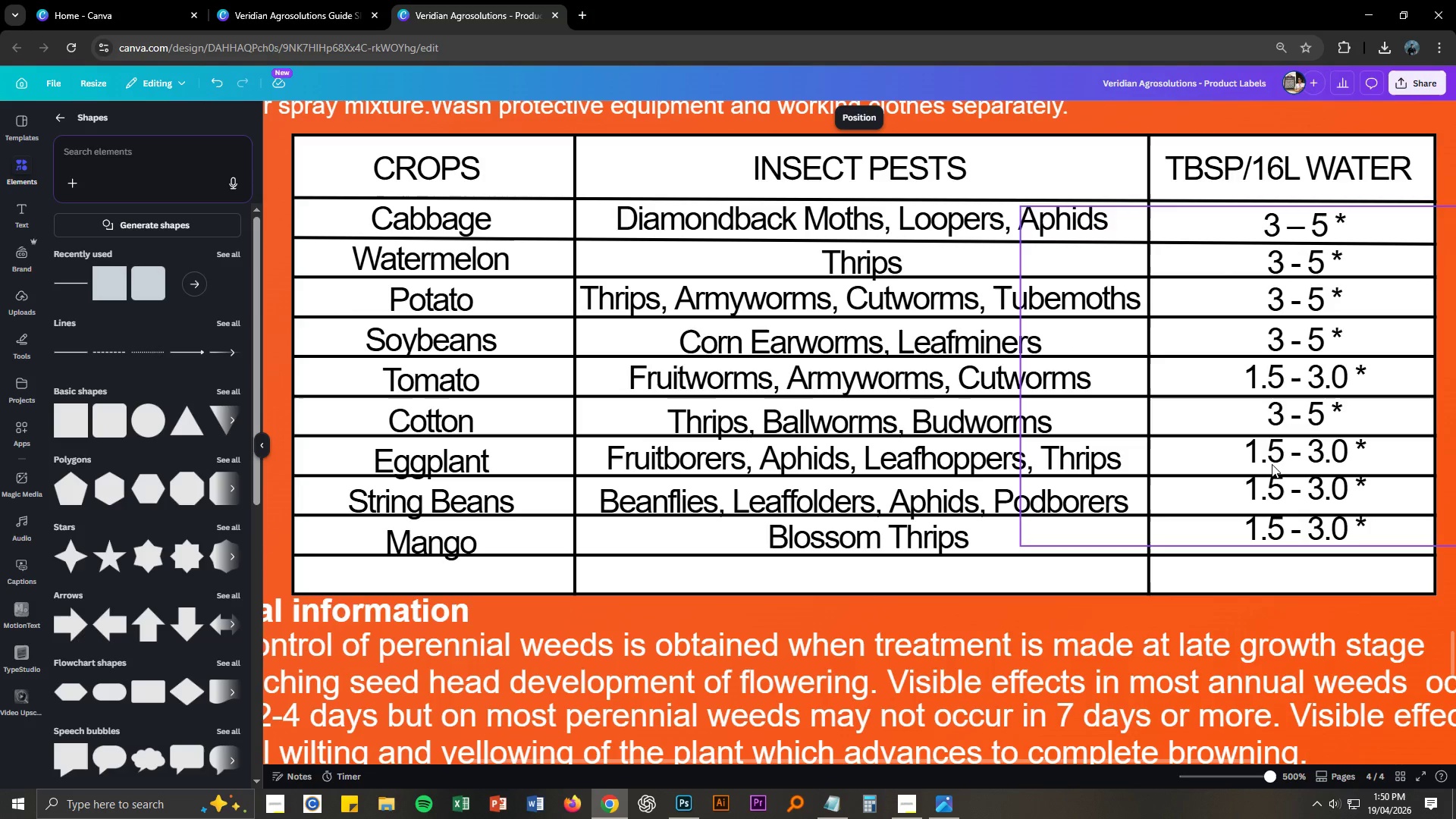 
left_click([1272, 458])
 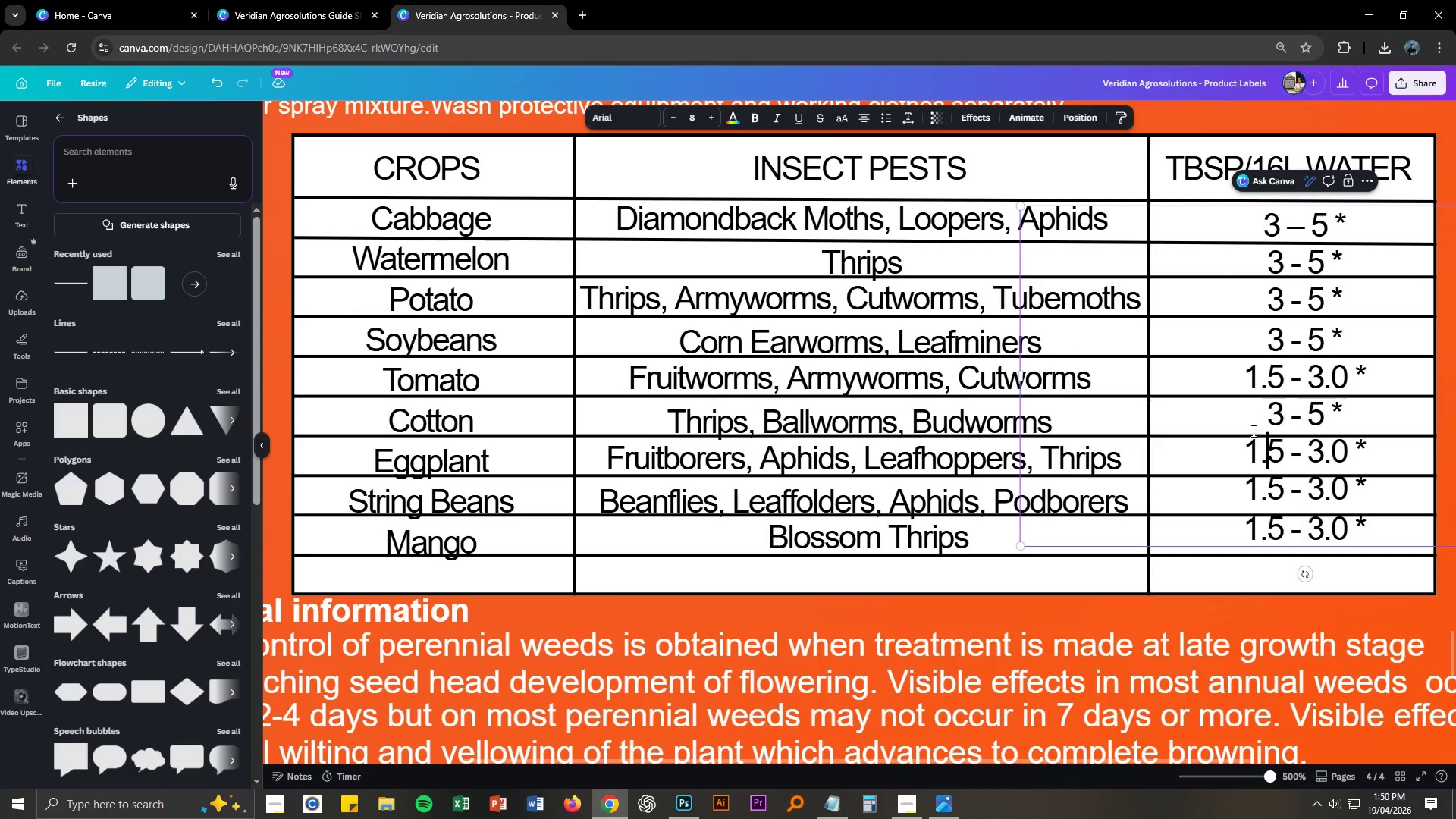 
left_click_drag(start_coordinate=[1246, 448], to_coordinate=[1365, 526])
 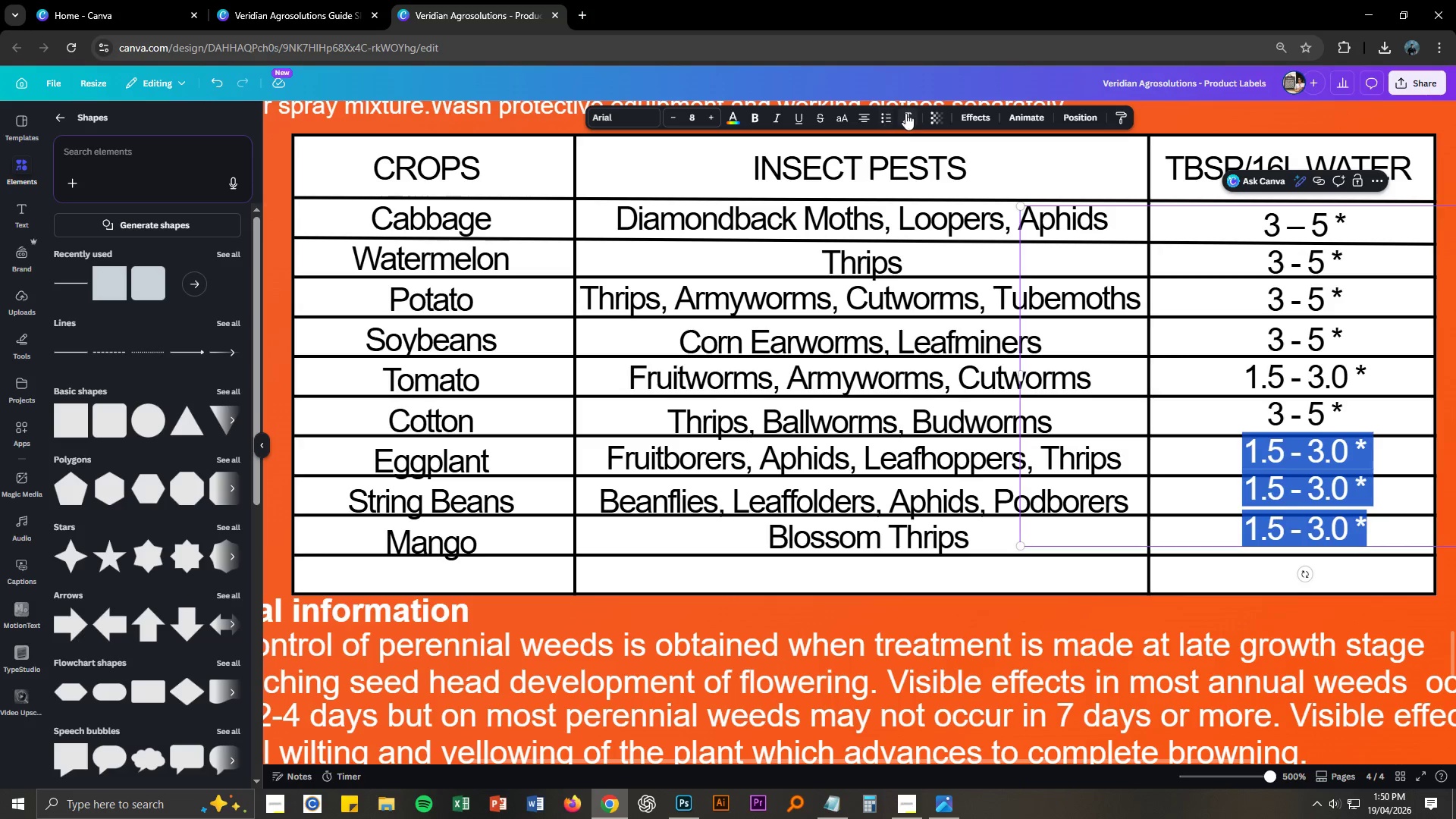 
left_click([908, 114])
 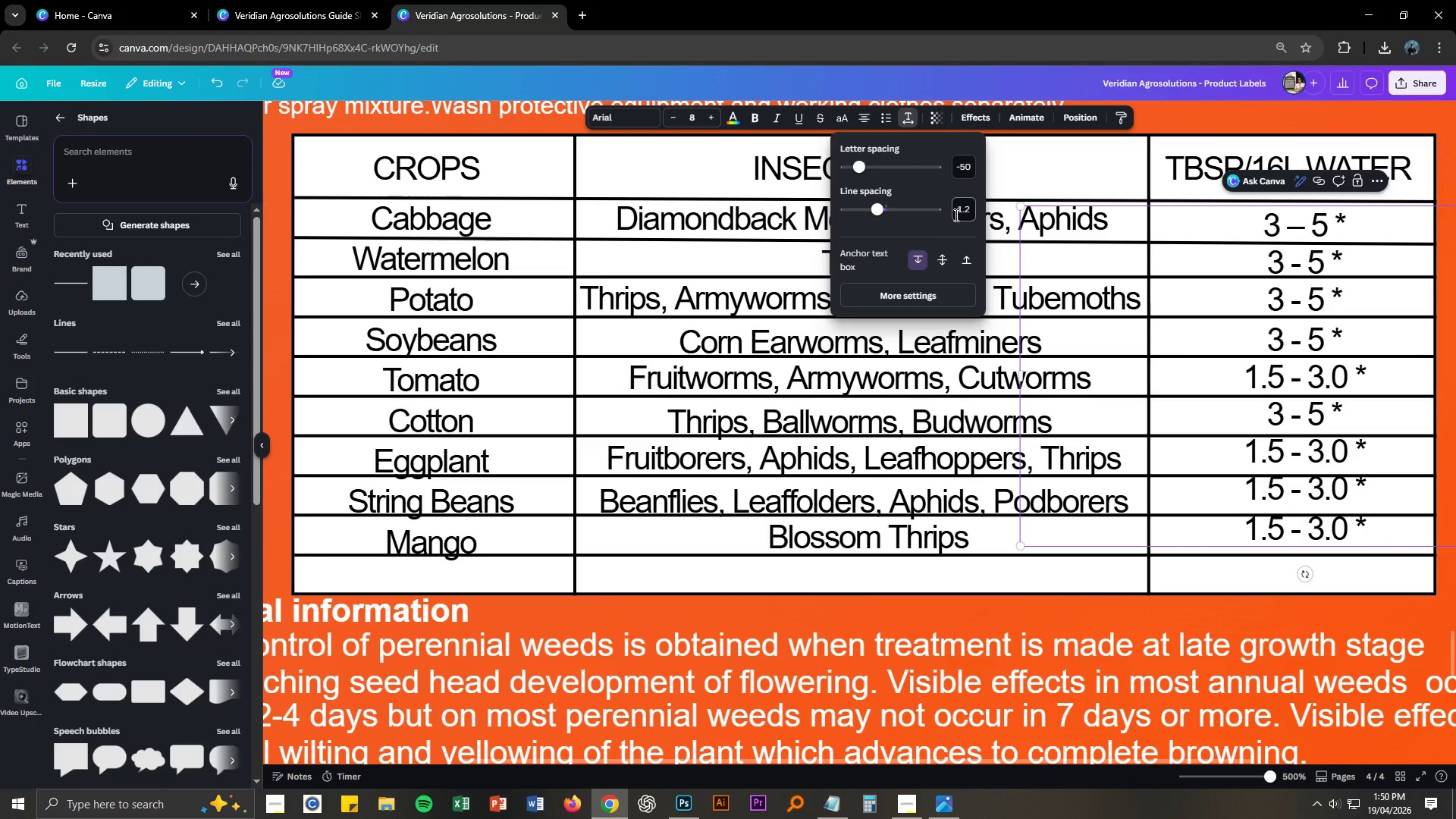 
double_click([968, 215])
 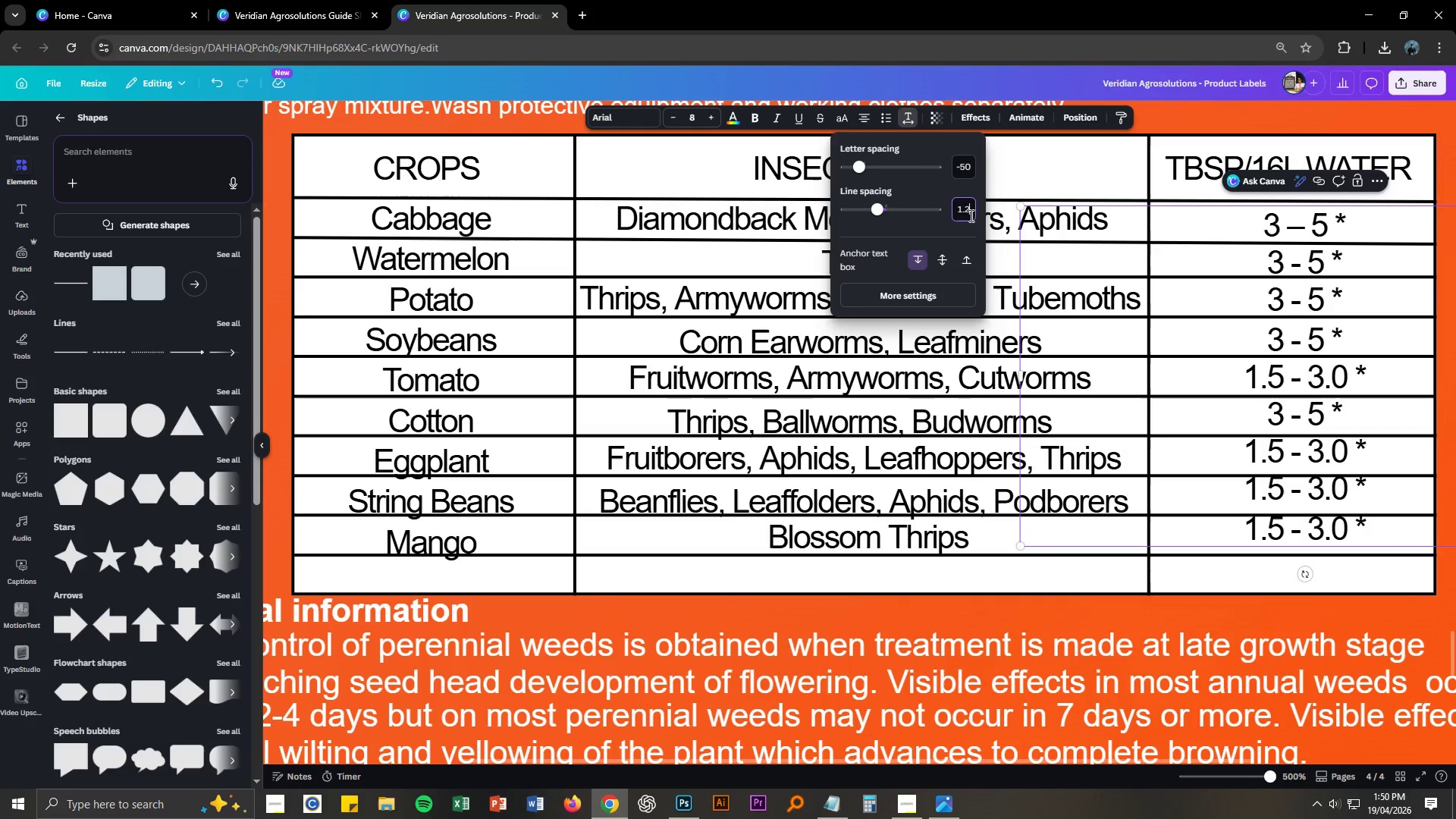 
key(Control+A)
 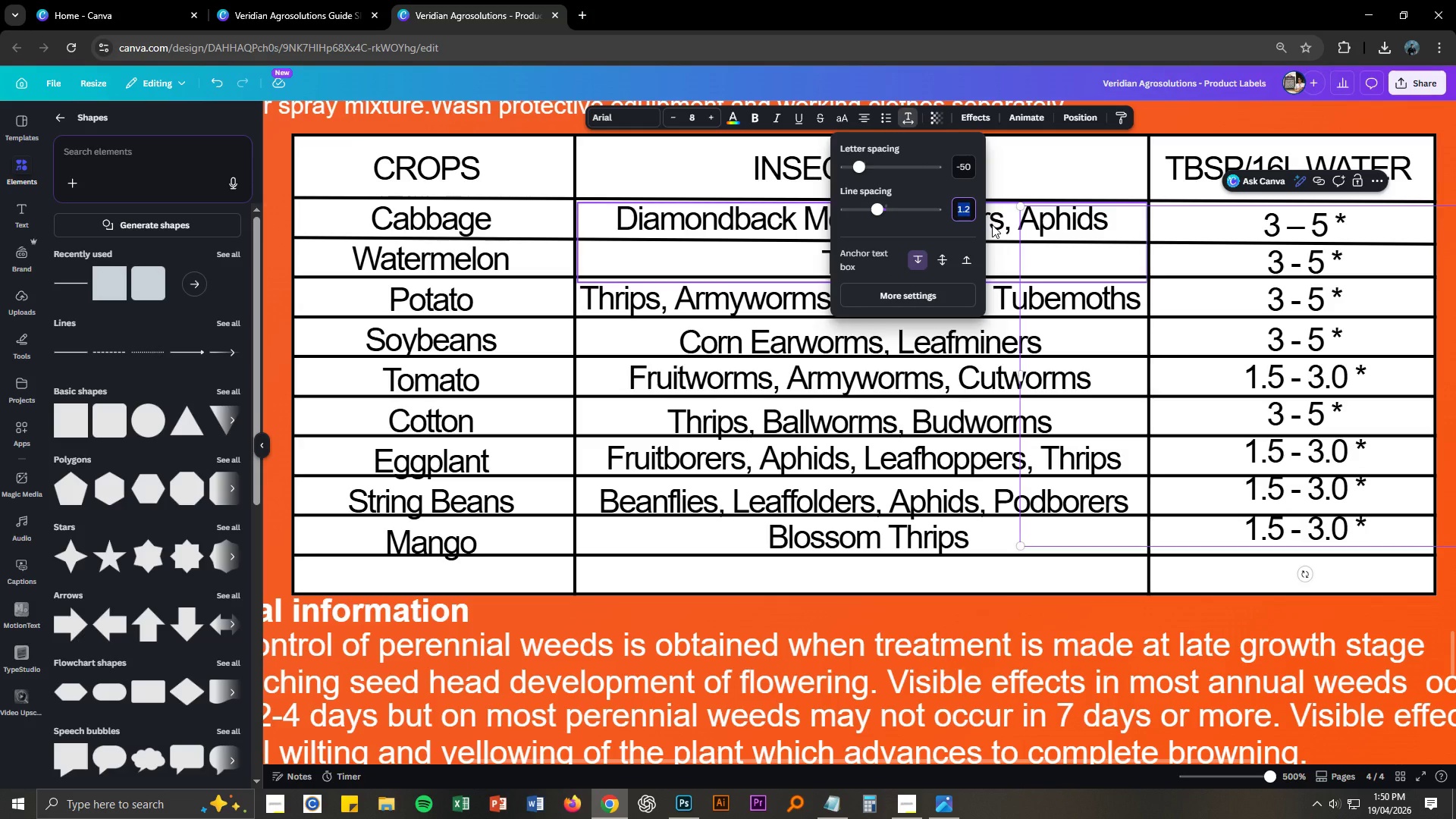 
key(Numpad1)
 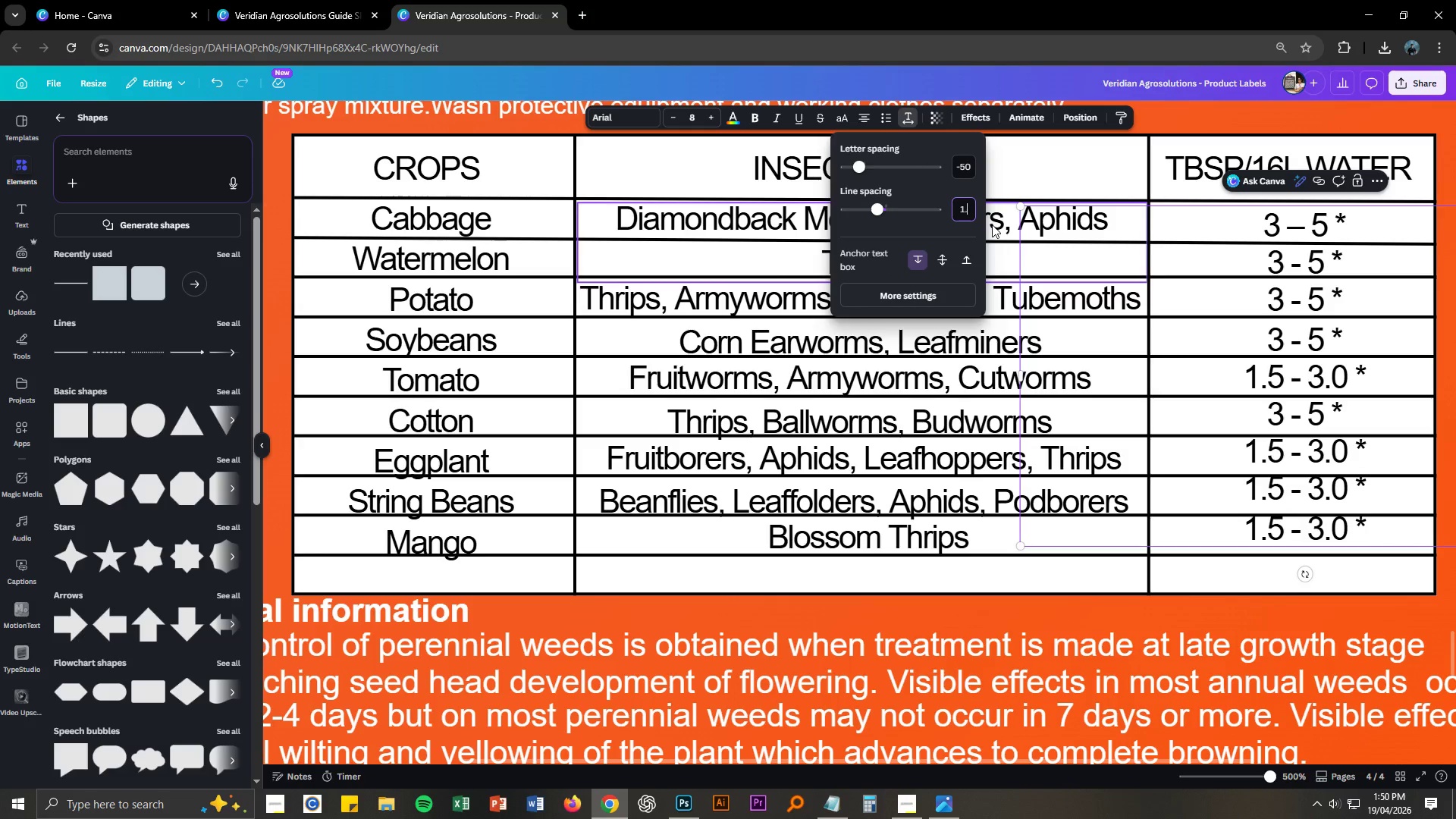 
key(NumpadDecimal)
 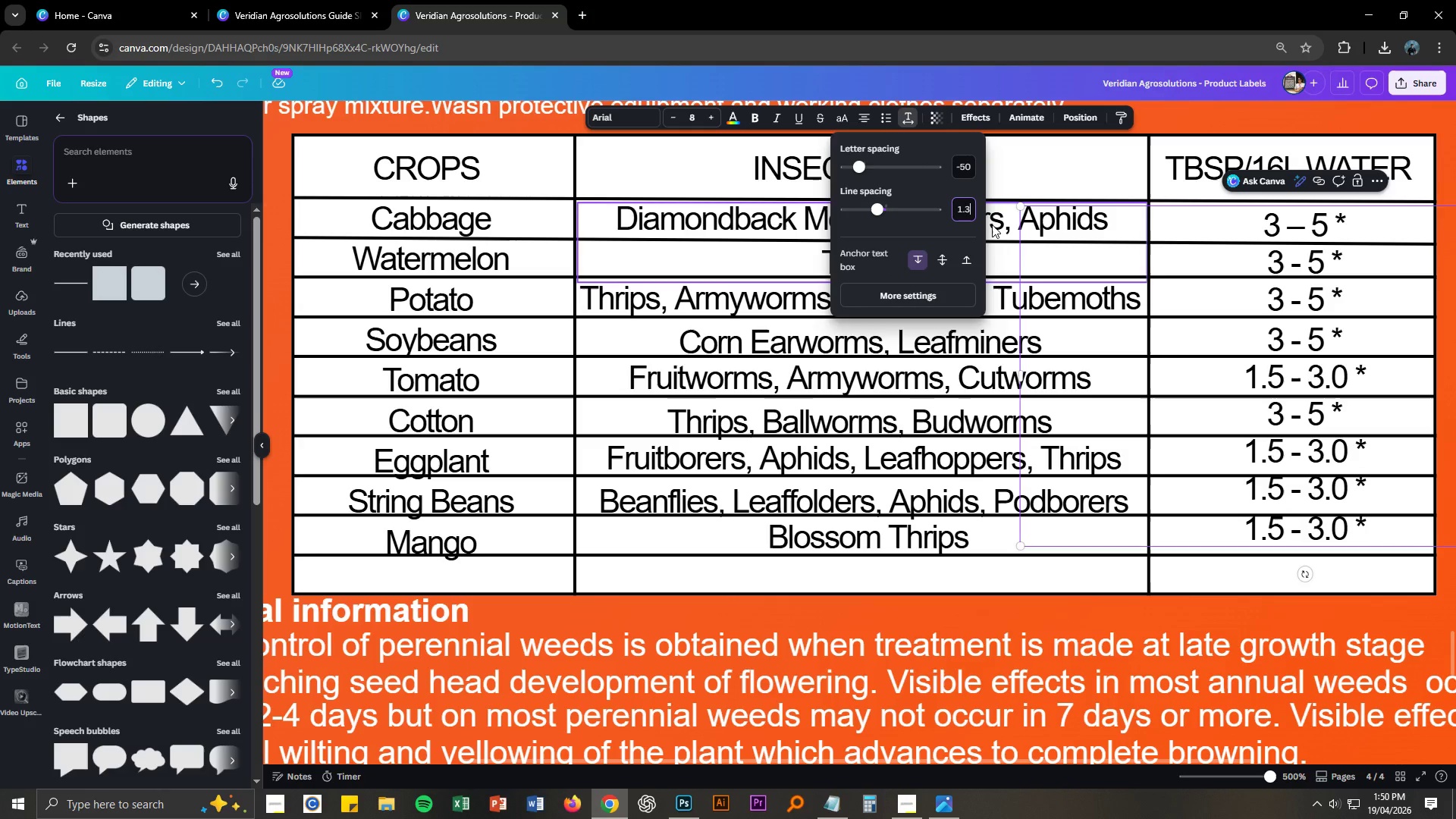 
key(Numpad3)
 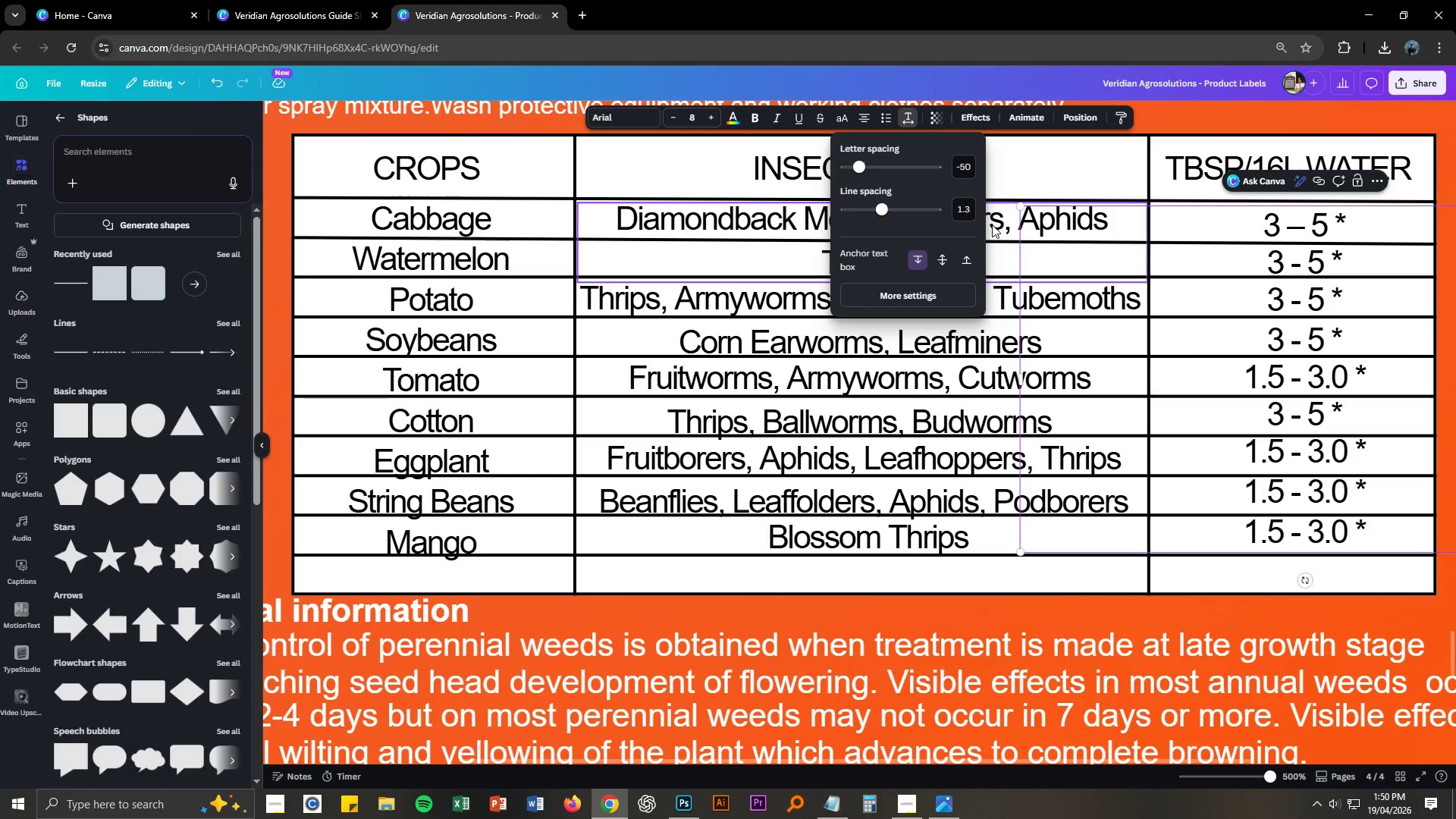 
key(NumpadEnter)
 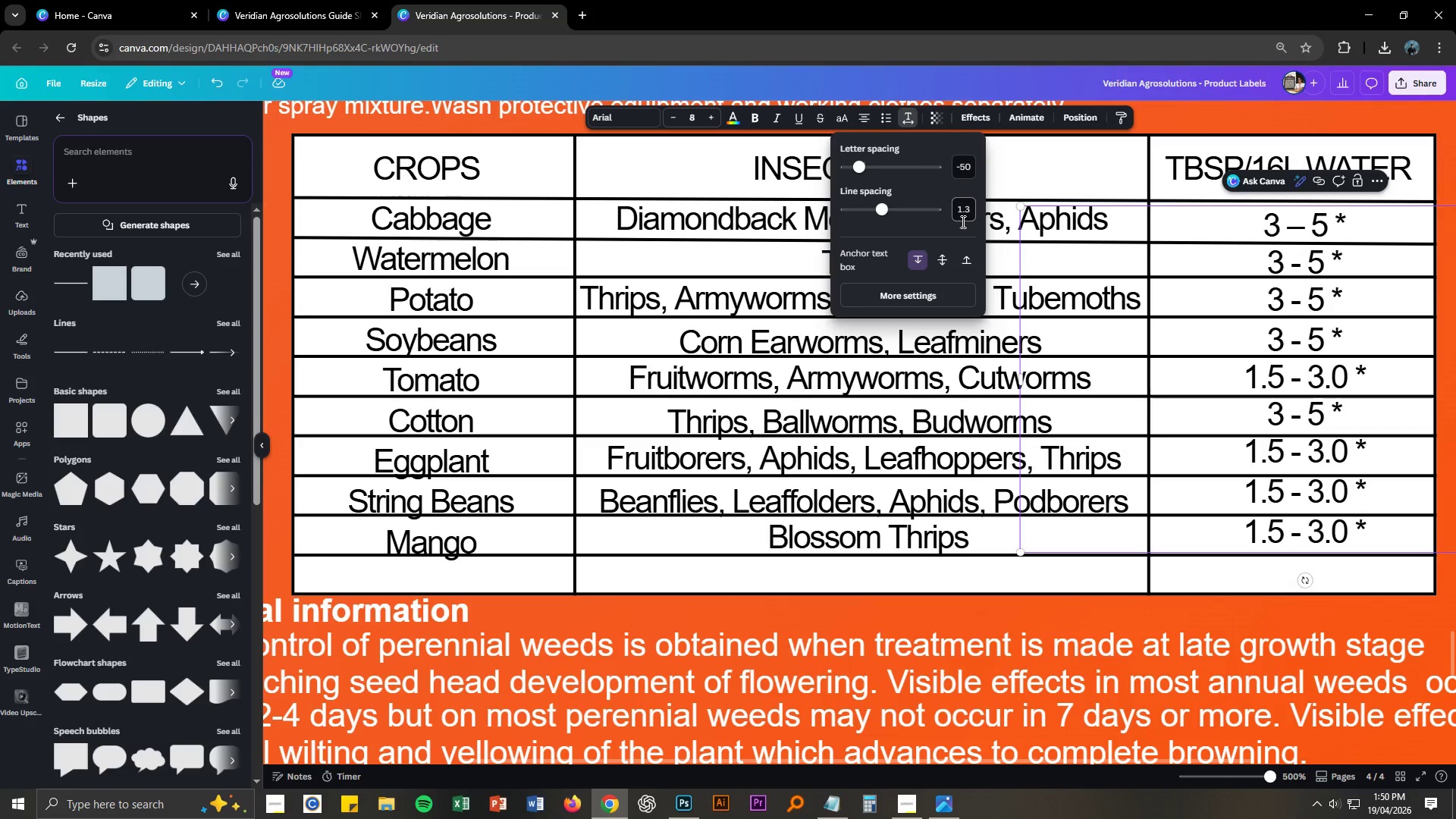 
left_click_drag(start_coordinate=[954, 212], to_coordinate=[971, 211])
 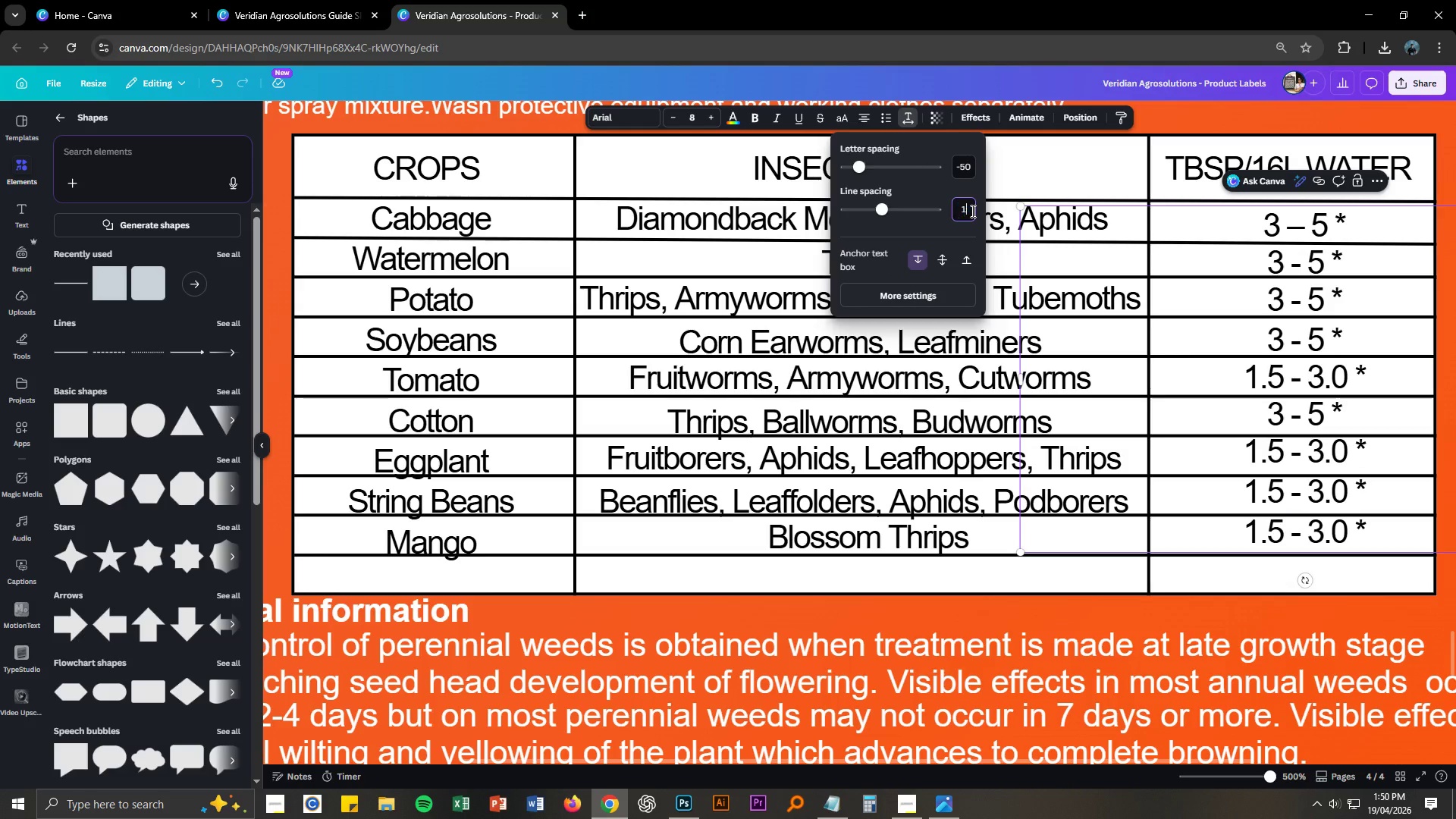 
key(Numpad1)
 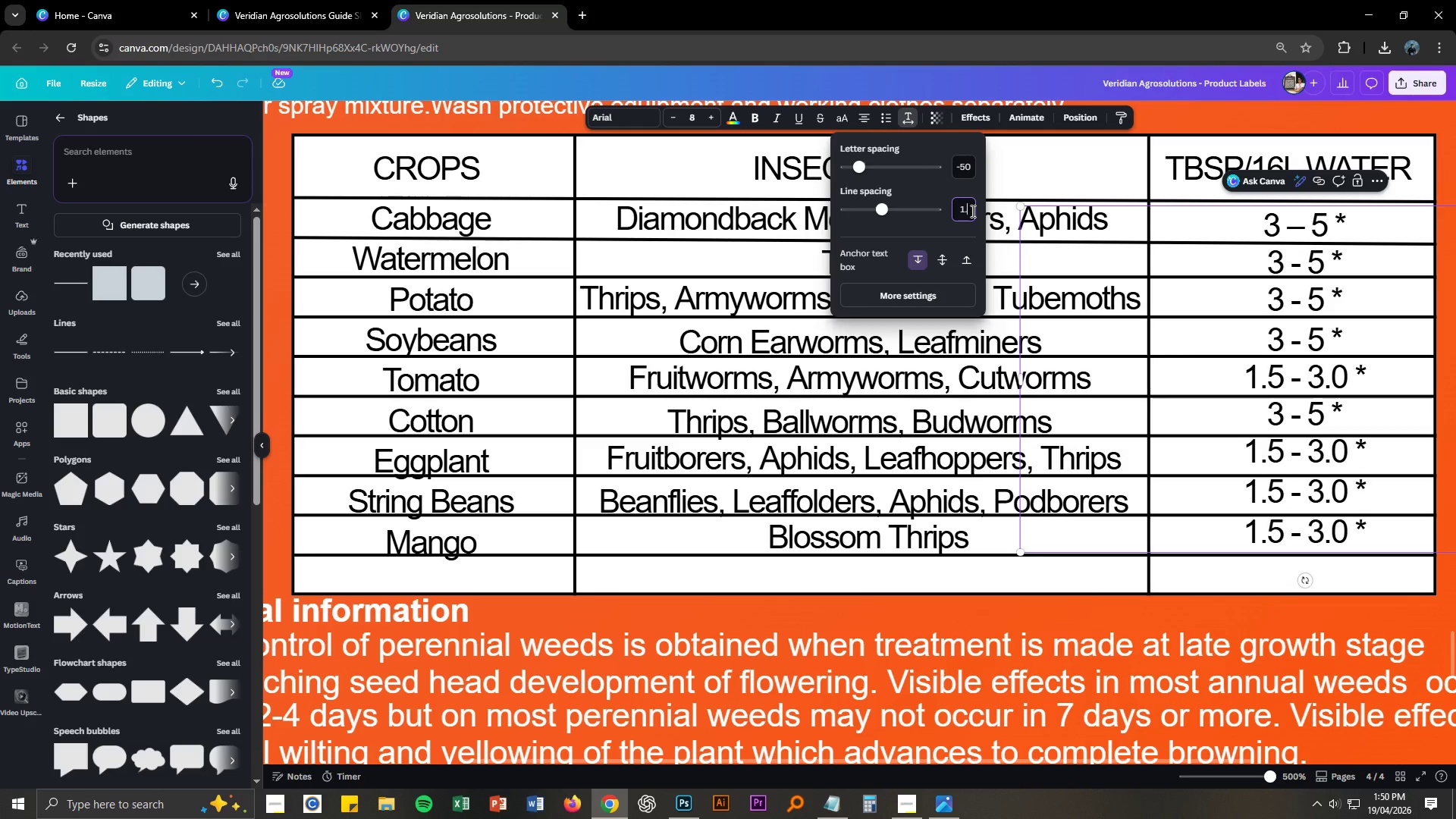 
key(NumpadDecimal)
 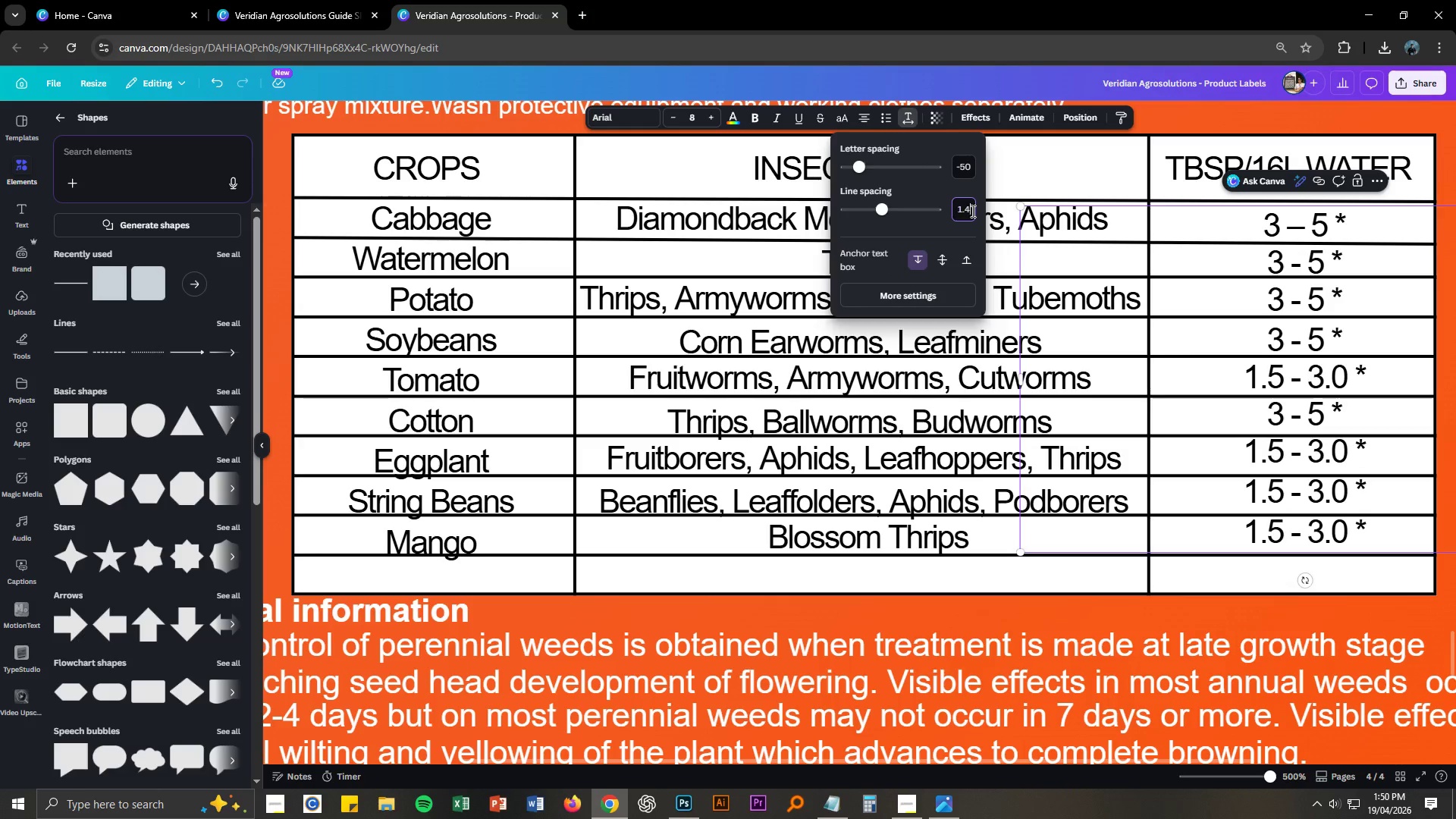 
key(Numpad4)
 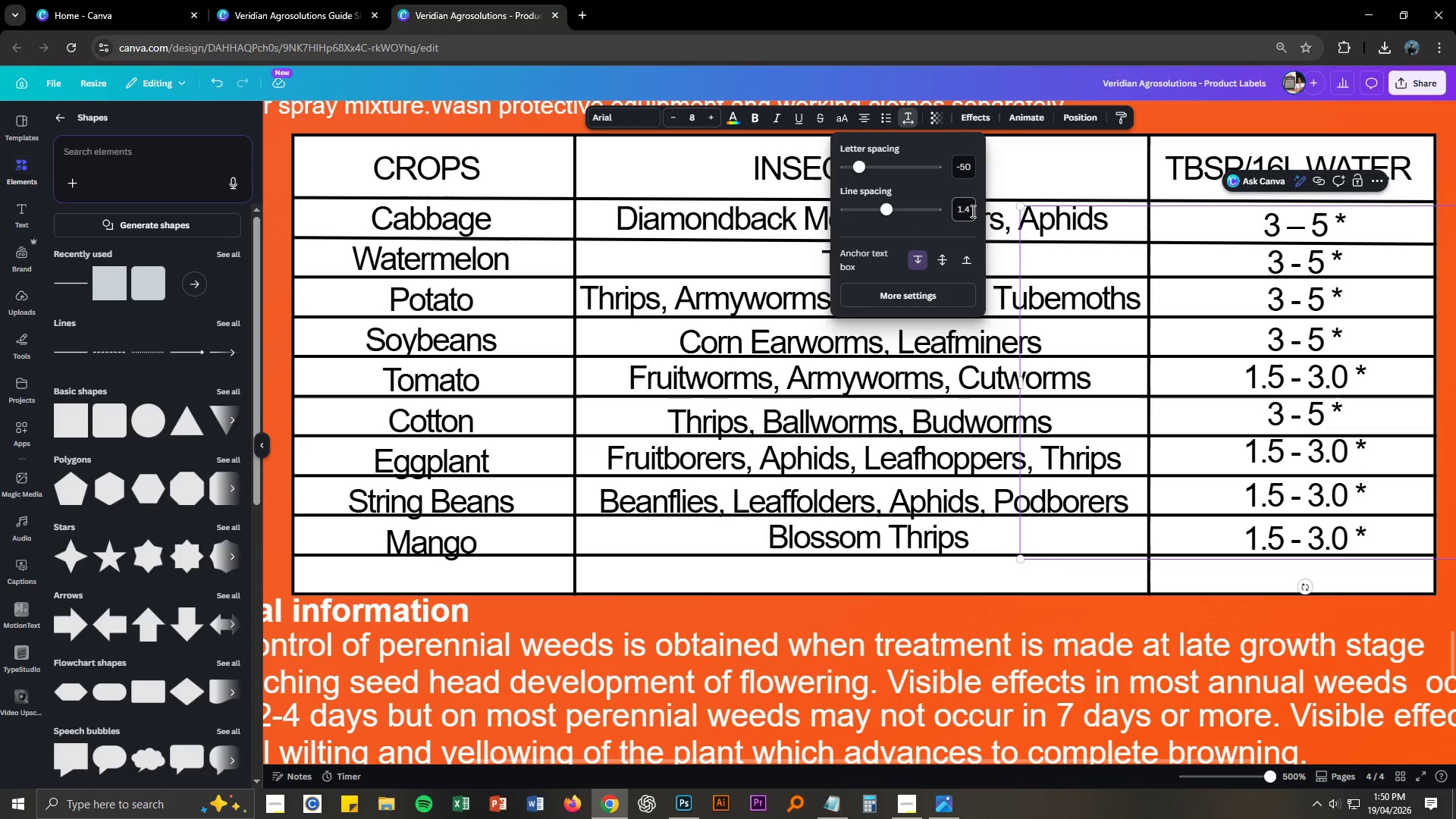 
key(NumpadEnter)
 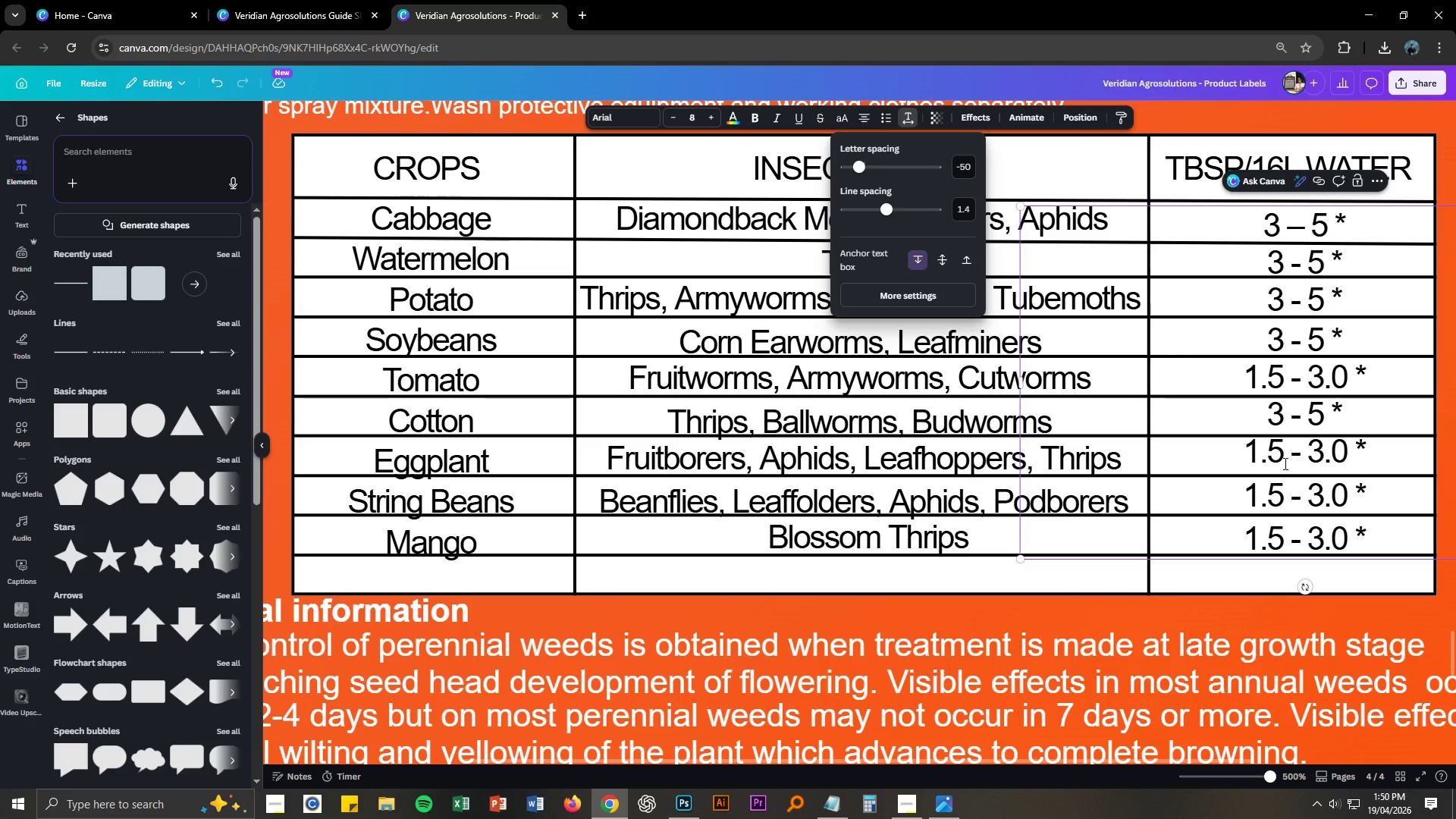 
left_click_drag(start_coordinate=[1245, 451], to_coordinate=[1341, 449])
 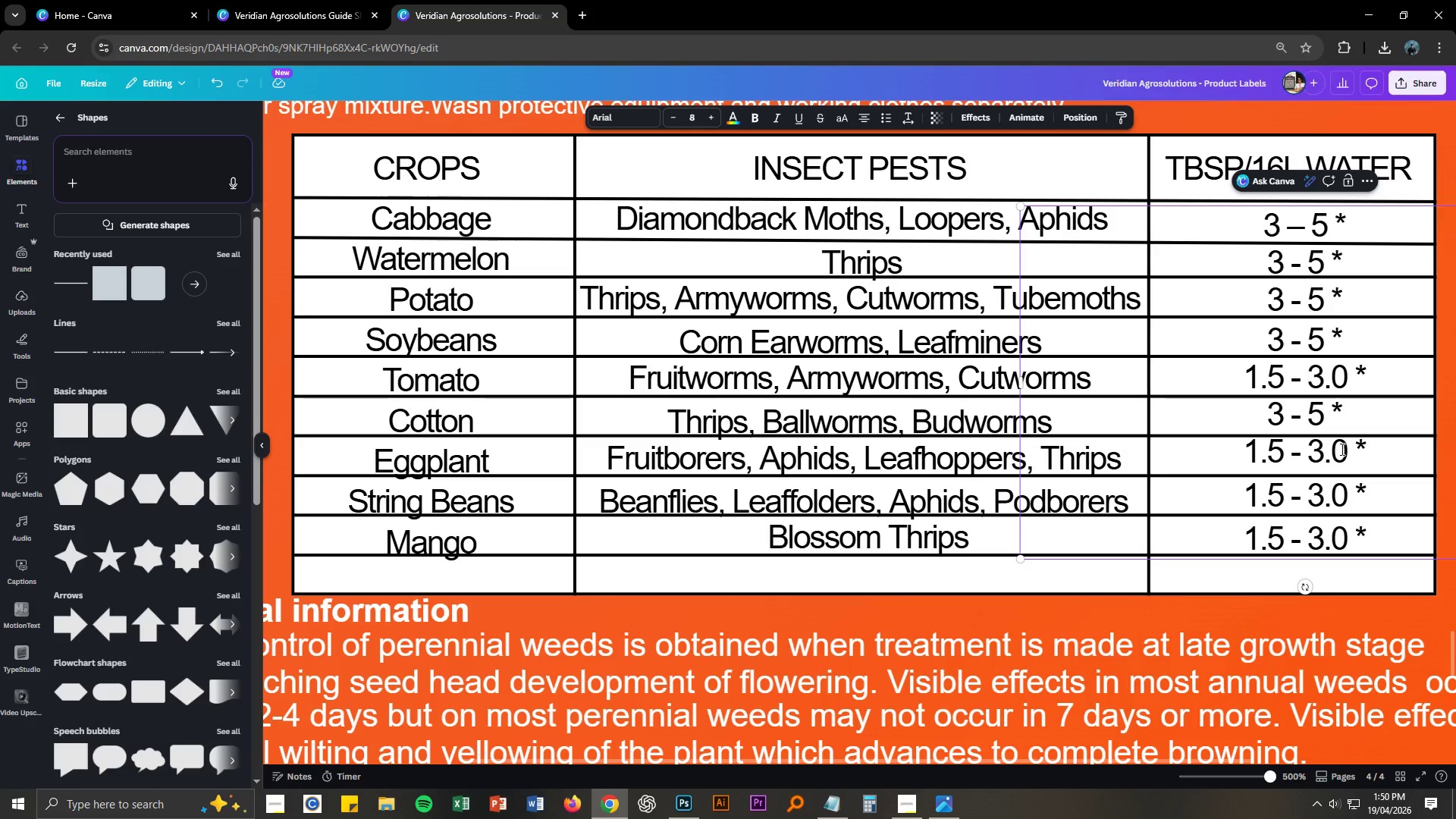 
double_click([1341, 449])
 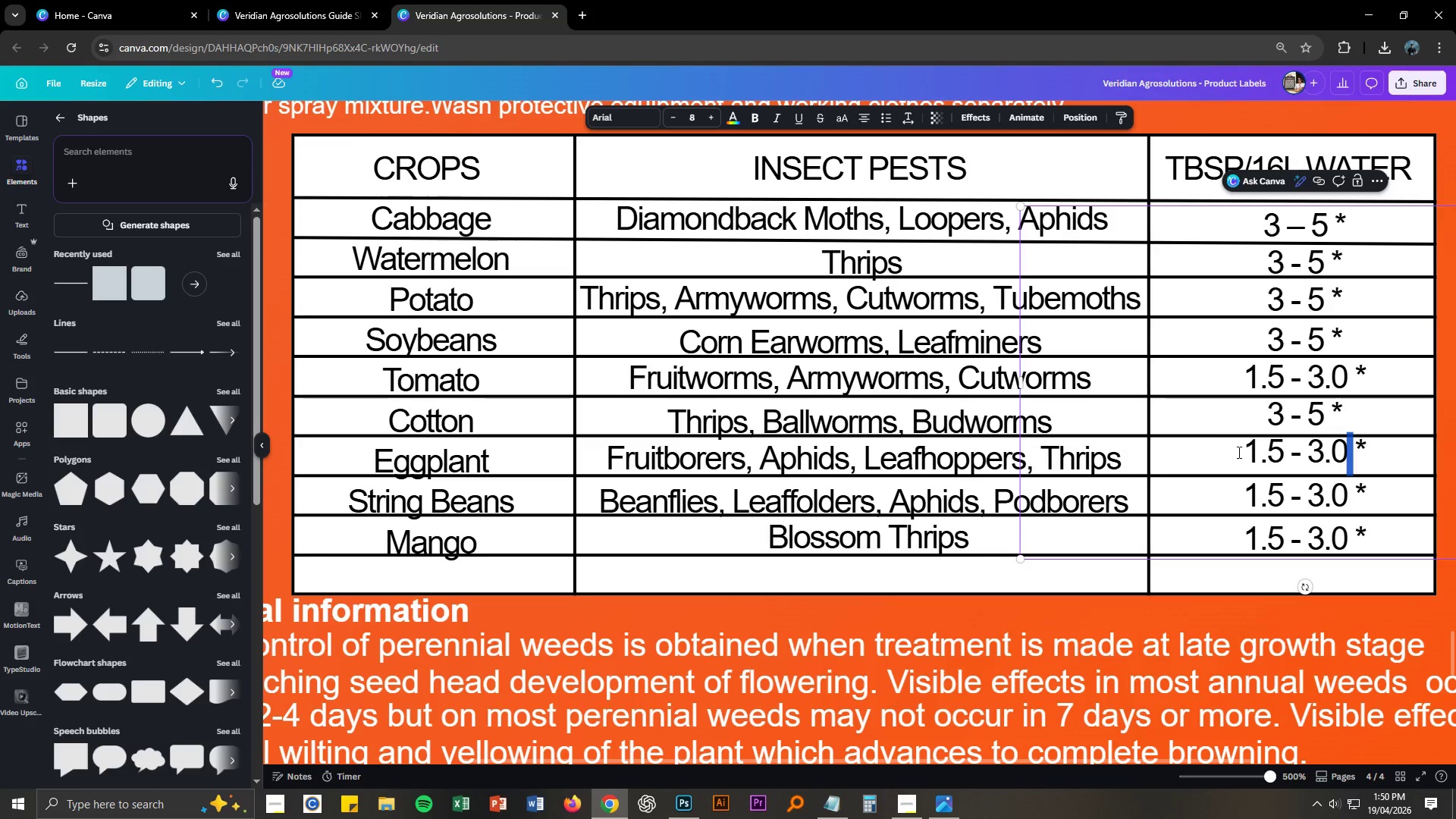 
left_click_drag(start_coordinate=[1247, 450], to_coordinate=[1361, 451])
 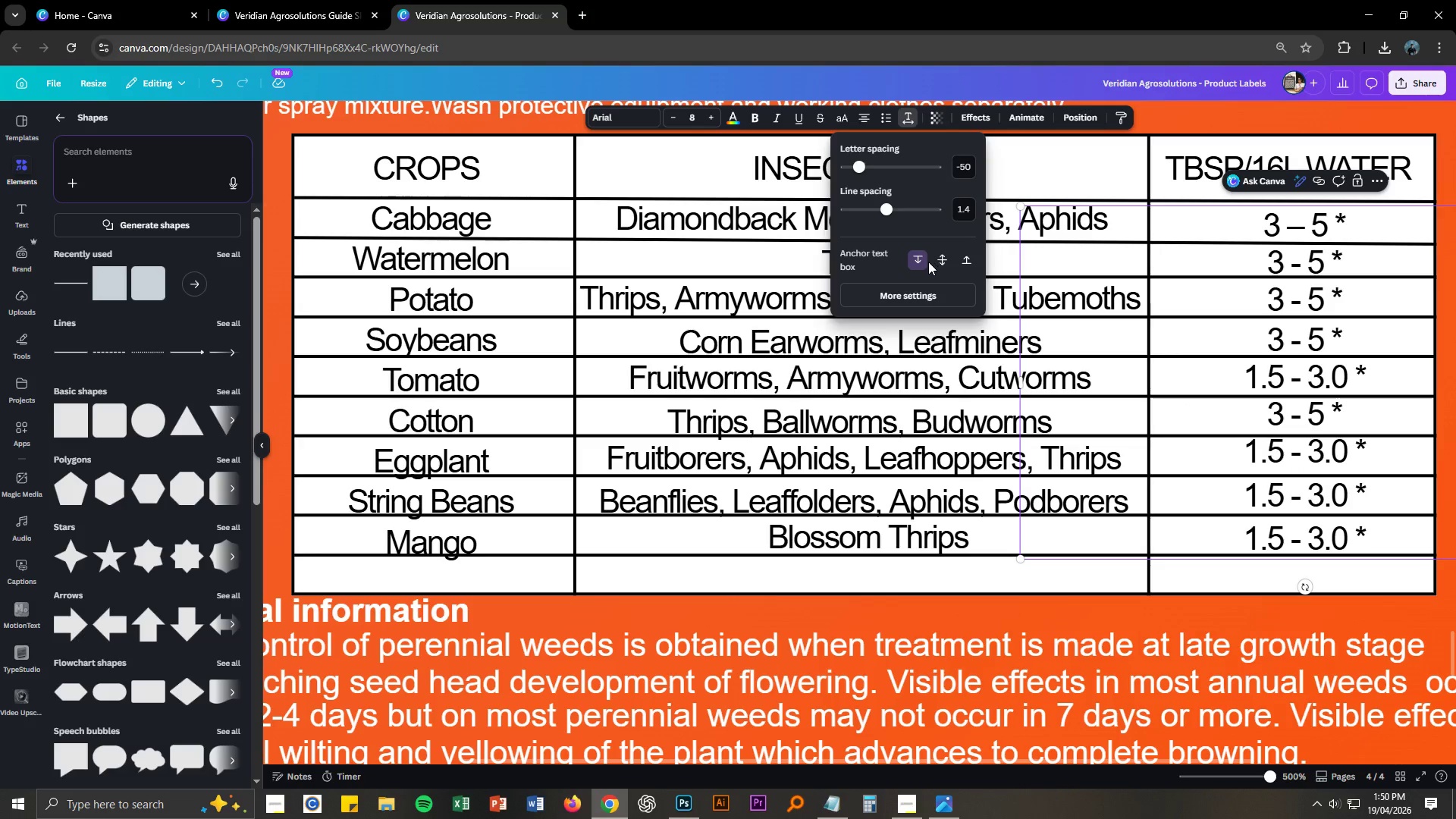 
left_click([968, 209])
 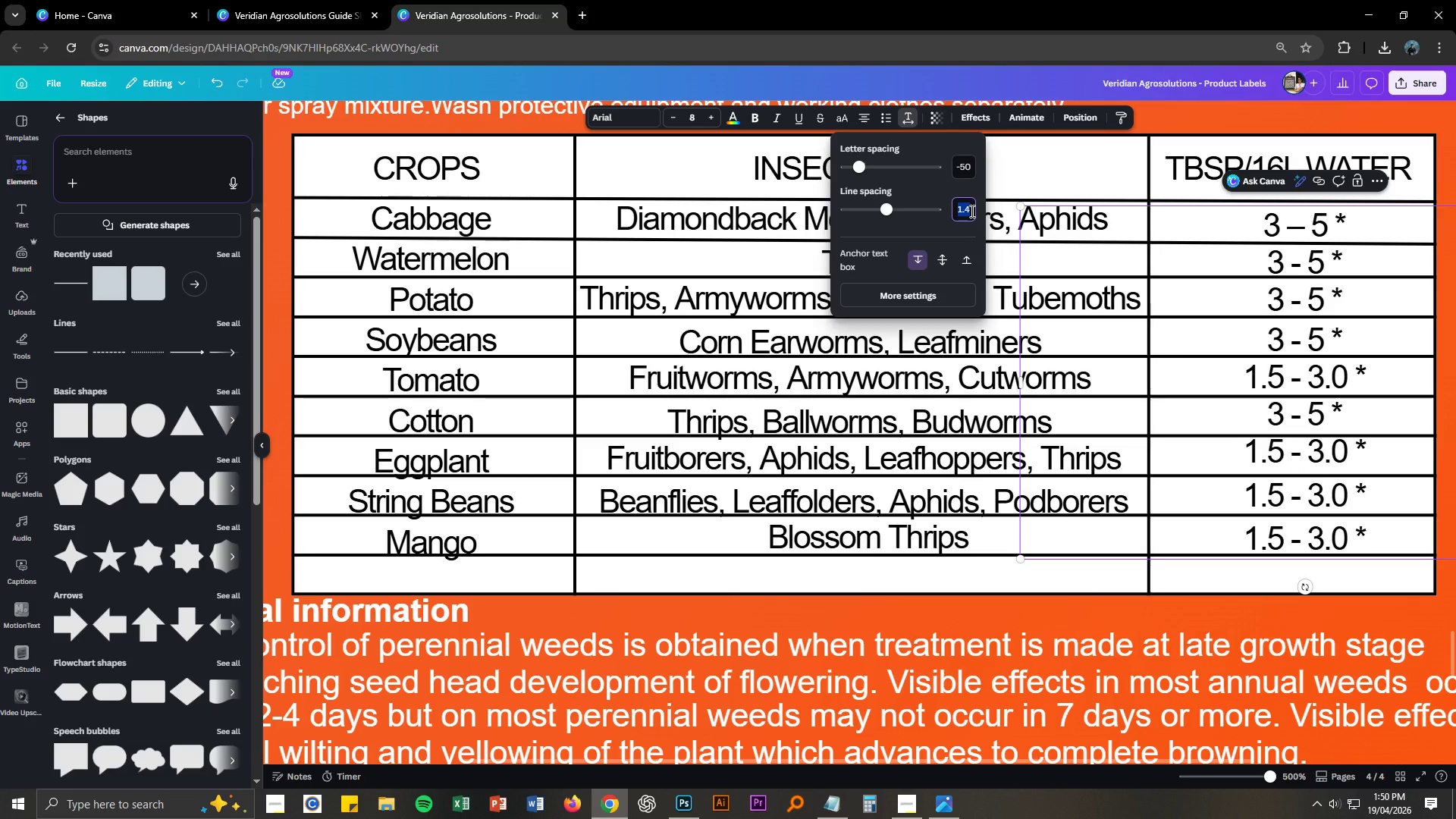 
key(Numpad1)
 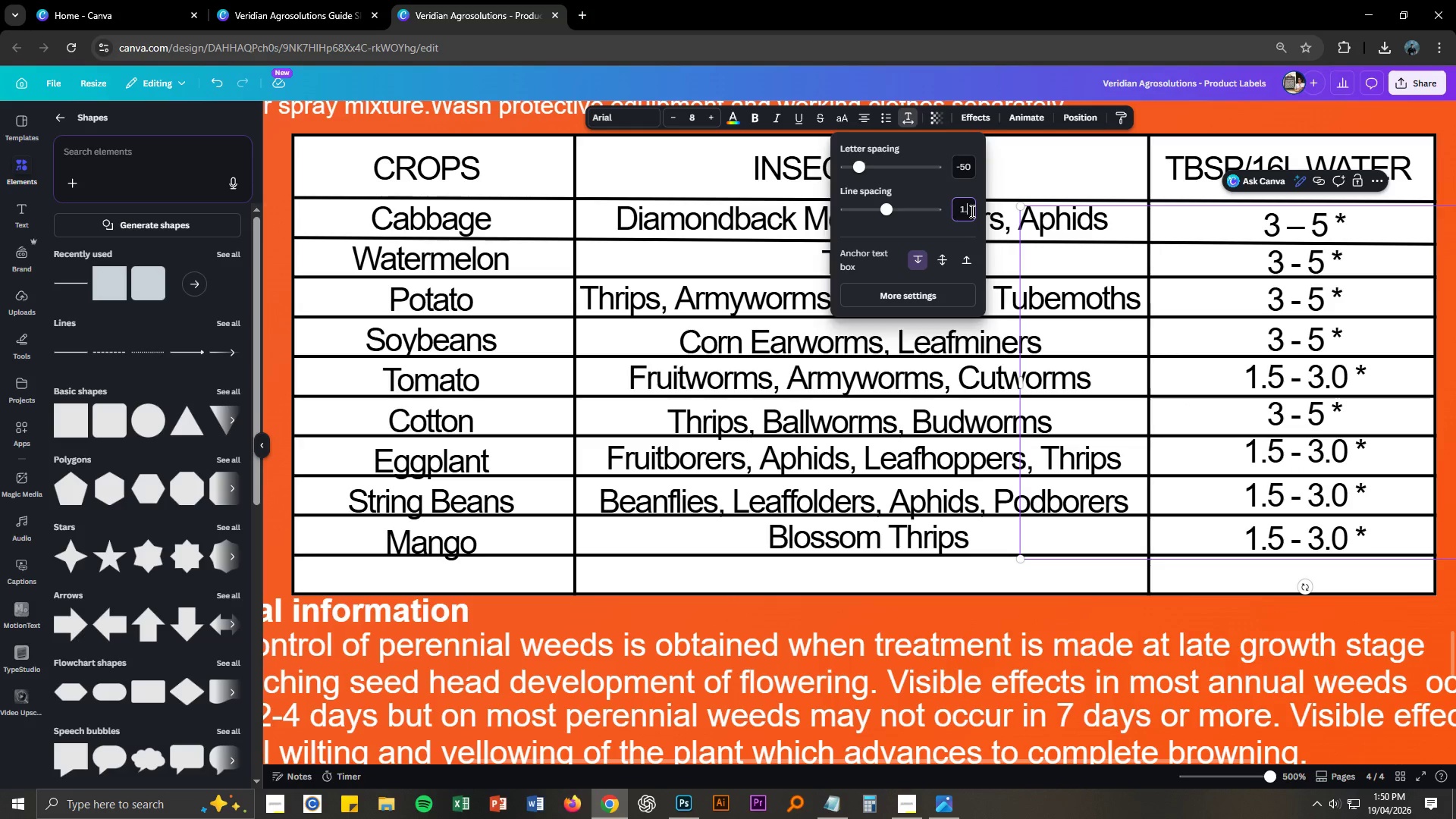 
key(NumpadDecimal)
 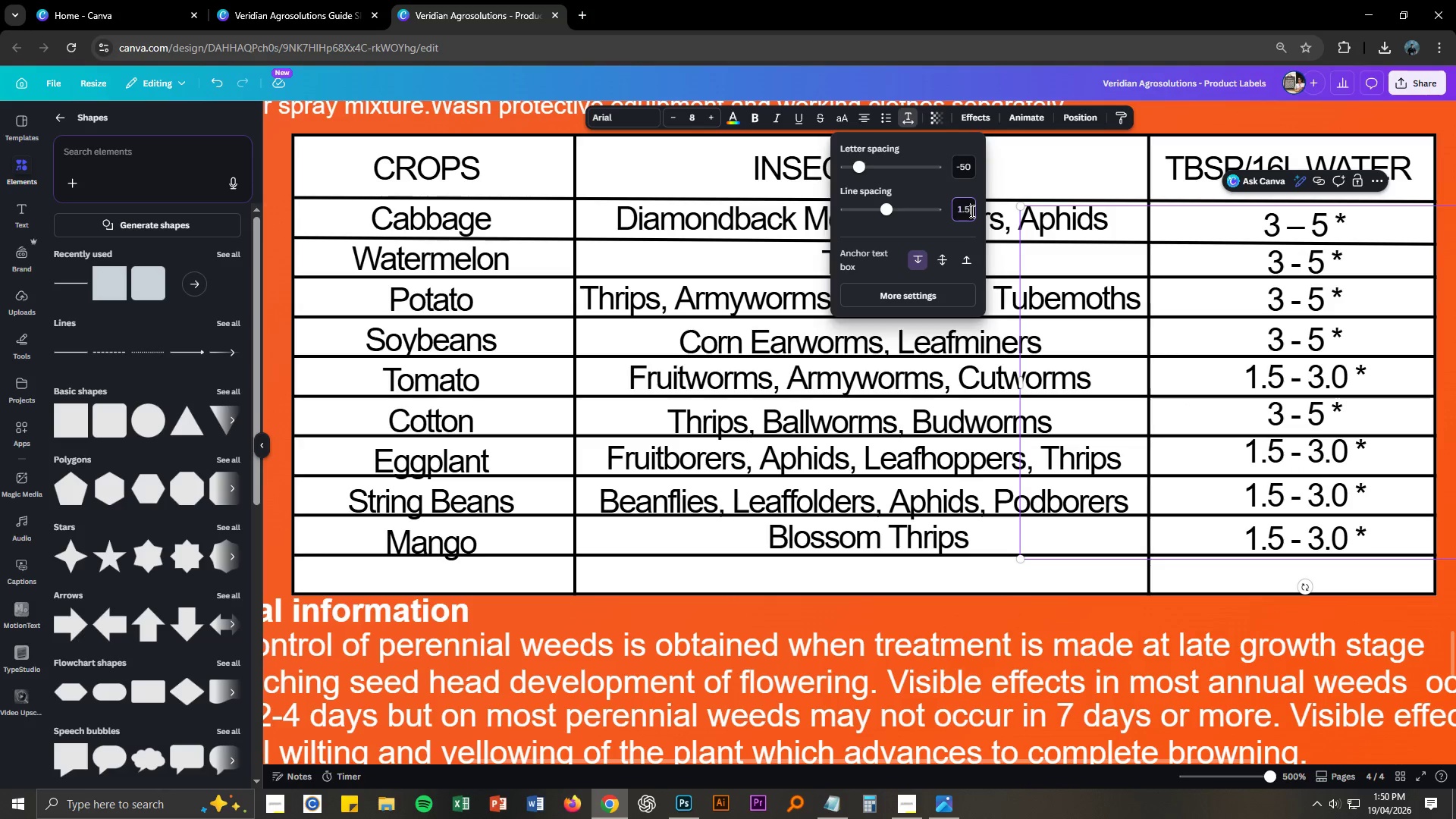 
key(Numpad5)
 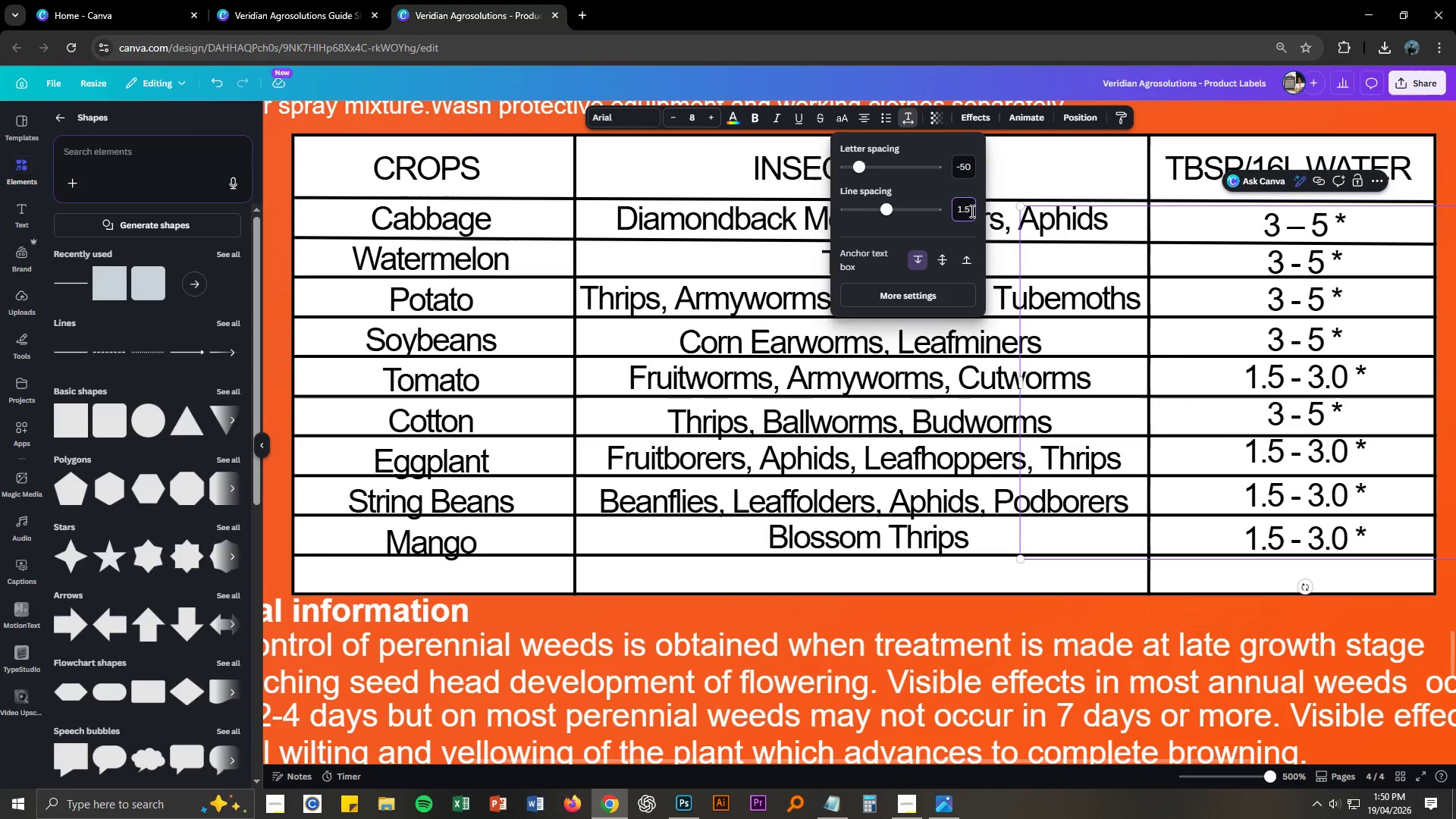 
key(NumpadEnter)
 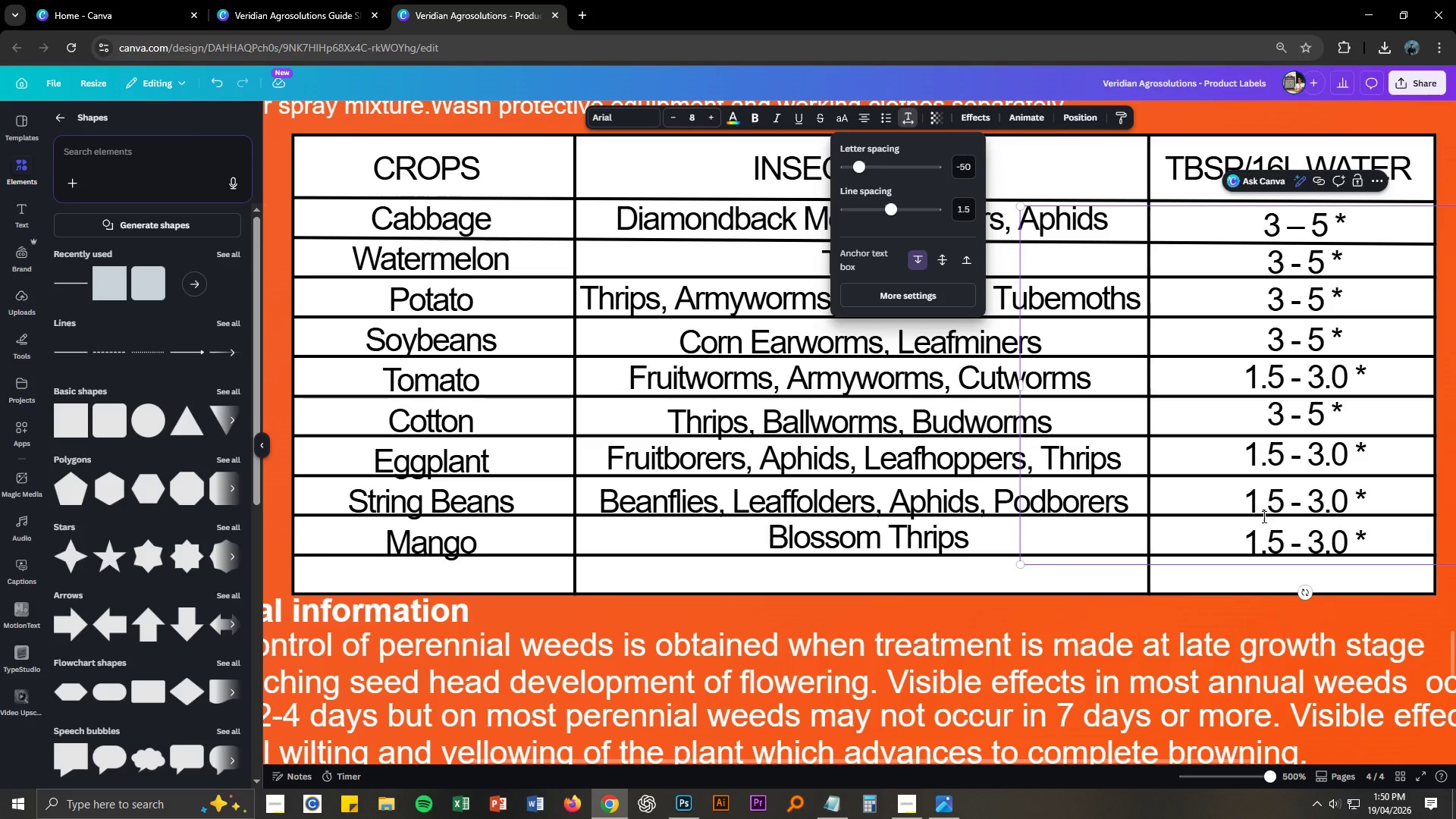 
left_click_drag(start_coordinate=[1250, 536], to_coordinate=[1379, 541])
 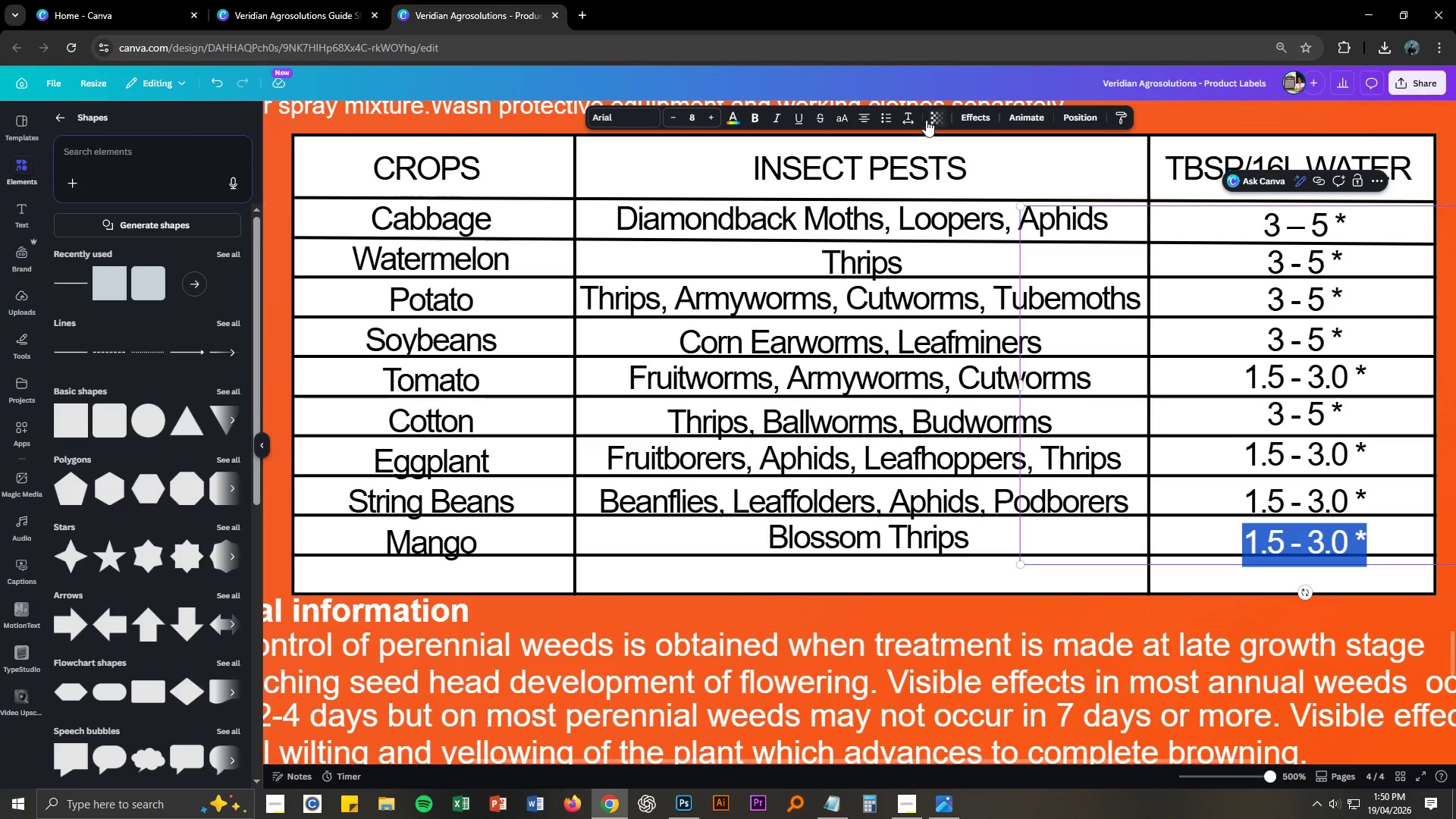 
left_click([911, 114])
 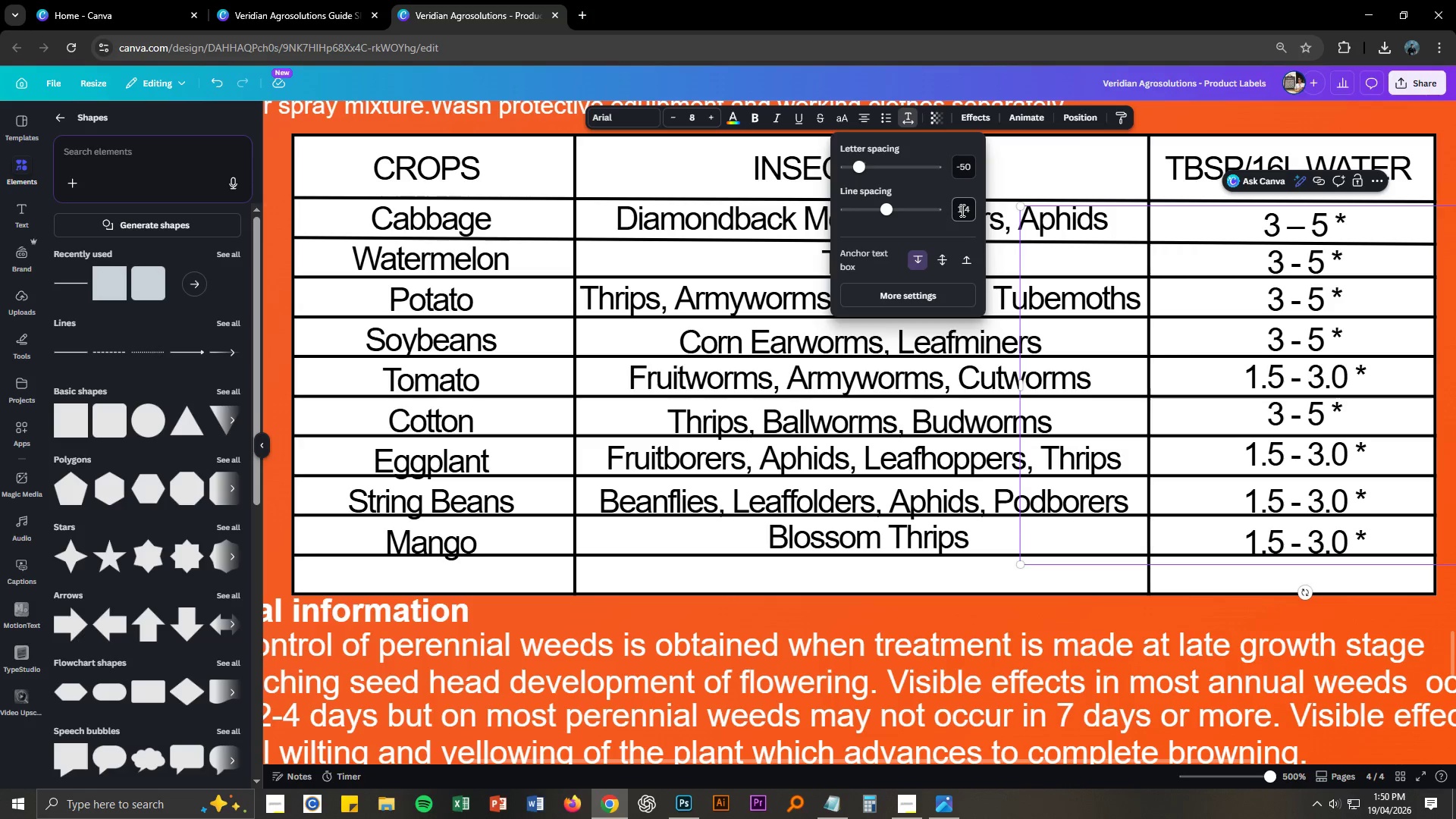 
left_click_drag(start_coordinate=[956, 210], to_coordinate=[972, 209])
 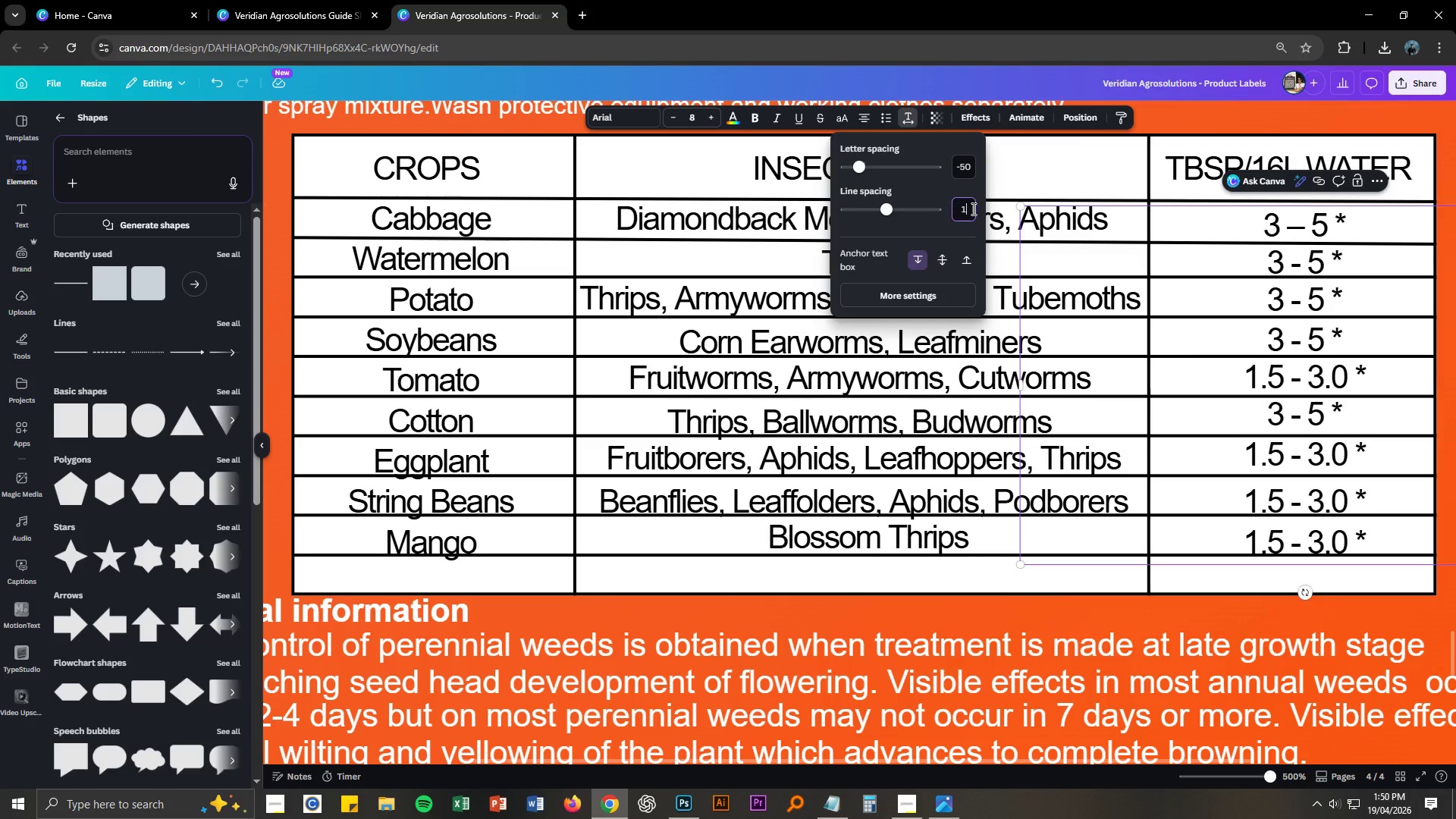 
key(Numpad1)
 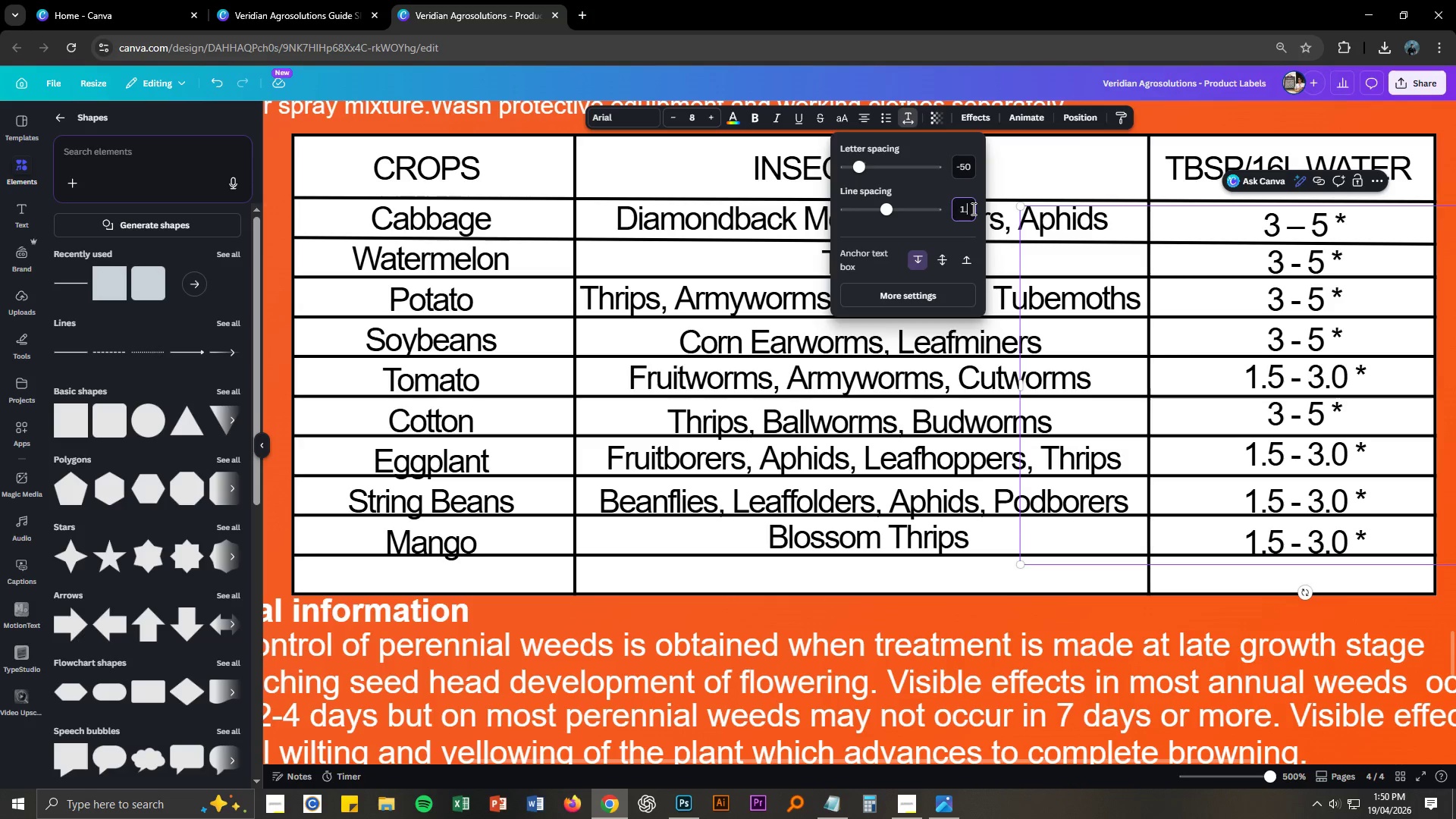 
key(NumpadDecimal)
 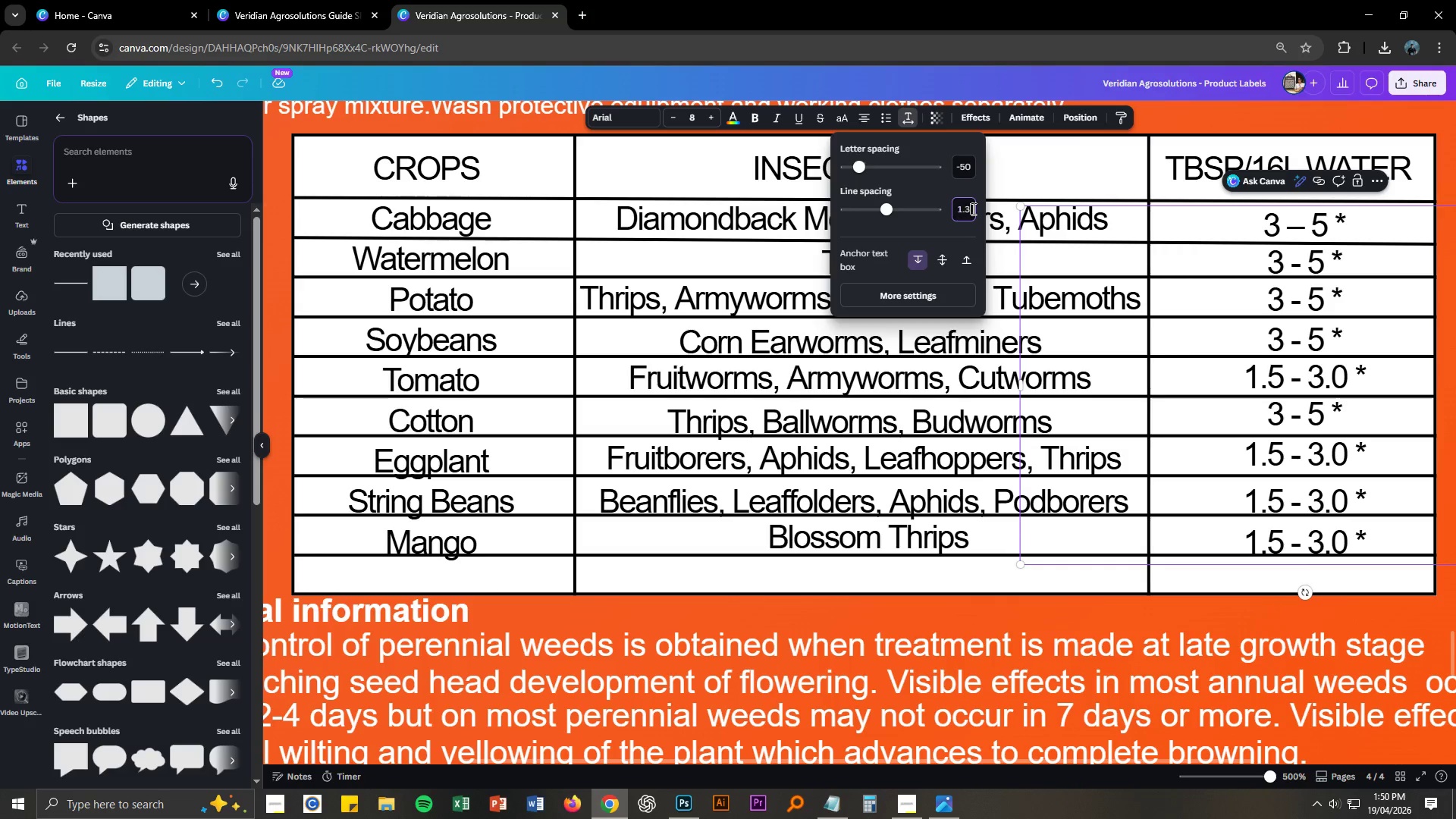 
key(Numpad3)
 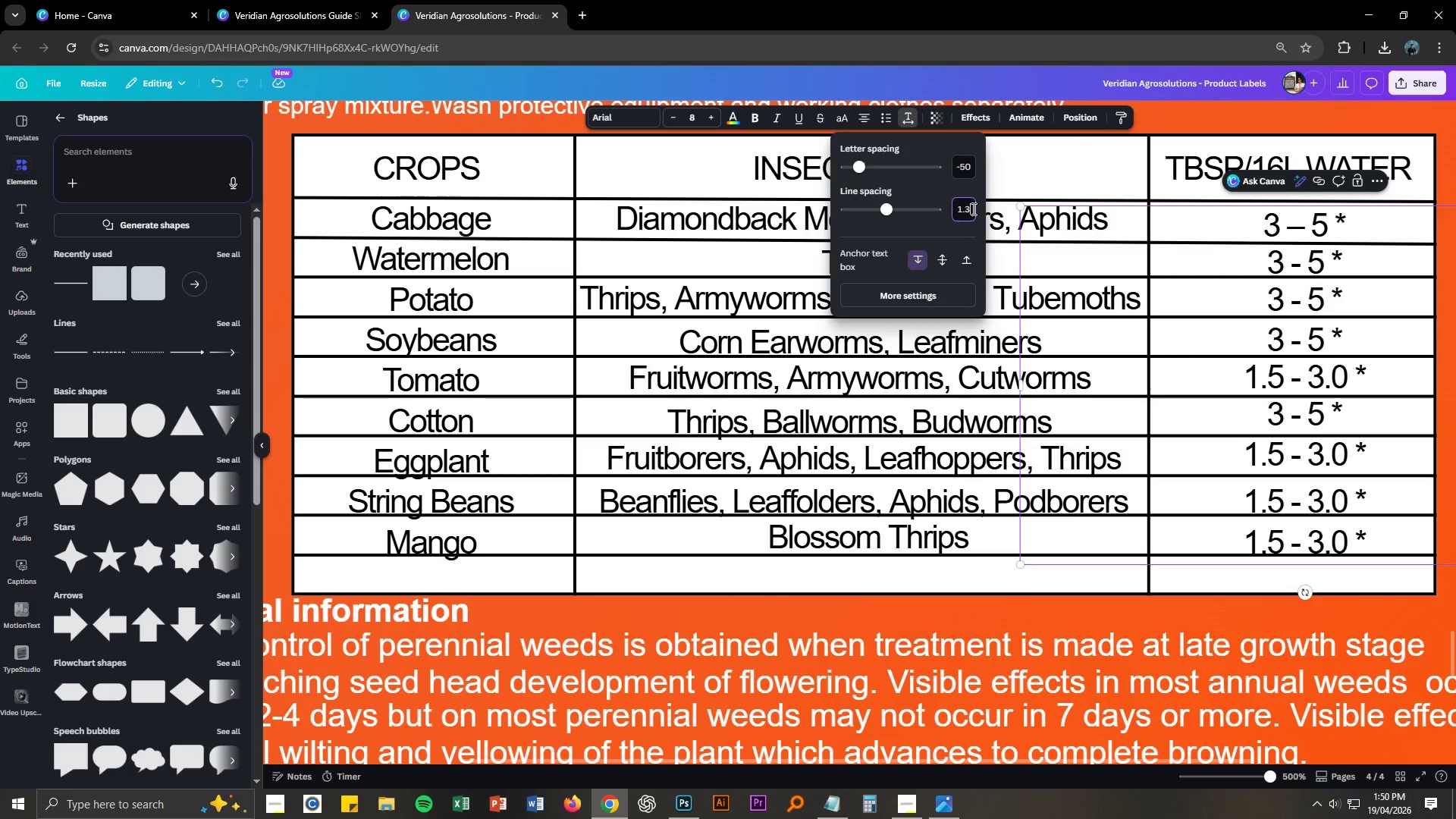 
key(NumpadEnter)
 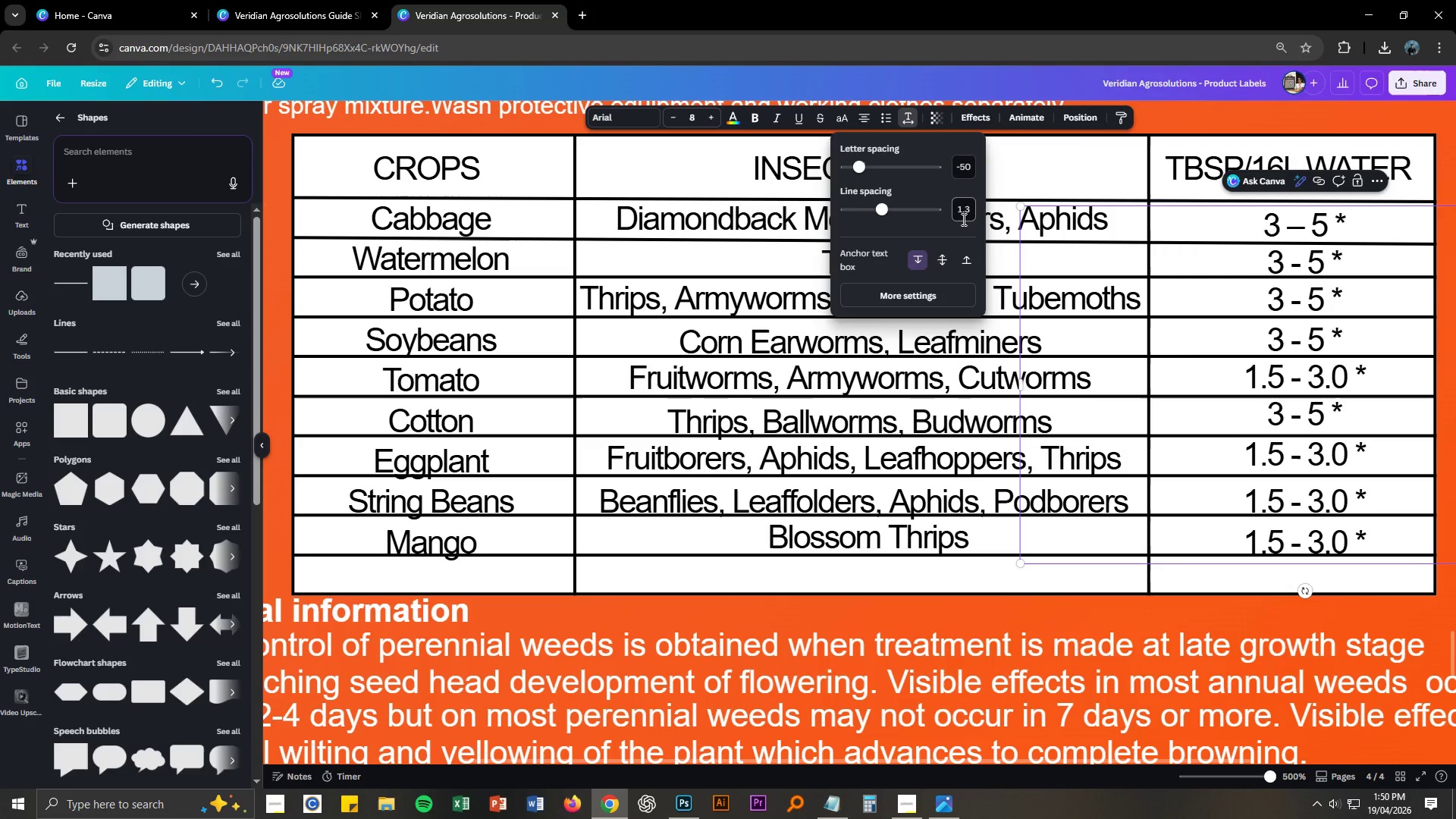 
left_click_drag(start_coordinate=[957, 213], to_coordinate=[972, 212])
 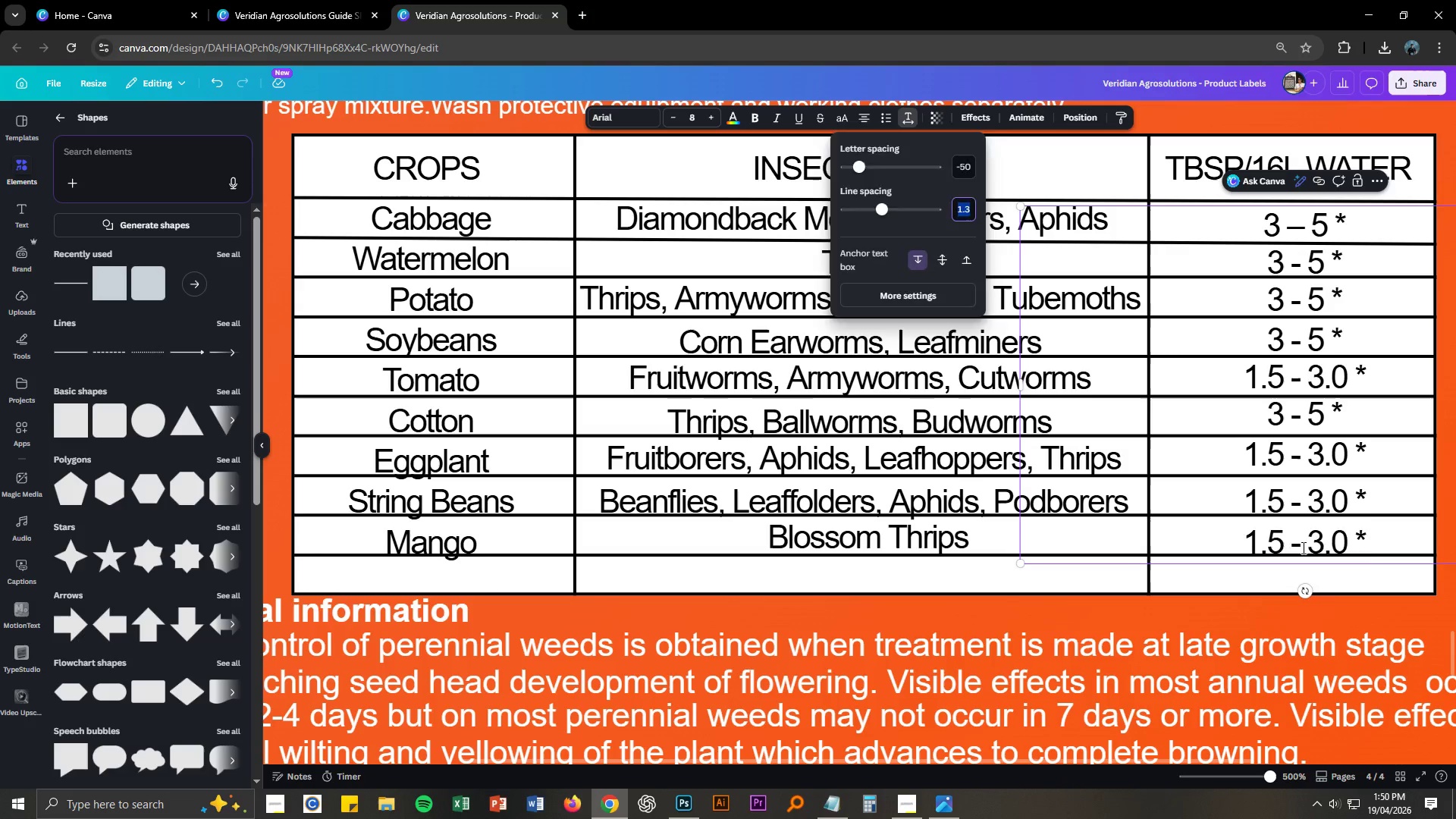 
double_click([1302, 548])
 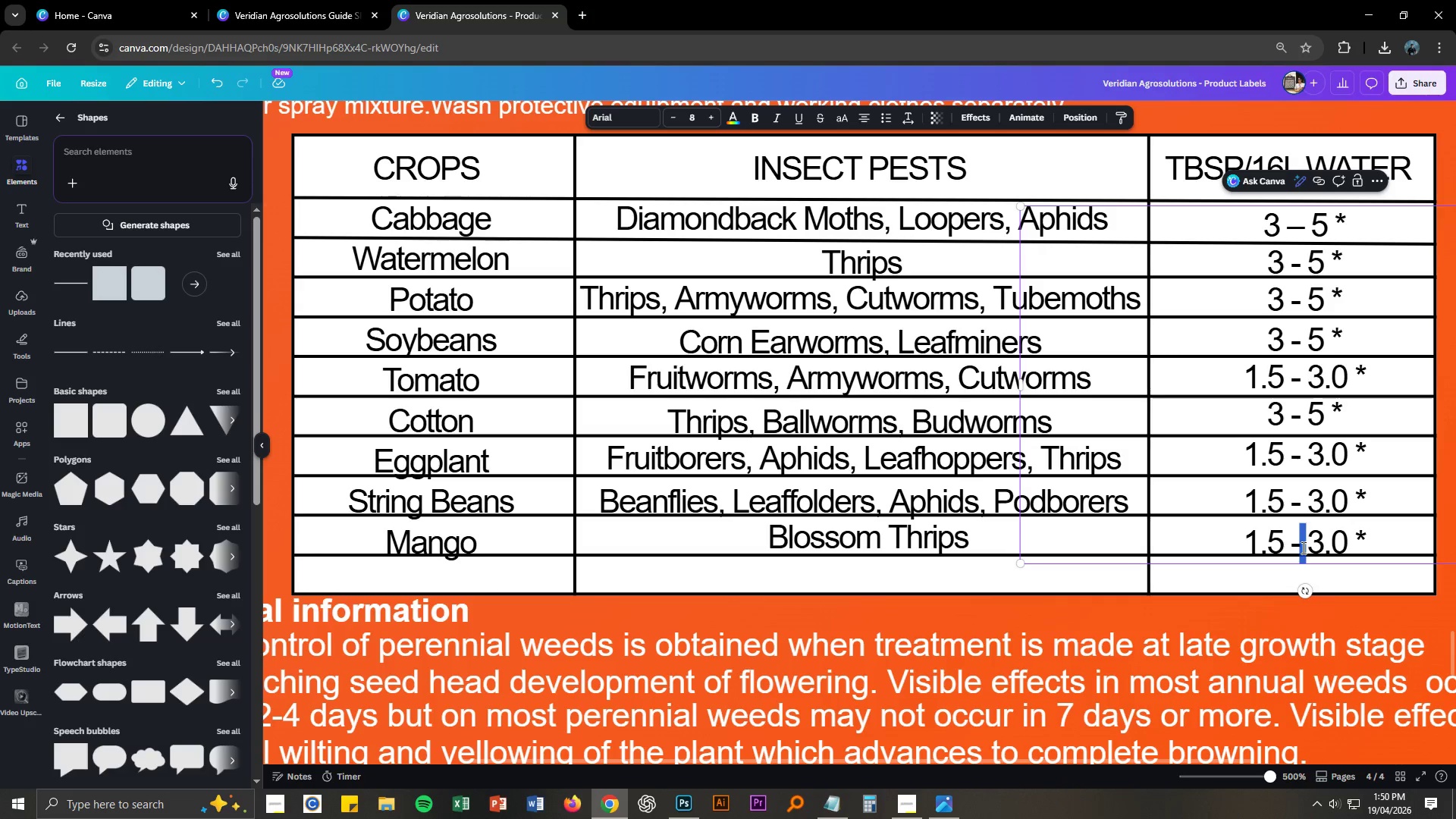 
triple_click([1302, 548])
 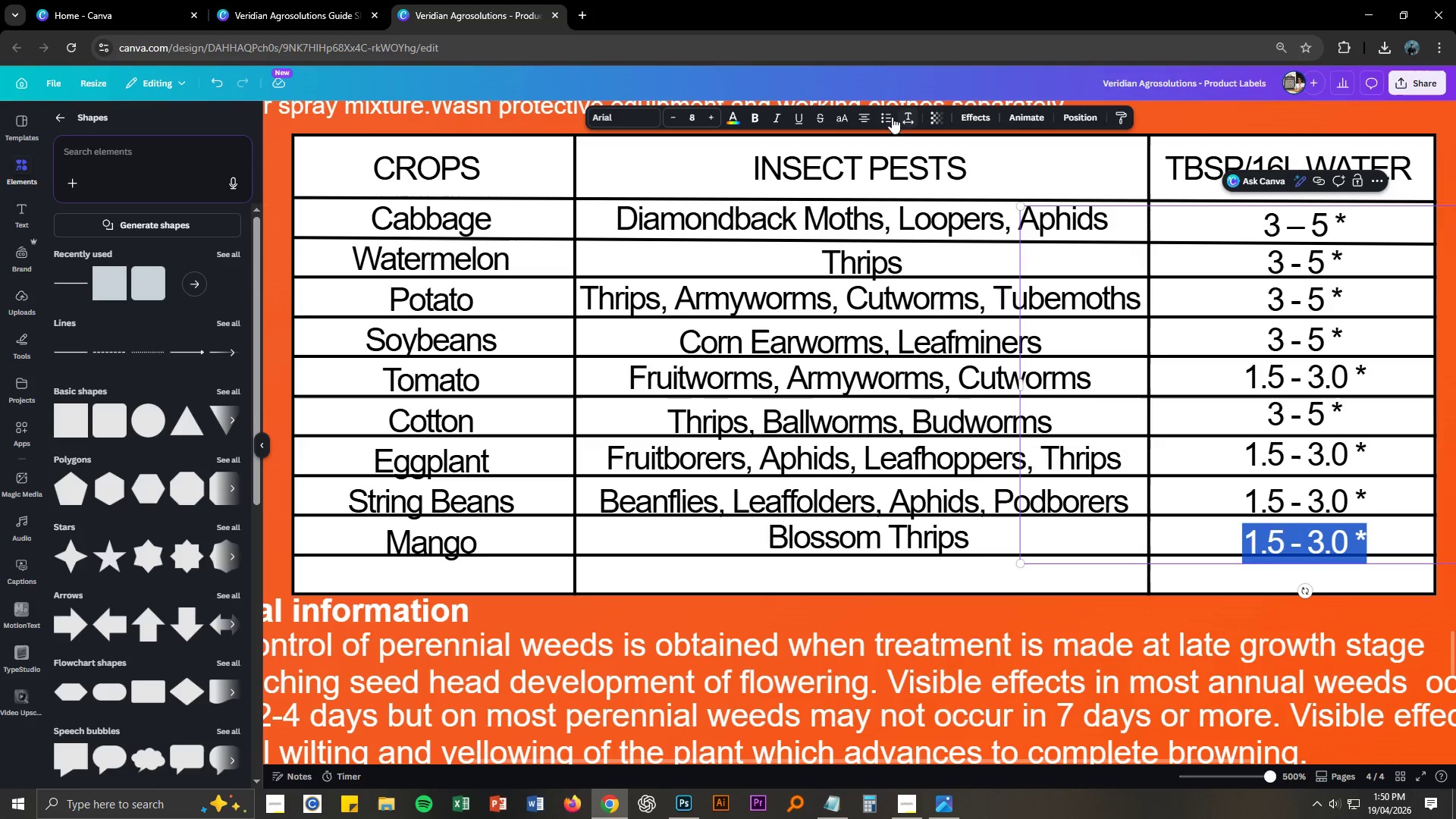 
left_click([908, 117])
 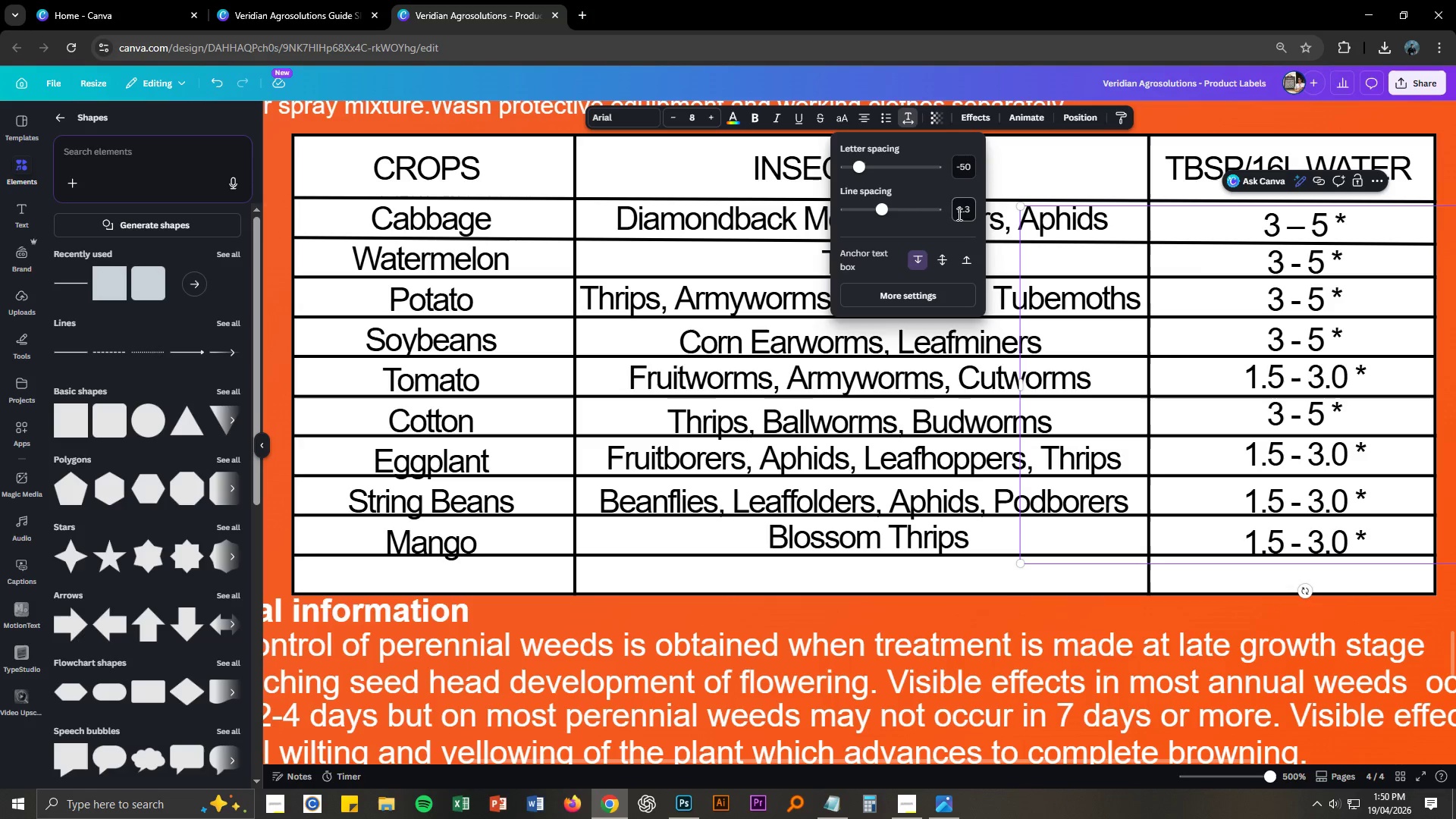 
left_click([1345, 462])
 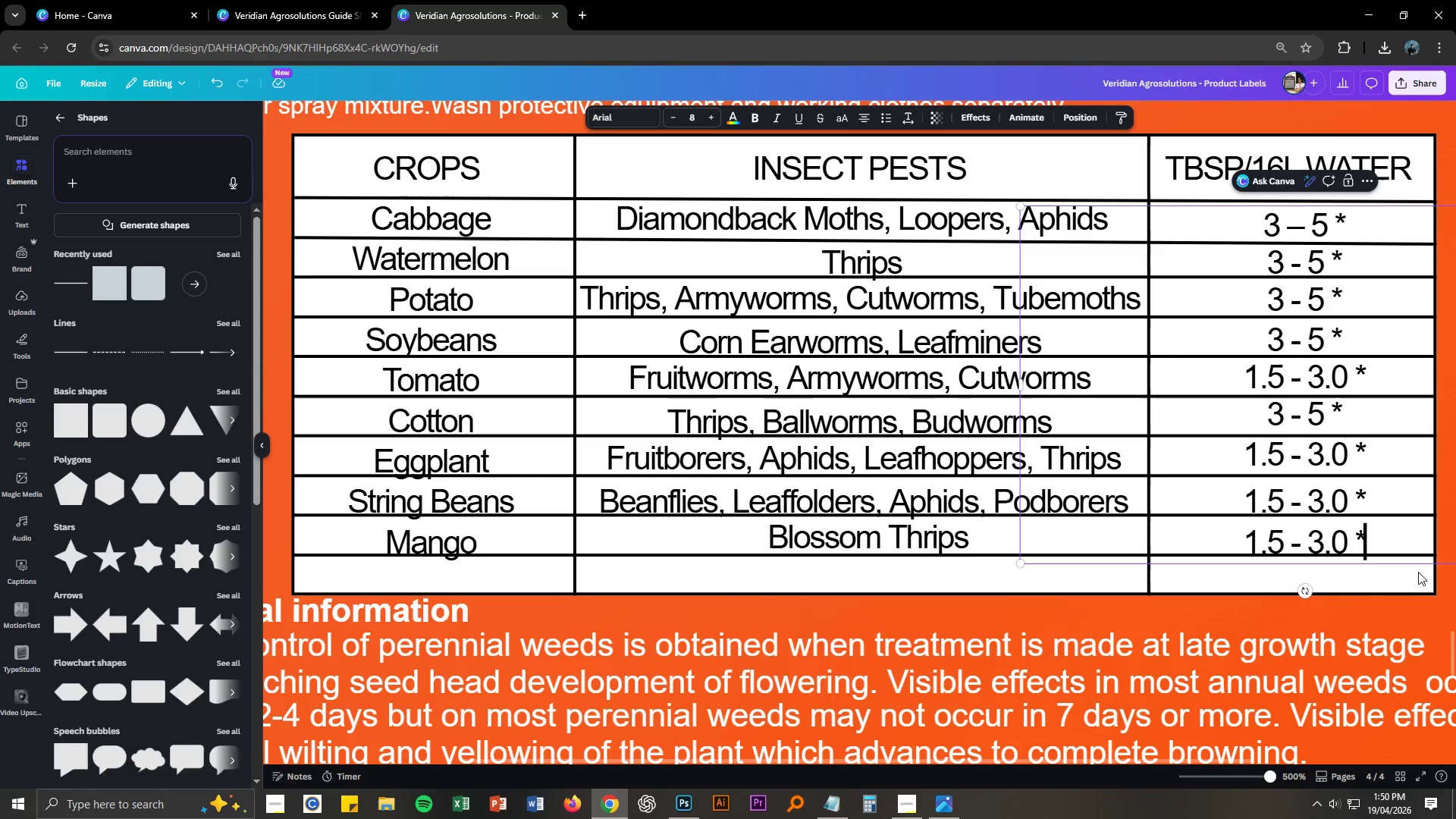 
double_click([1448, 613])
 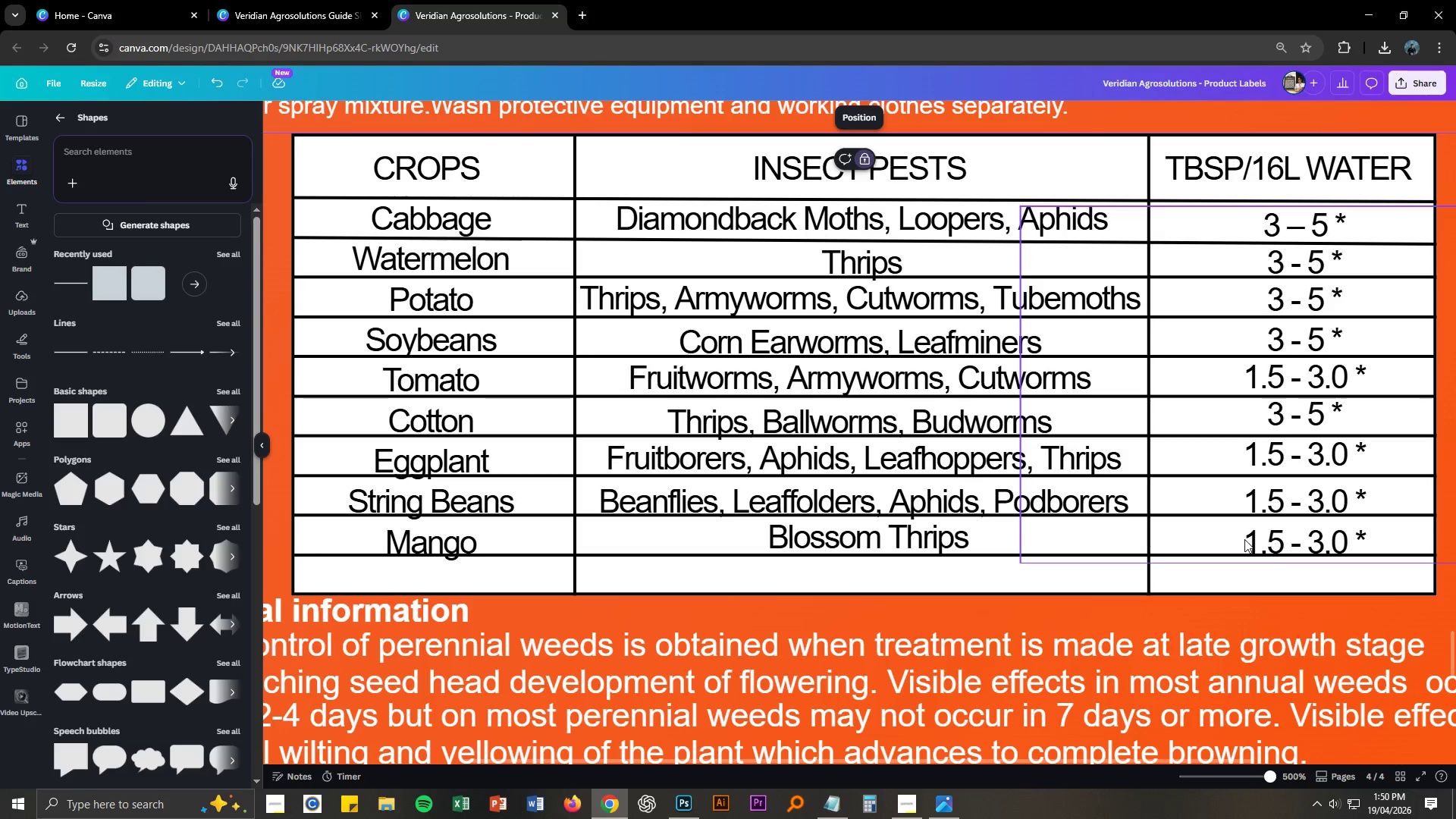 
double_click([1242, 538])
 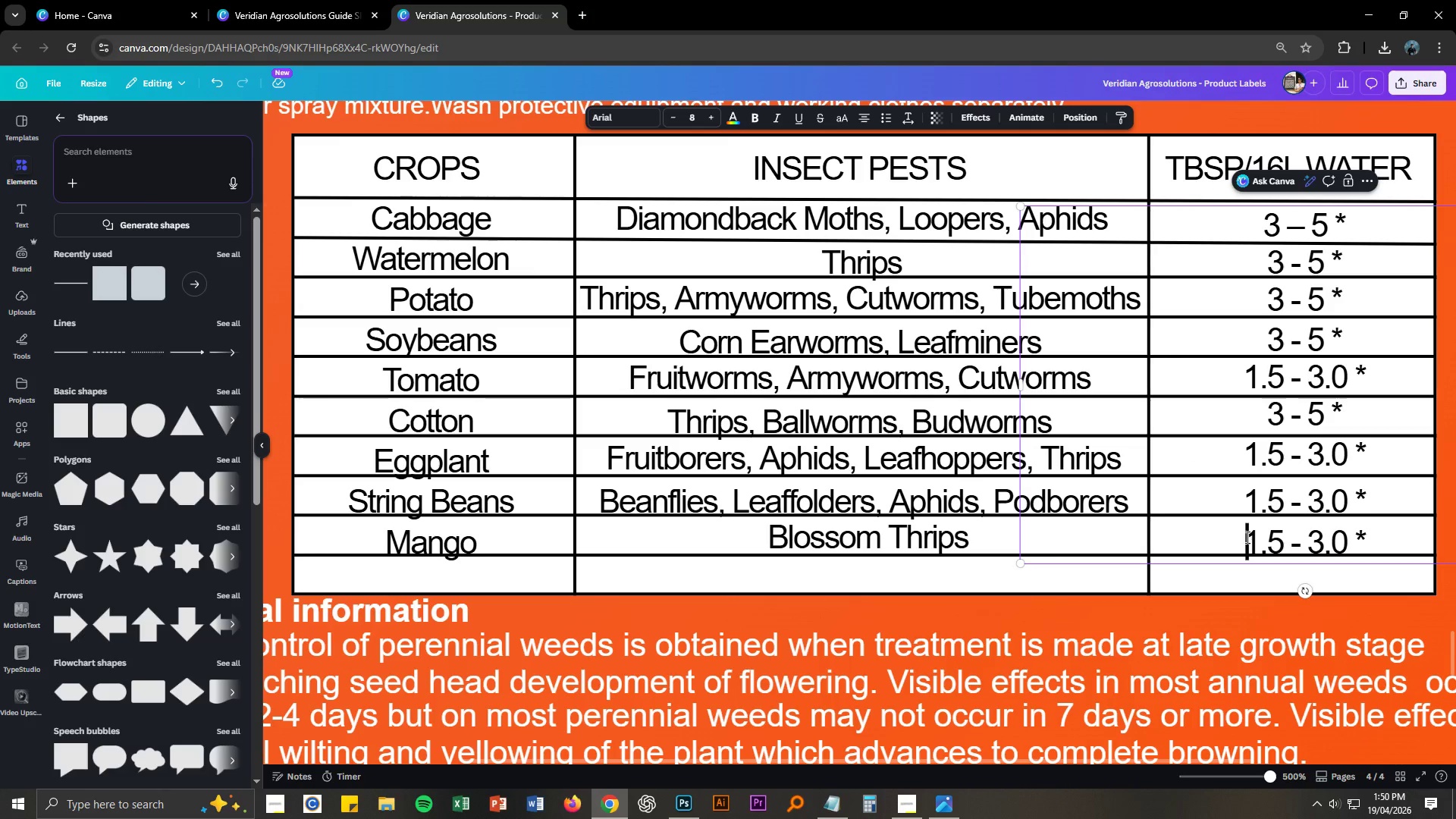 
left_click_drag(start_coordinate=[1246, 537], to_coordinate=[1367, 535])
 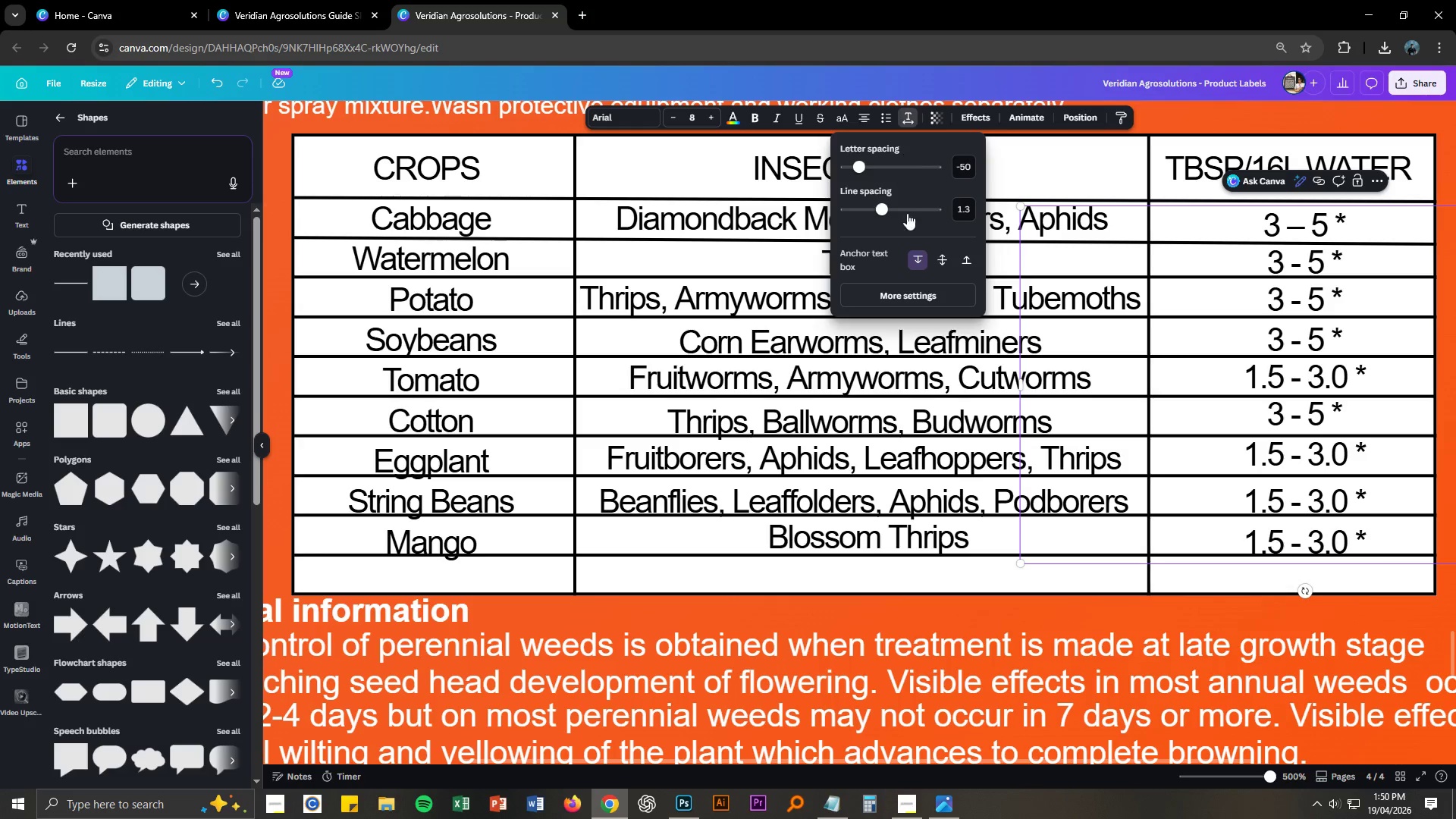 
left_click_drag(start_coordinate=[889, 210], to_coordinate=[870, 211])
 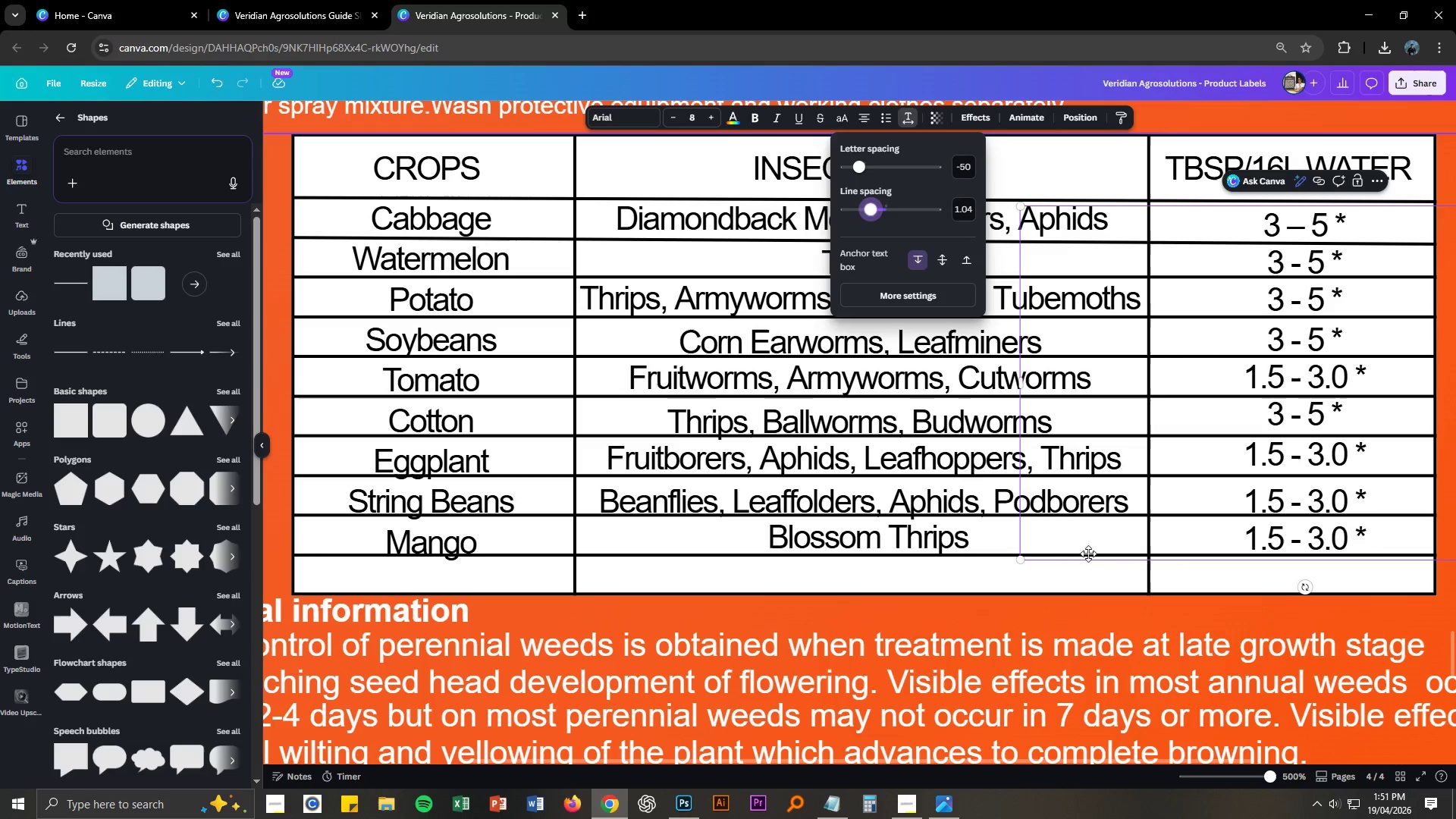 
double_click([906, 494])
 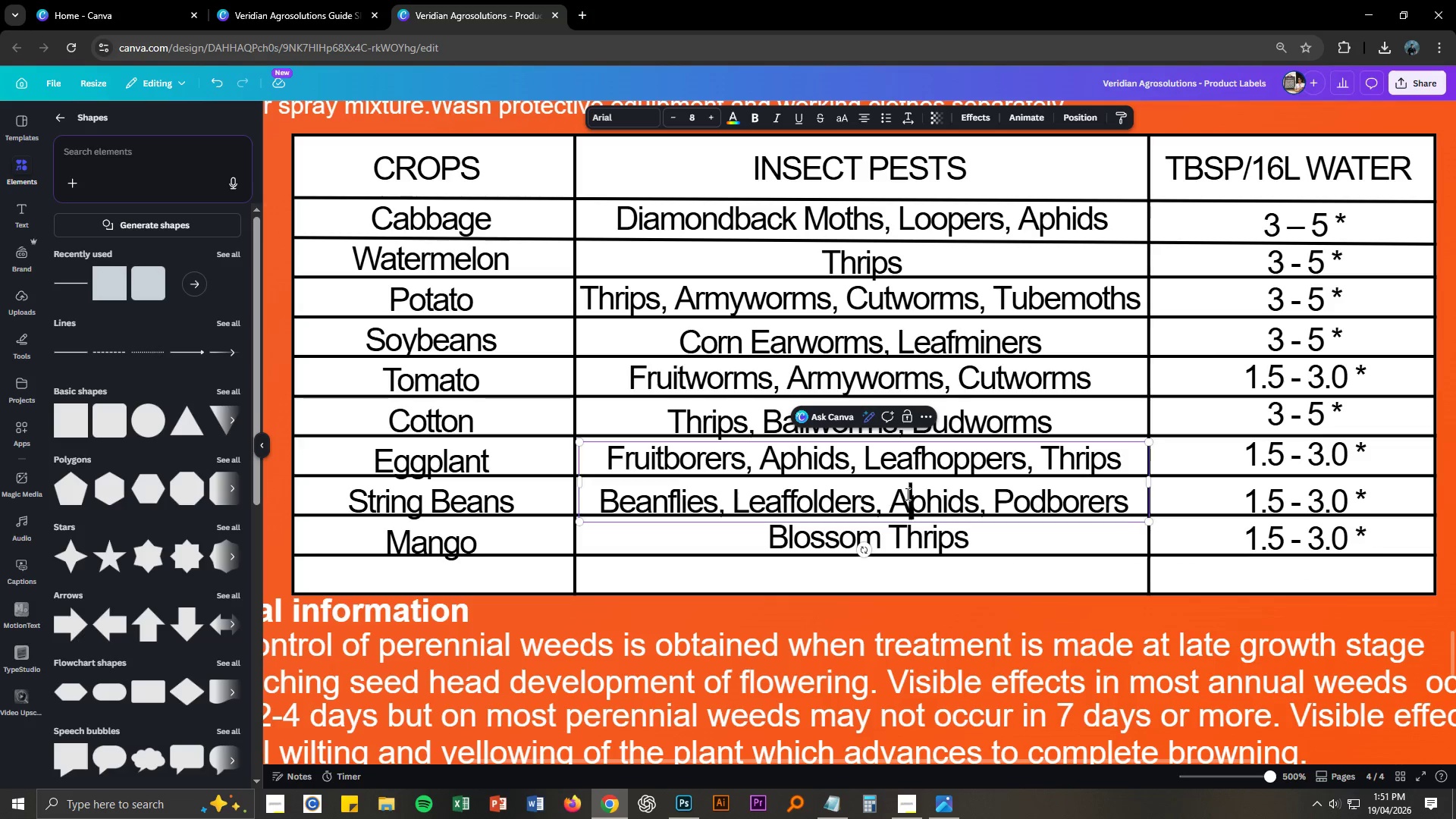 
triple_click([906, 494])
 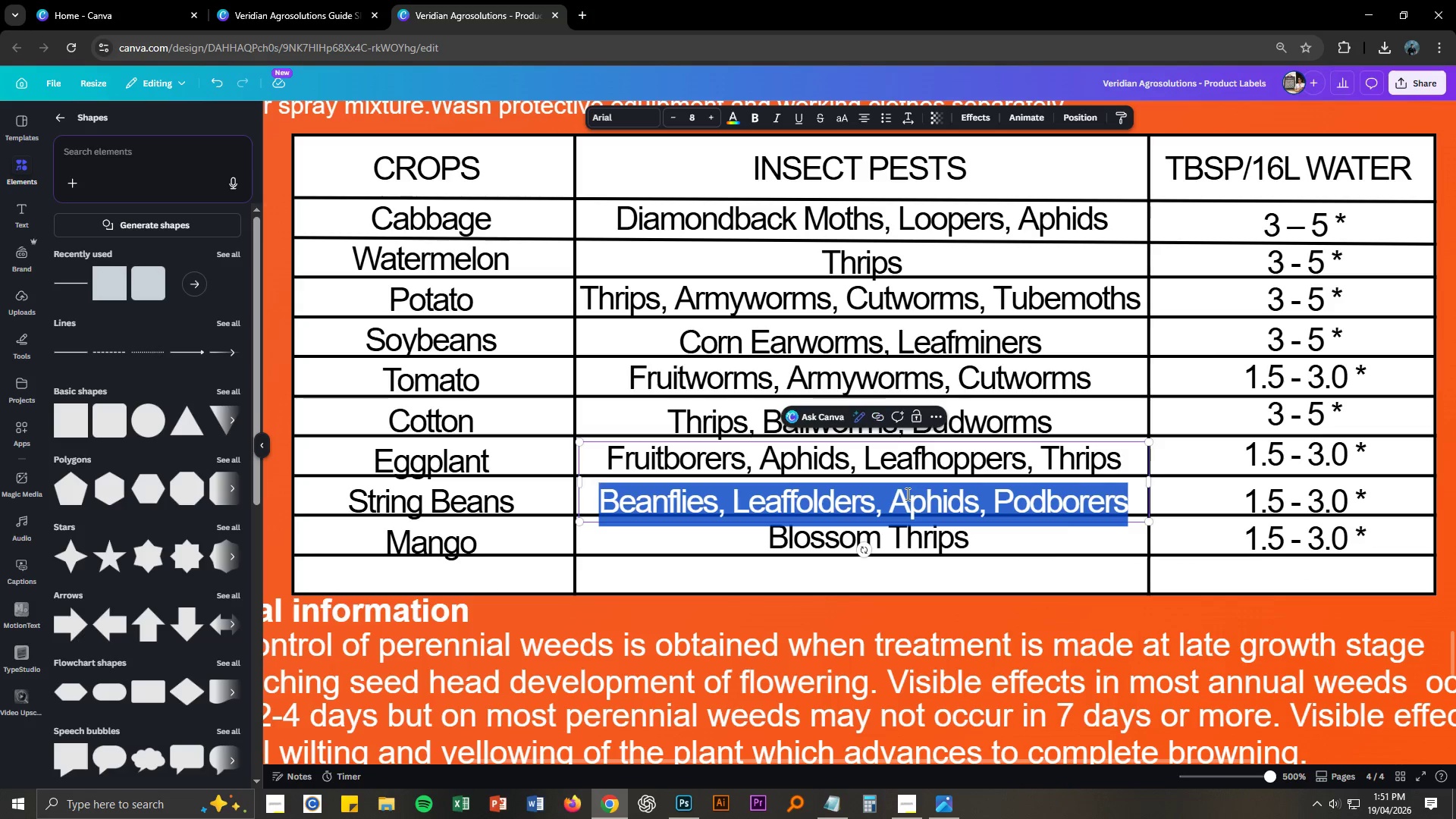 
triple_click([906, 494])
 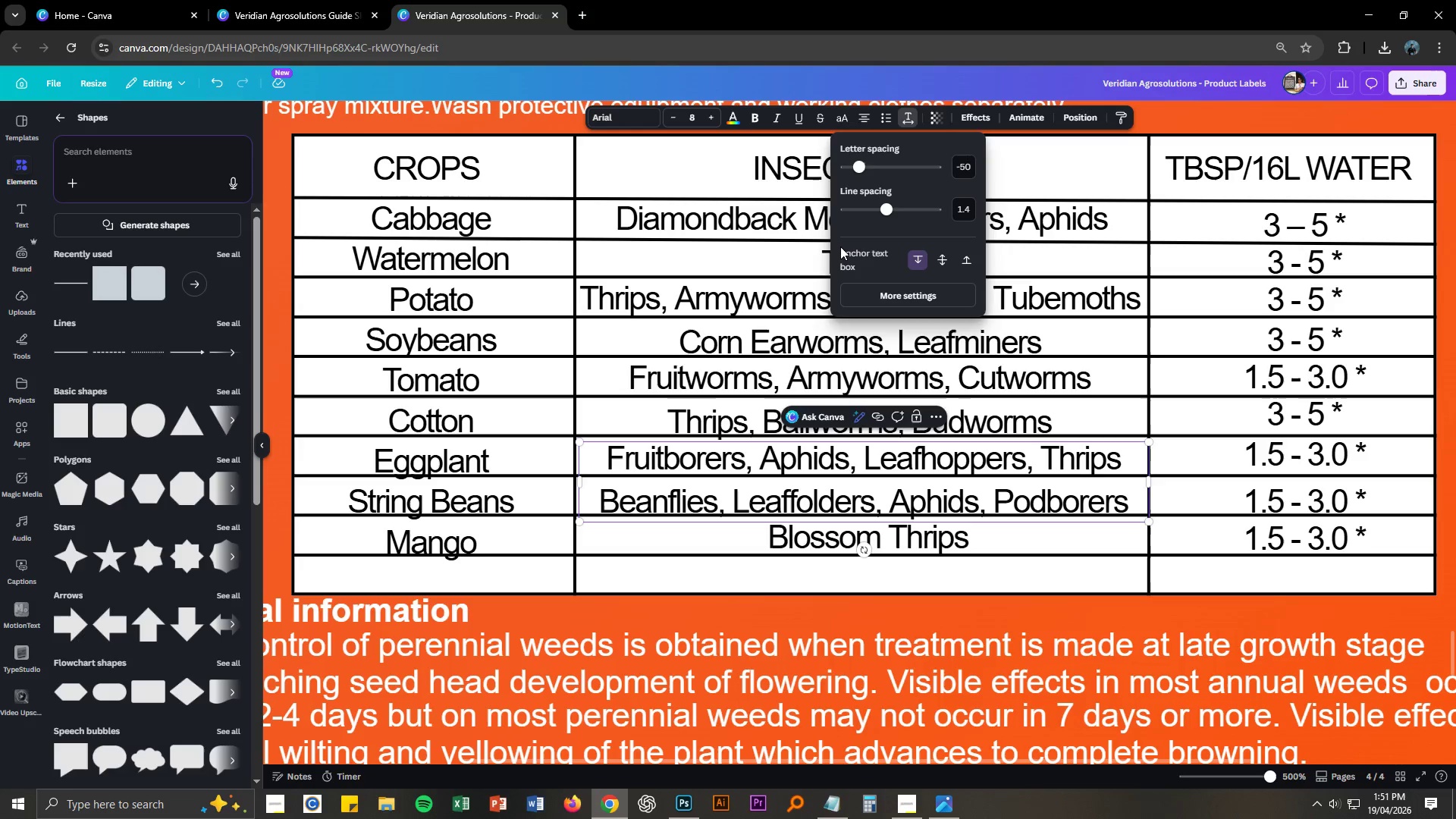 
left_click_drag(start_coordinate=[887, 209], to_coordinate=[861, 209])
 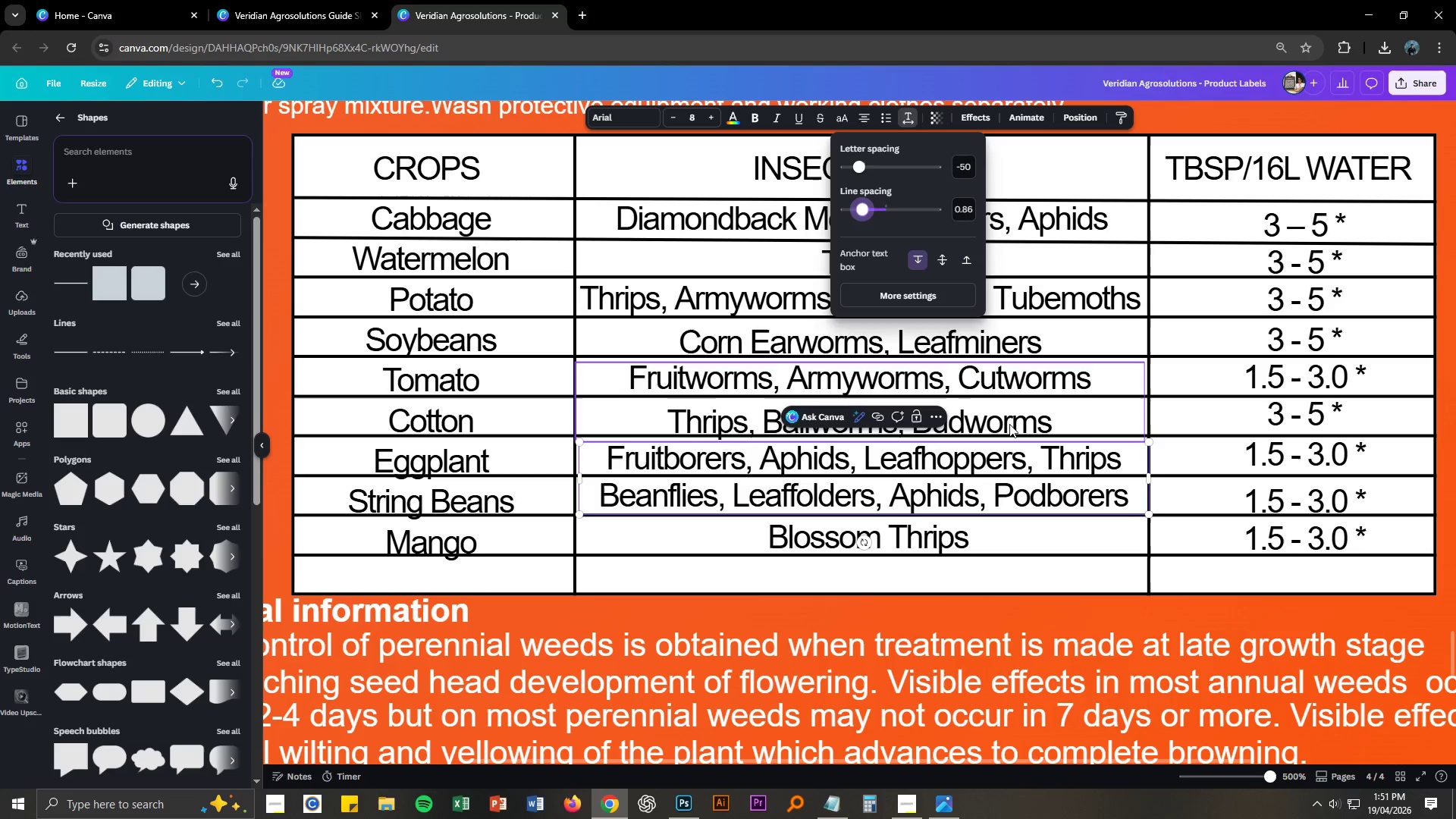 
double_click([1012, 419])
 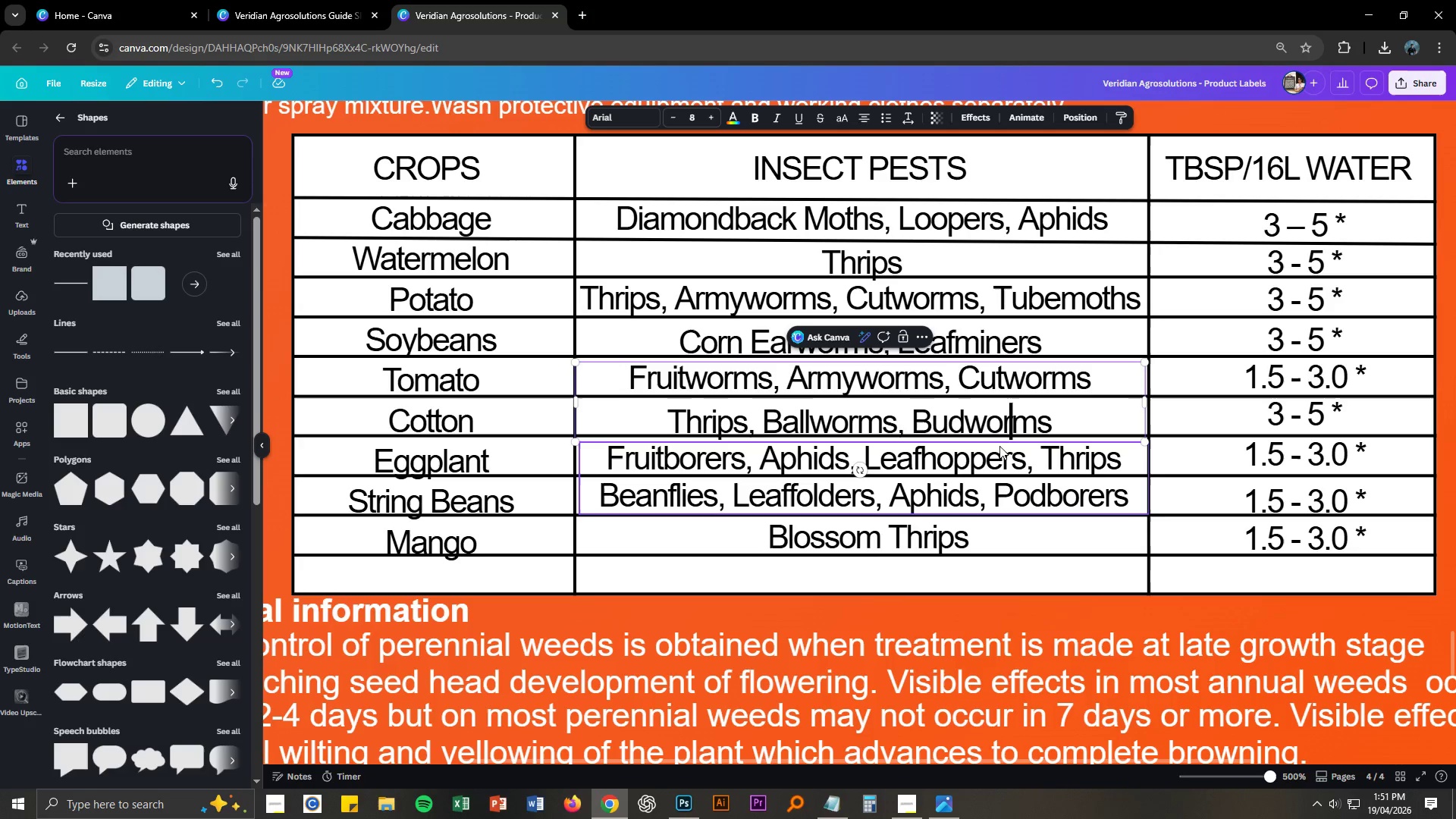 
double_click([992, 426])
 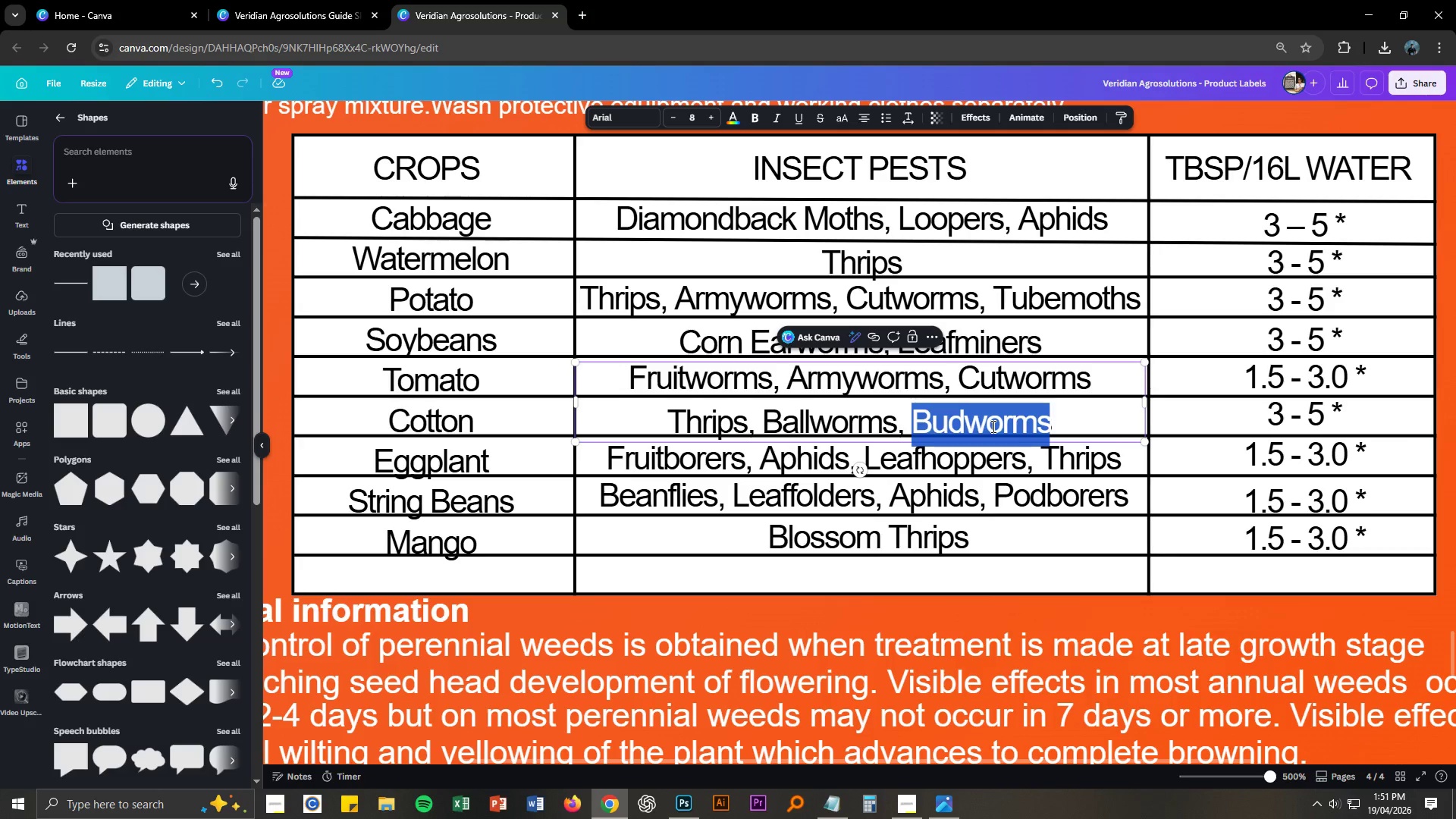 
left_click([992, 426])
 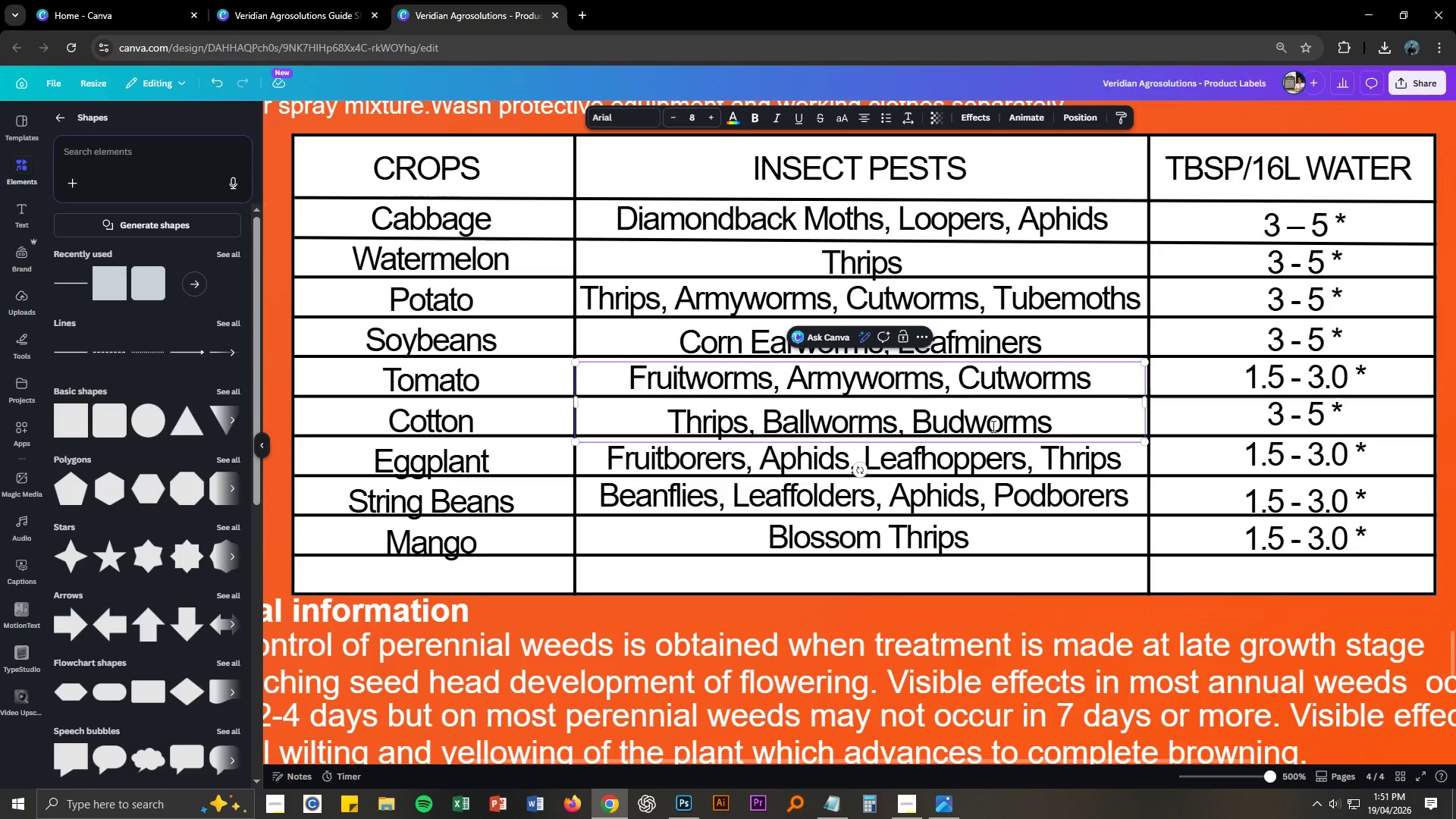 
double_click([992, 426])
 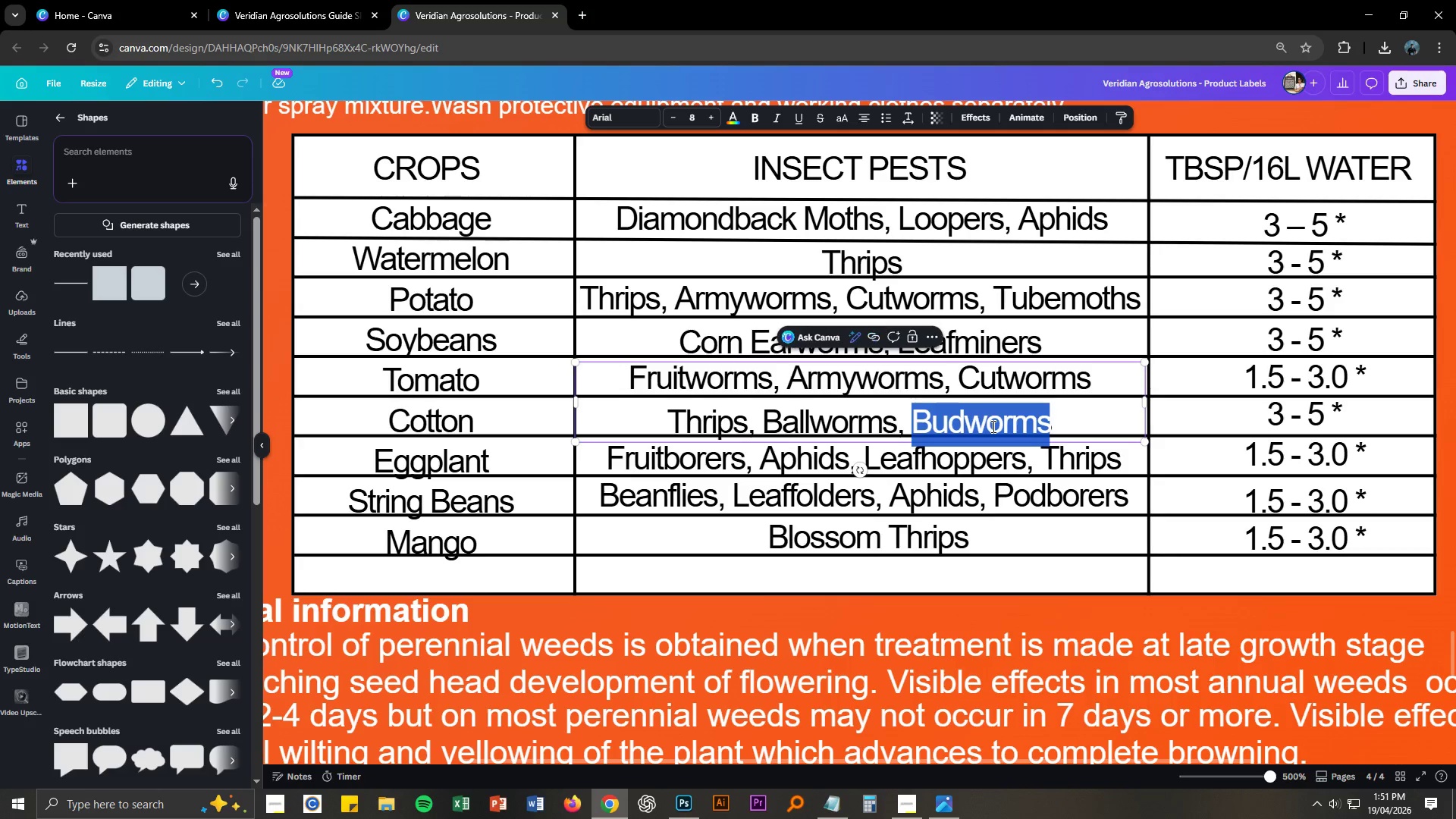 
triple_click([992, 426])
 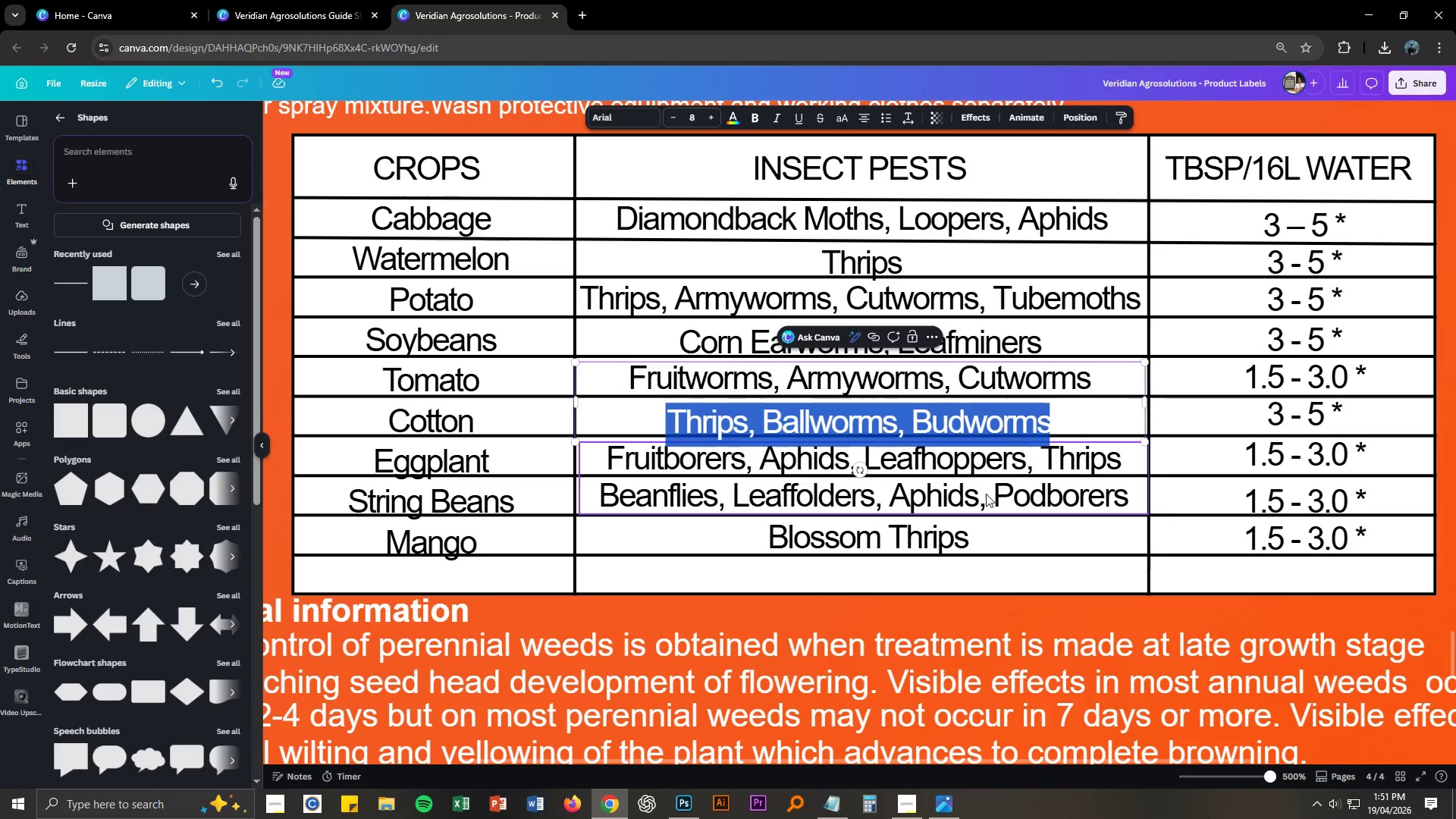 
double_click([986, 494])
 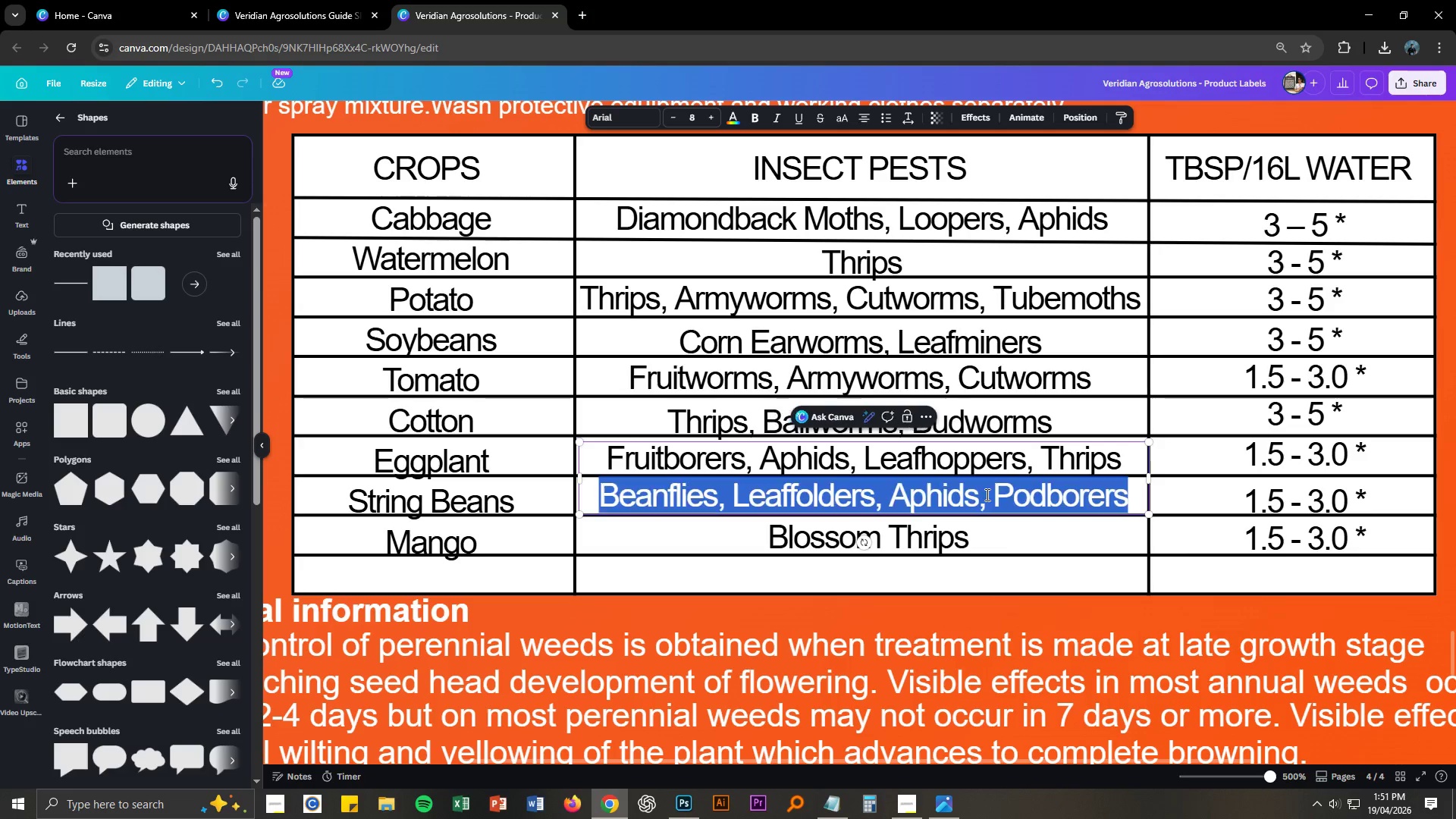 
triple_click([986, 494])
 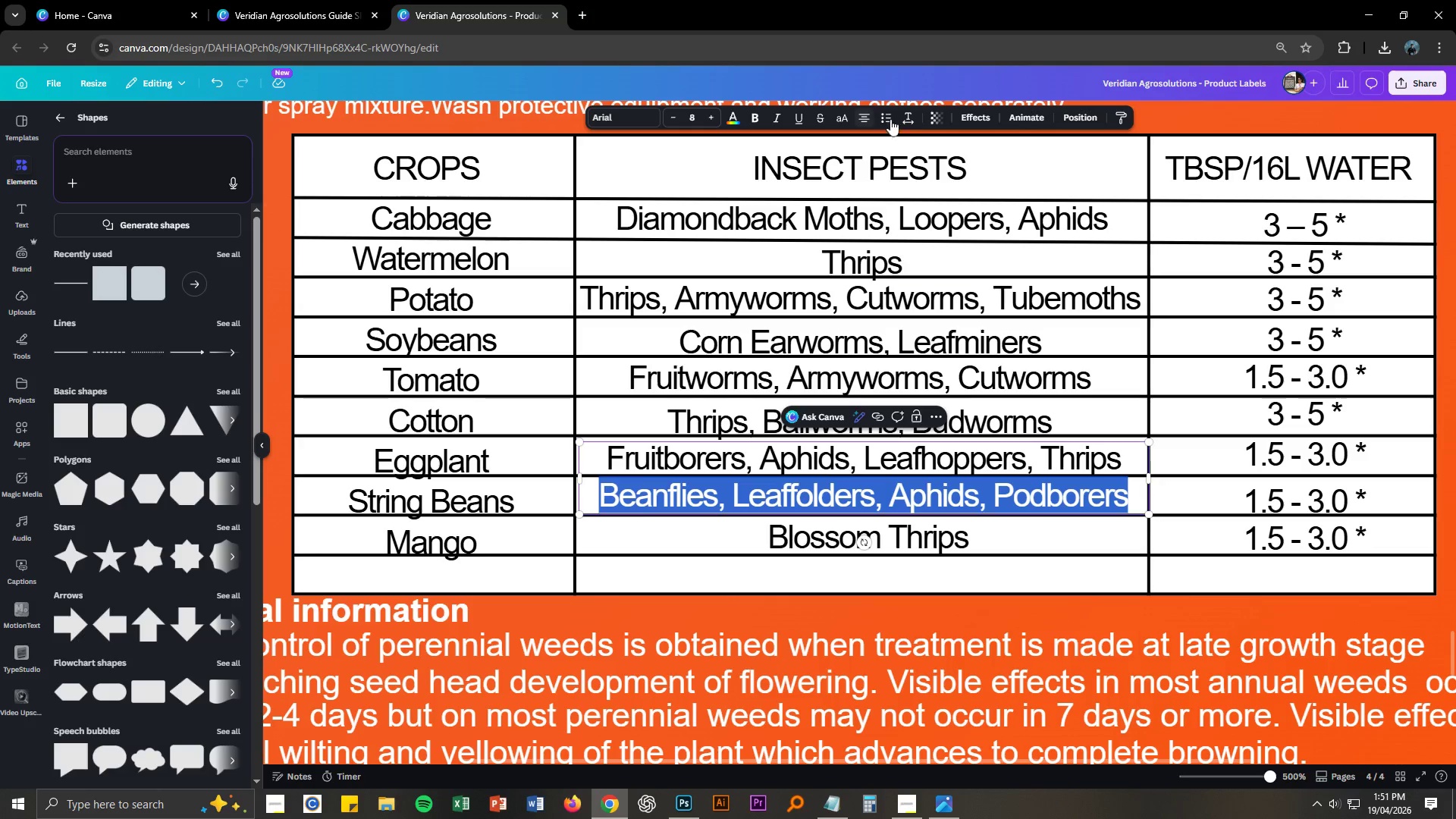 
left_click([907, 119])
 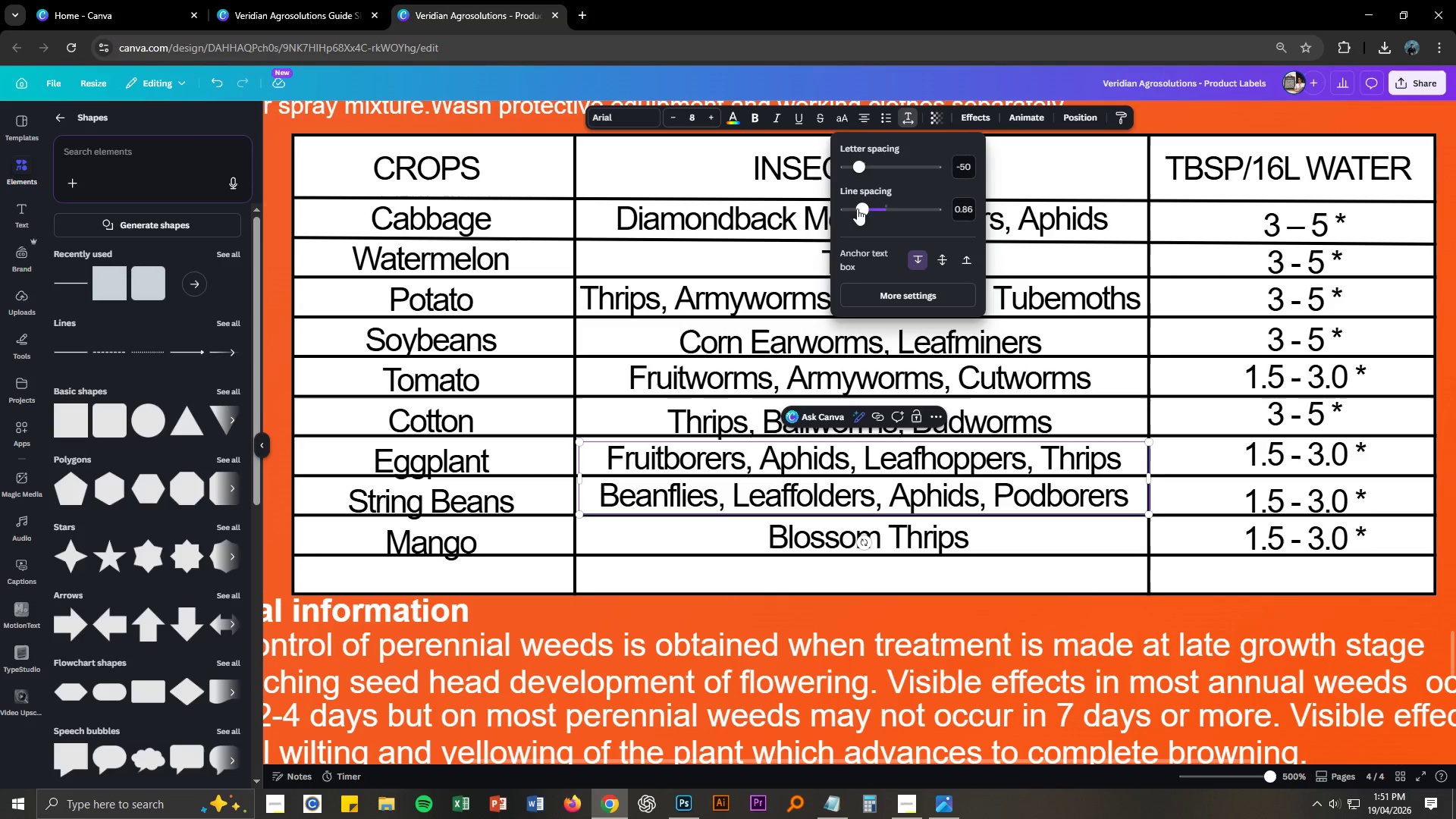 
left_click_drag(start_coordinate=[861, 206], to_coordinate=[868, 209])
 